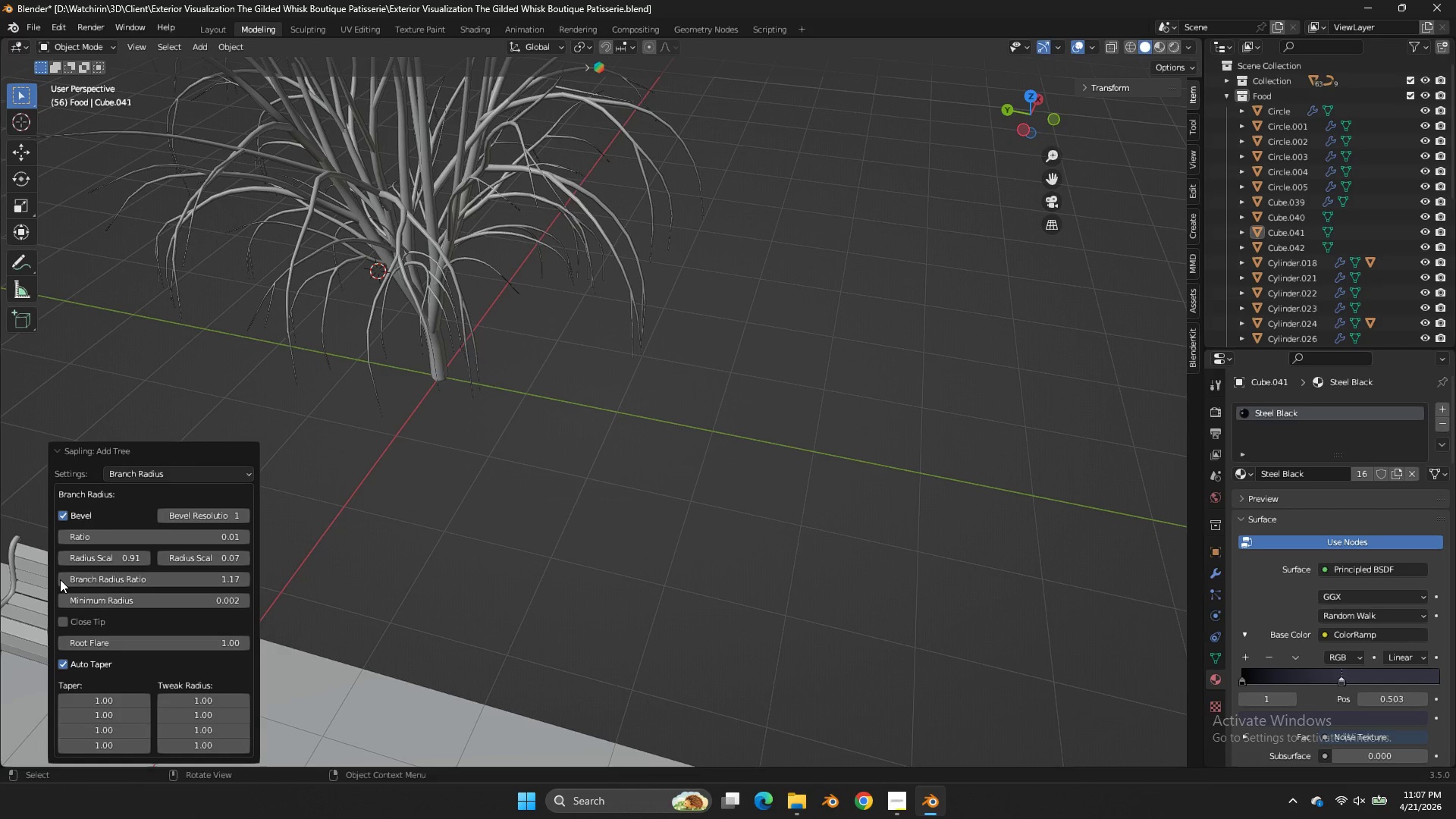 
triple_click([60, 579])
 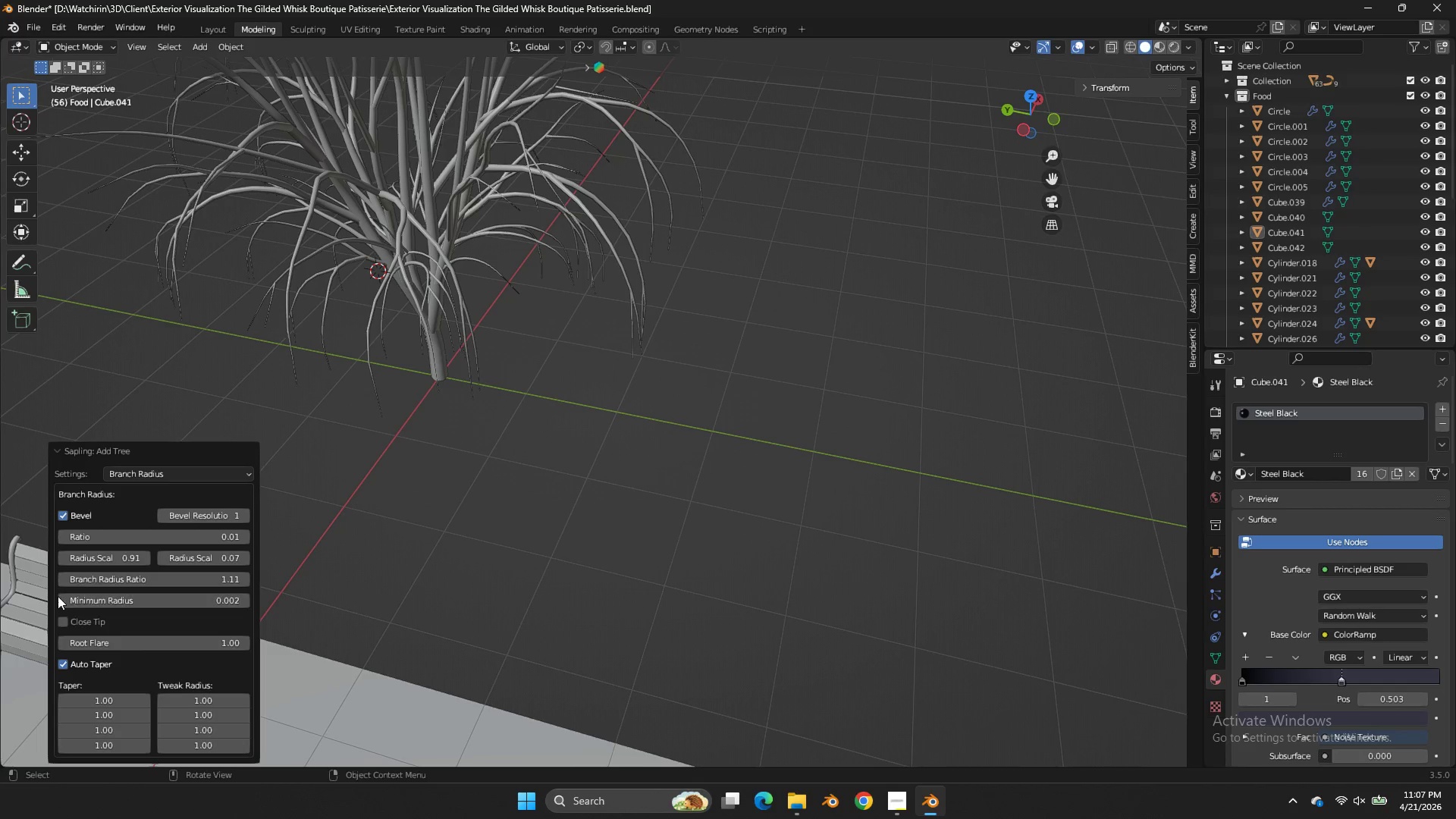 
left_click([55, 593])
 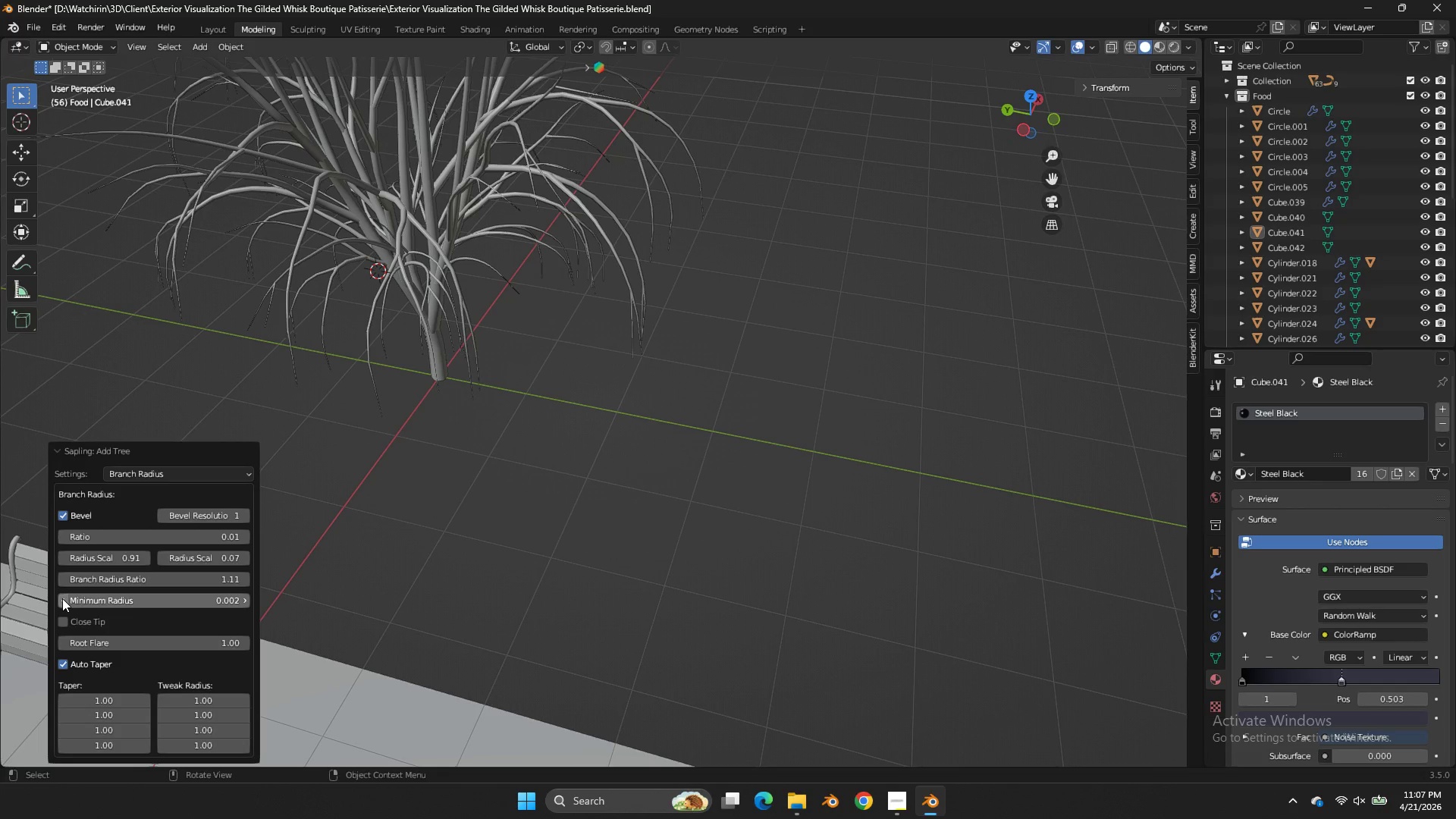 
double_click([62, 598])
 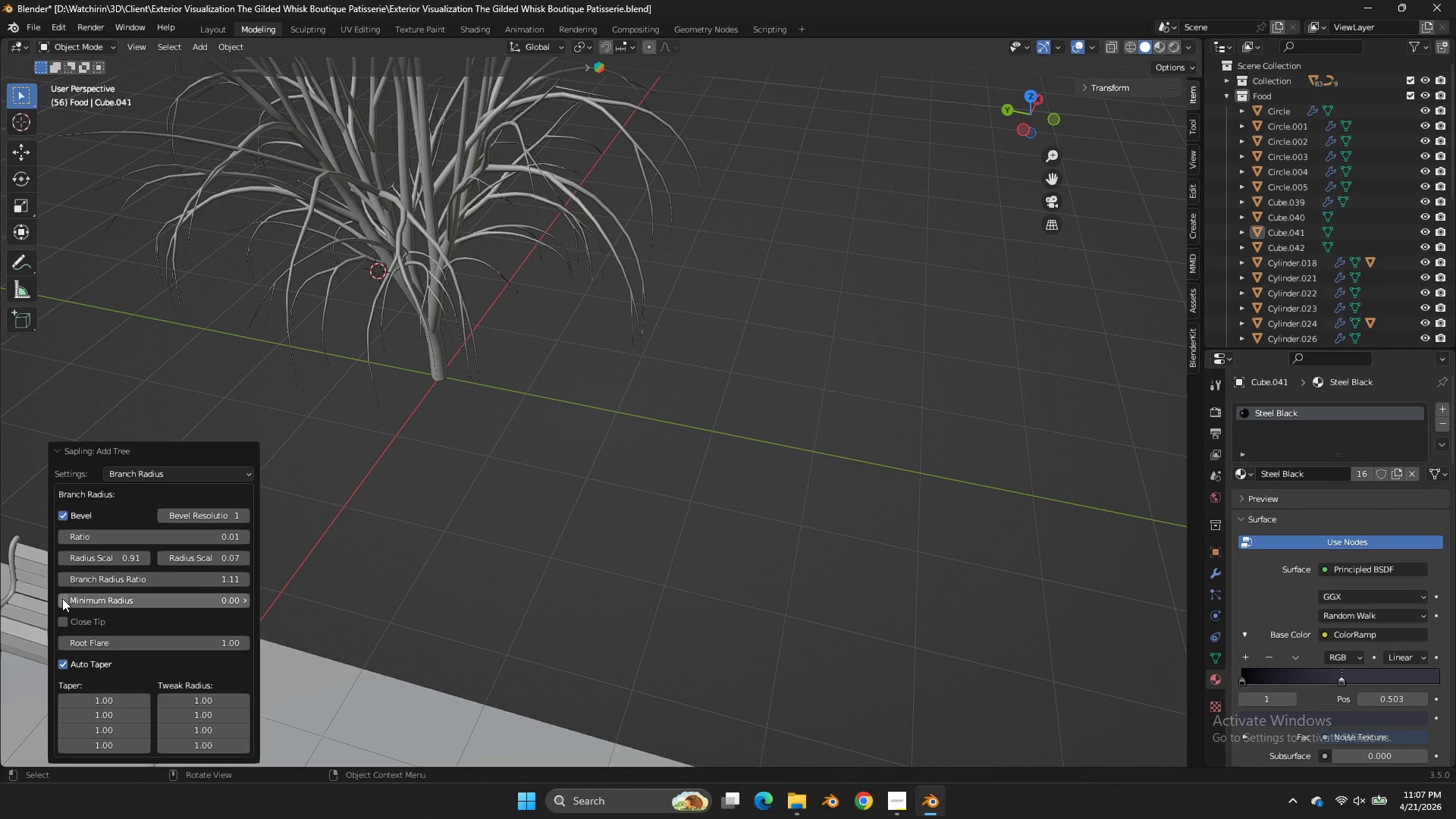 
triple_click([62, 598])
 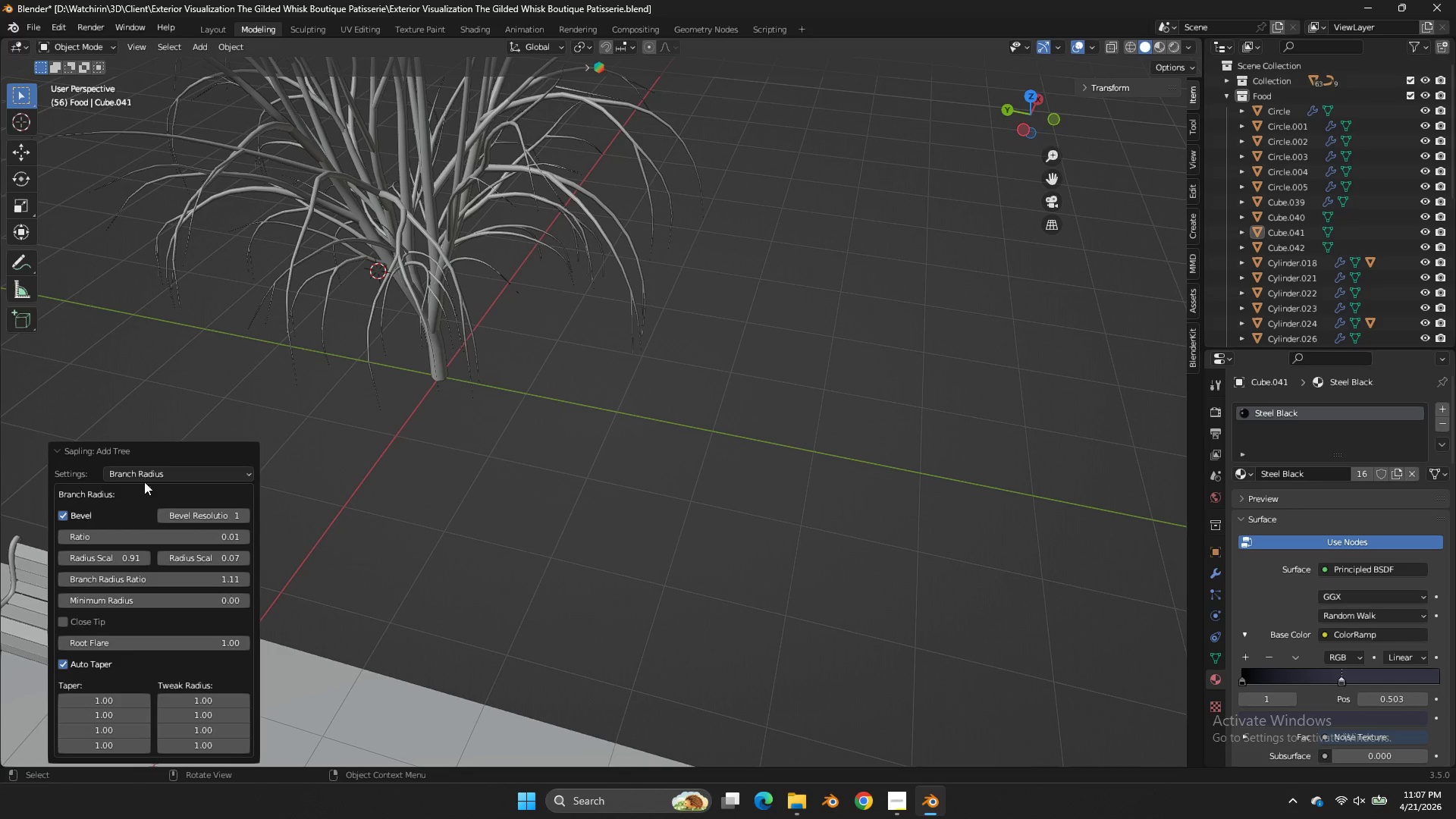 
left_click([152, 472])
 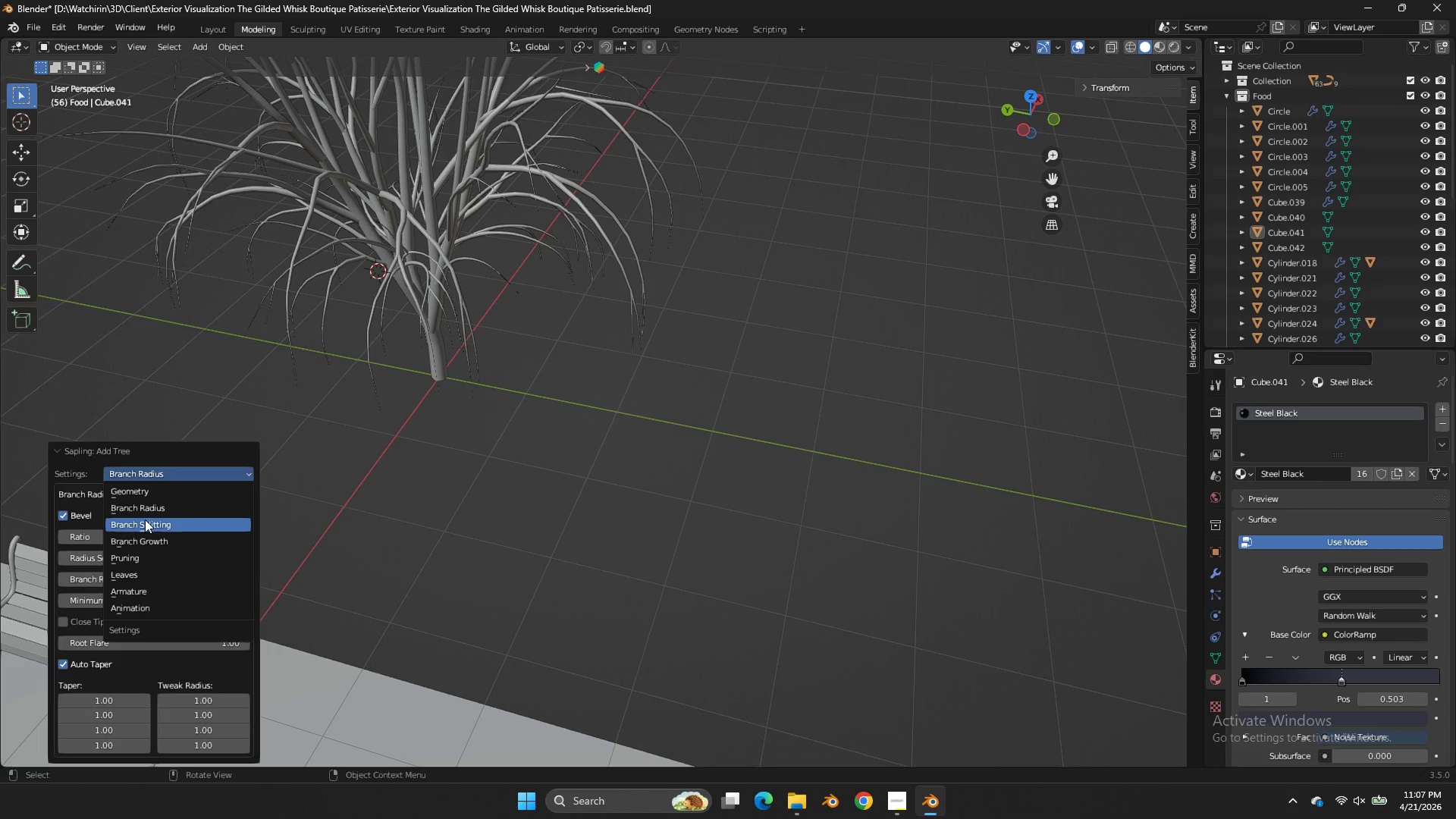 
double_click([145, 519])
 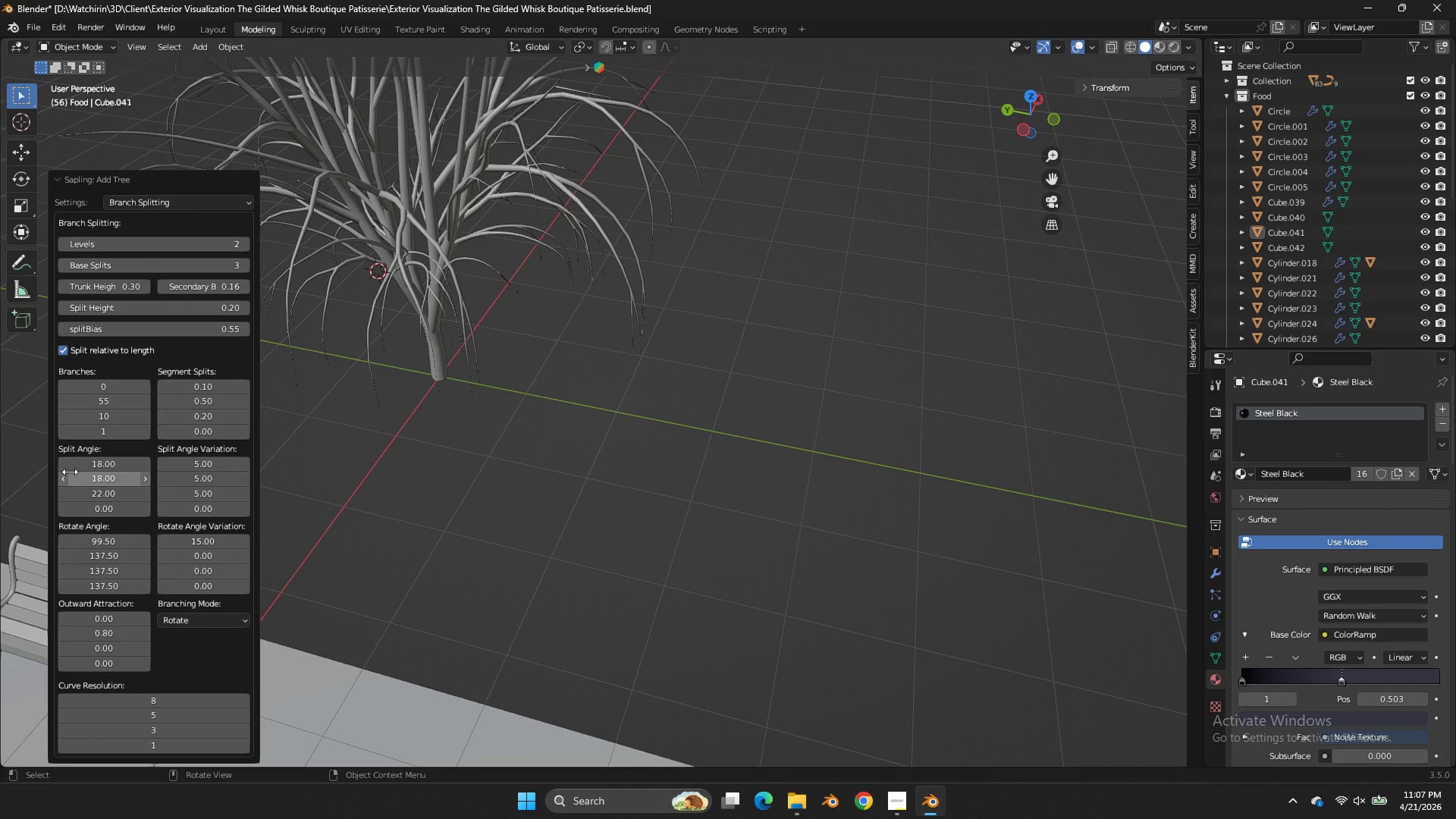 
left_click_drag(start_coordinate=[82, 478], to_coordinate=[797, 483])
 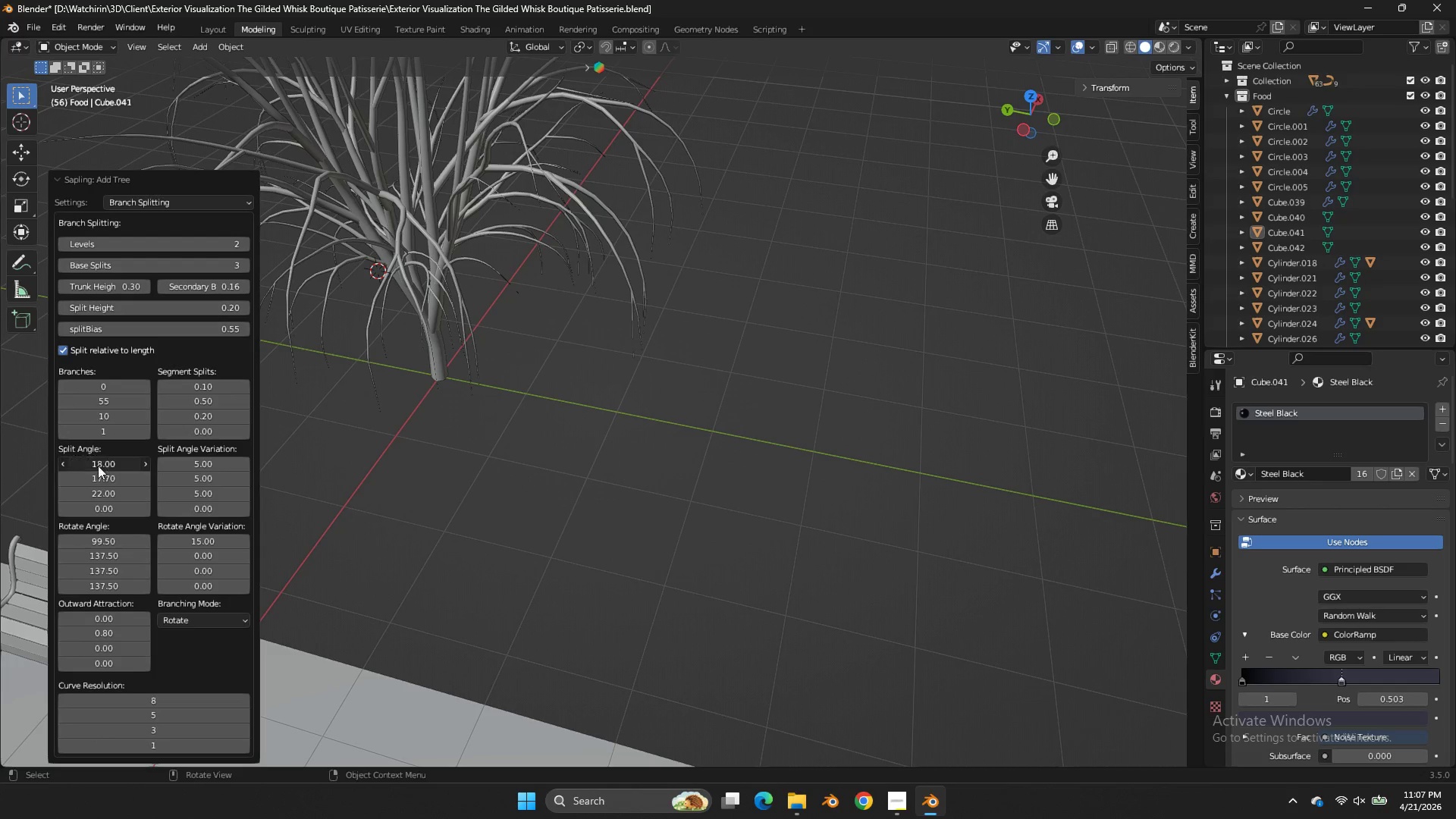 
left_click_drag(start_coordinate=[98, 466], to_coordinate=[802, 470])
 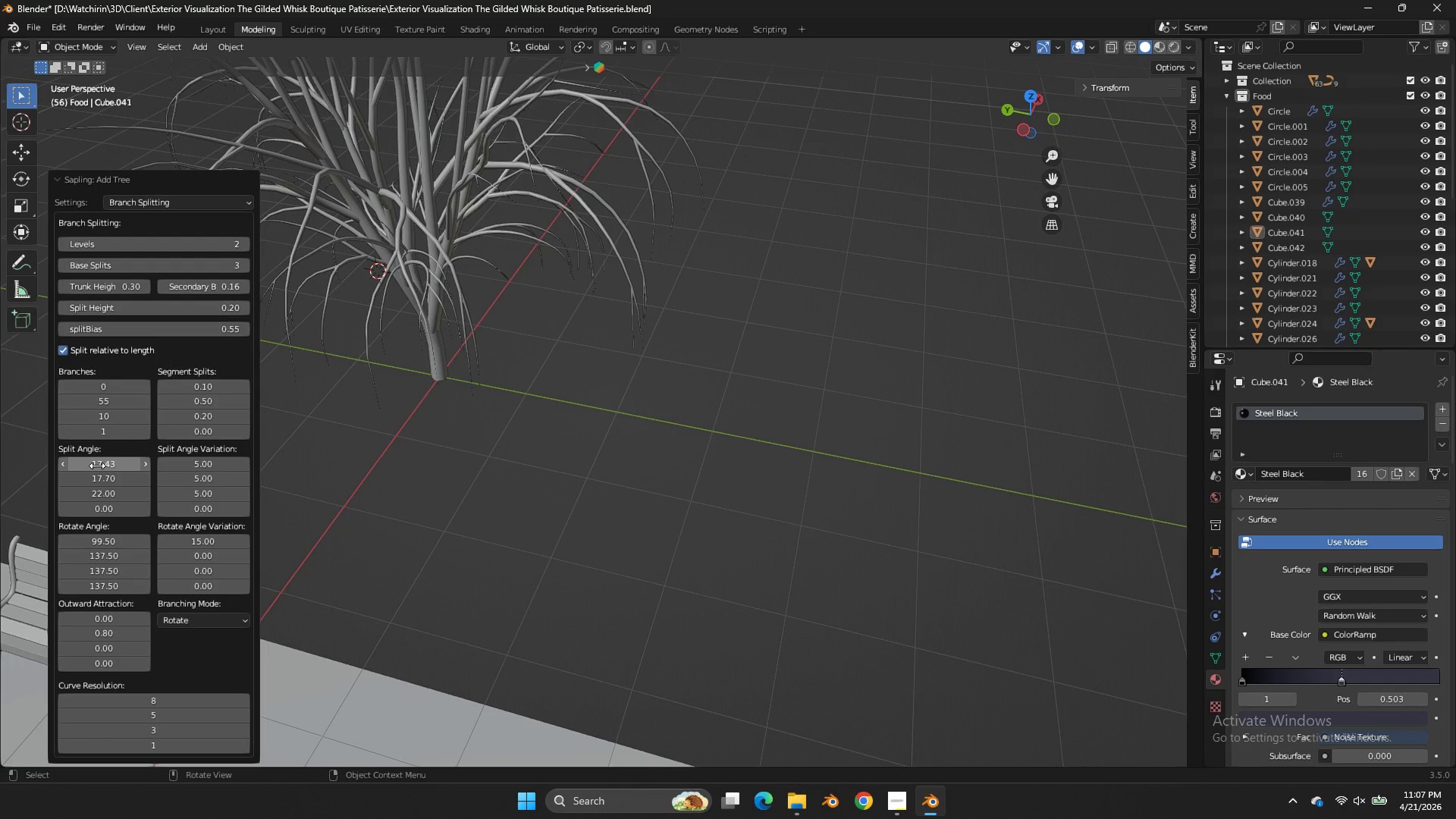 
left_click_drag(start_coordinate=[802, 470], to_coordinate=[97, 466])
 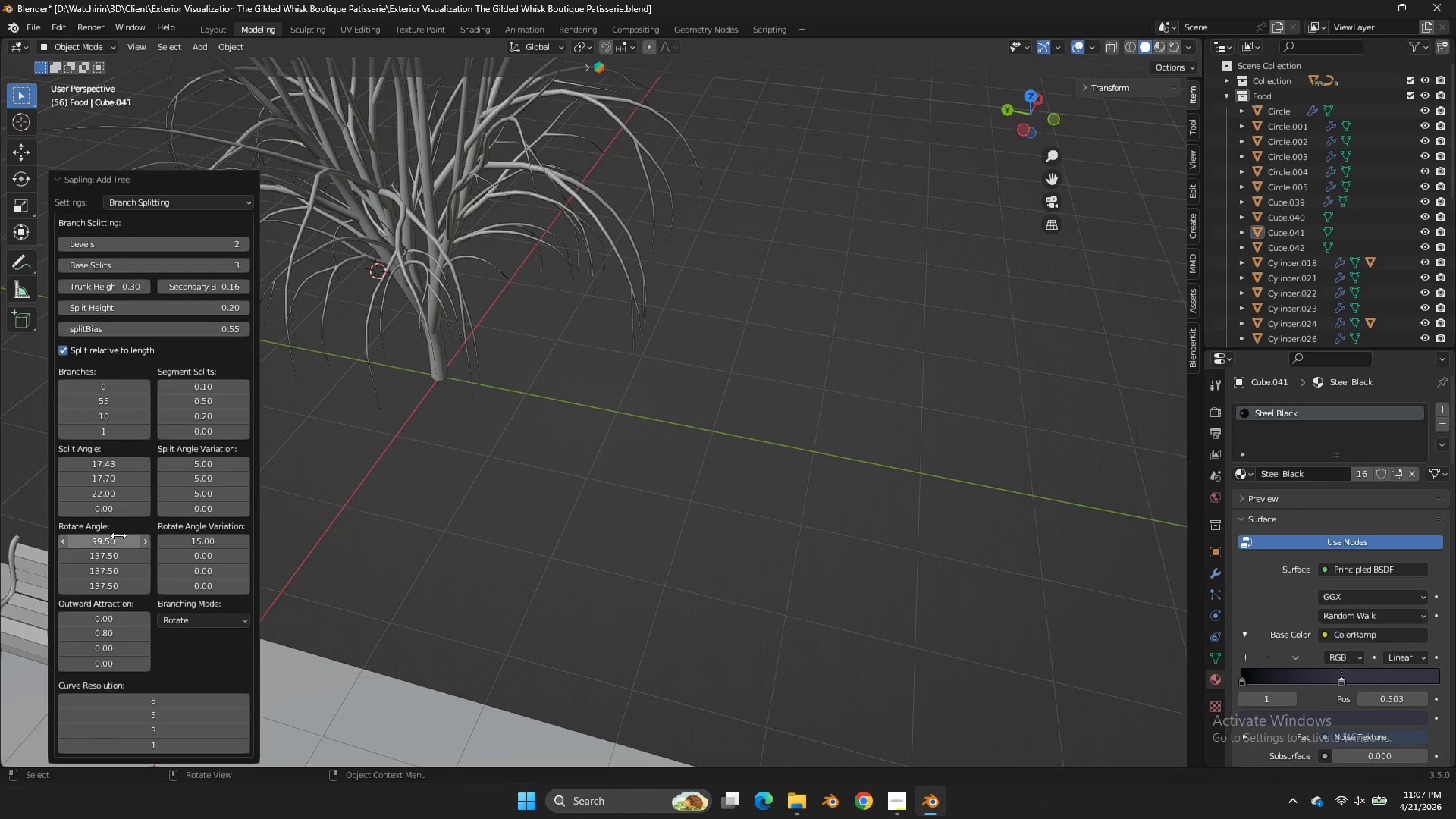 
left_click_drag(start_coordinate=[118, 535], to_coordinate=[788, 346])
 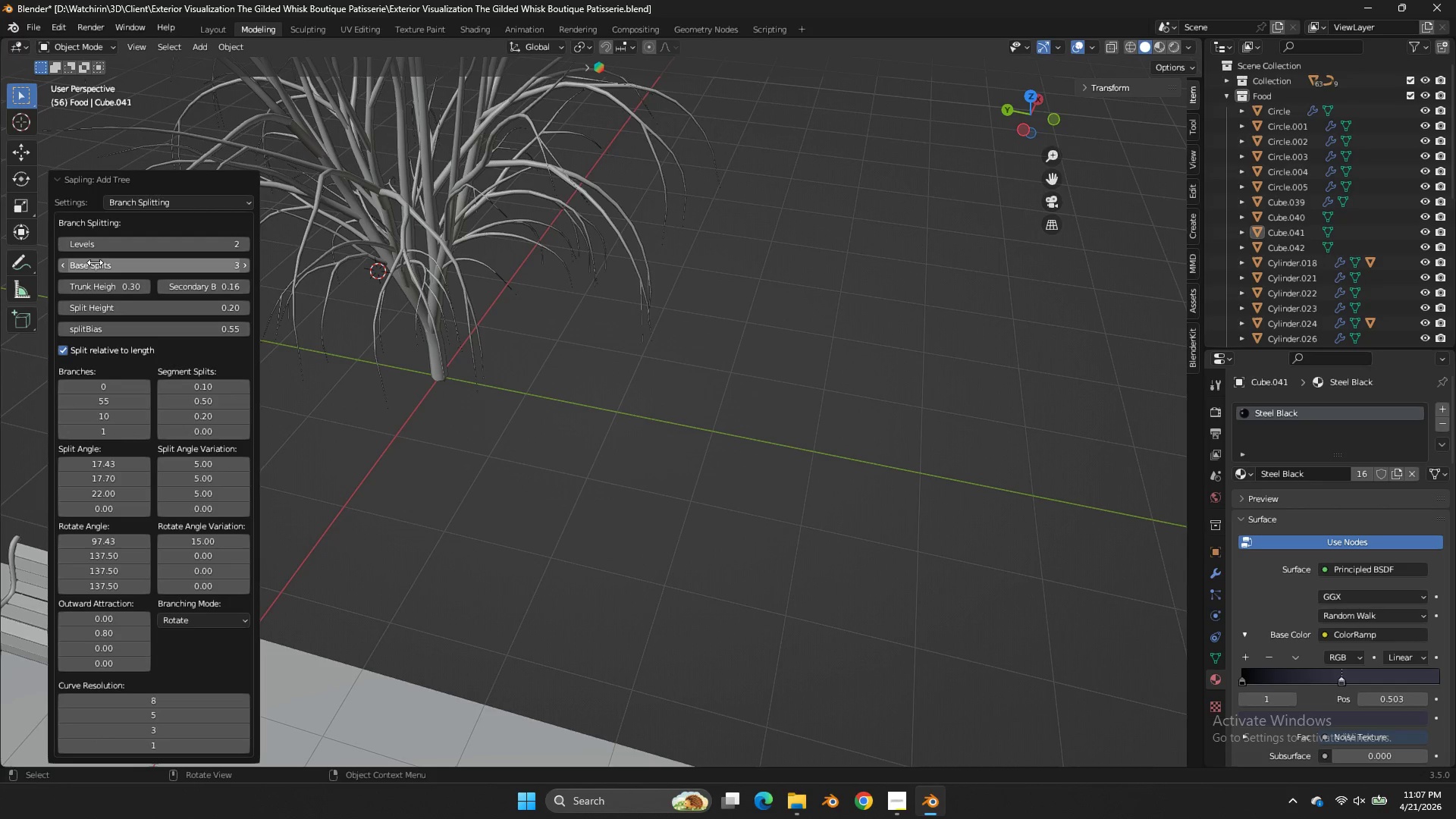 
double_click([64, 245])
 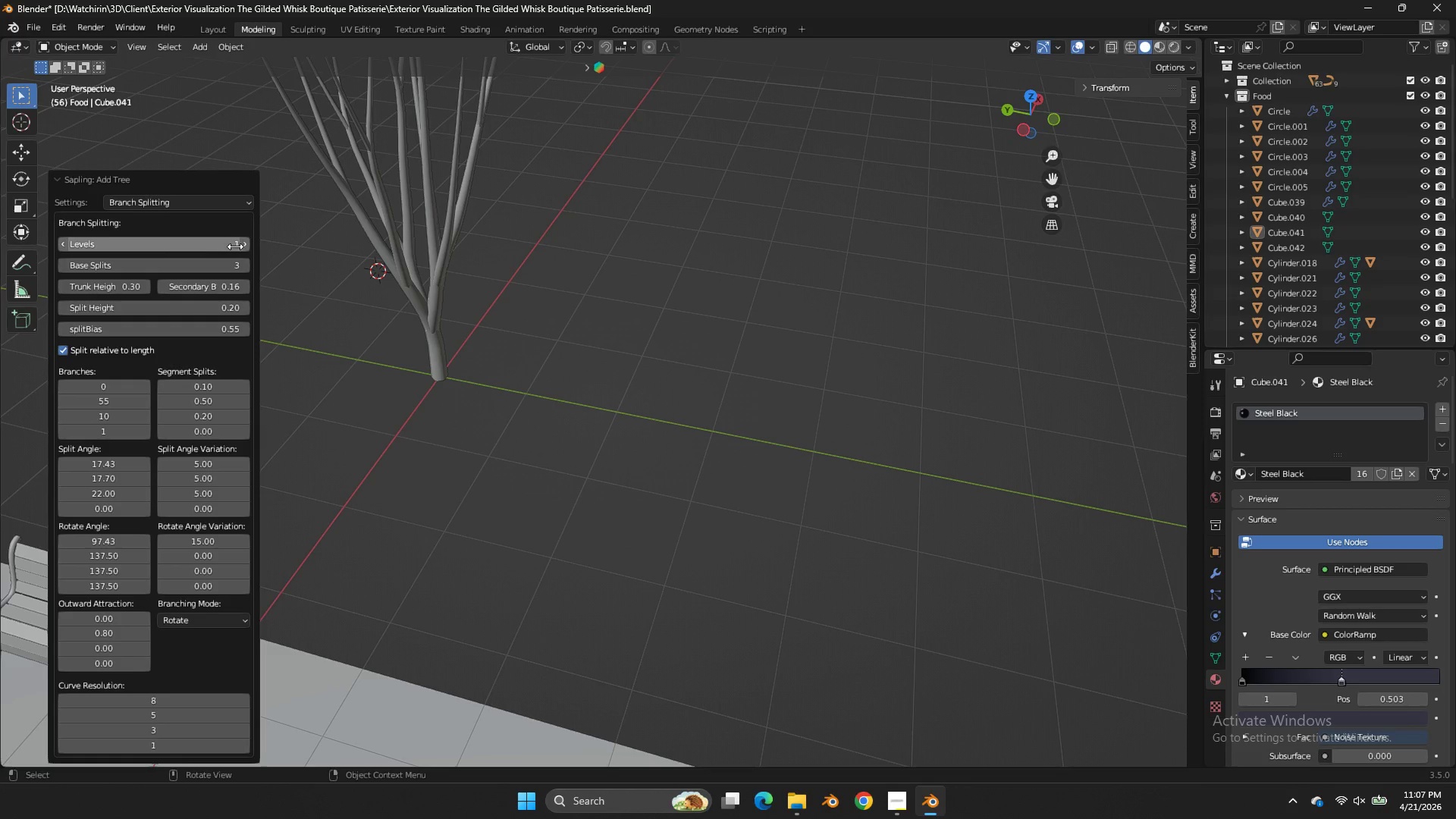 
left_click([243, 246])
 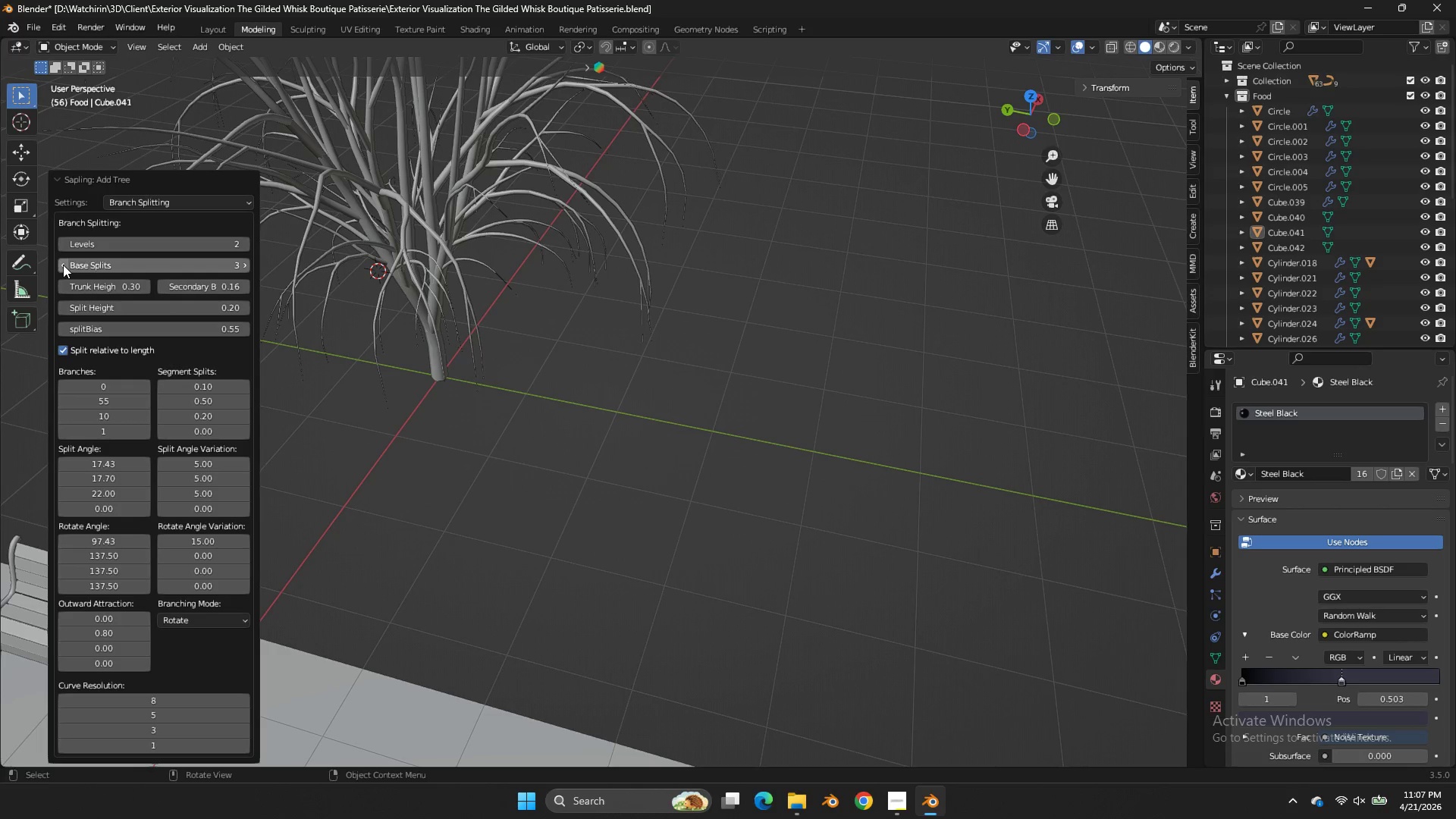 
double_click([63, 265])
 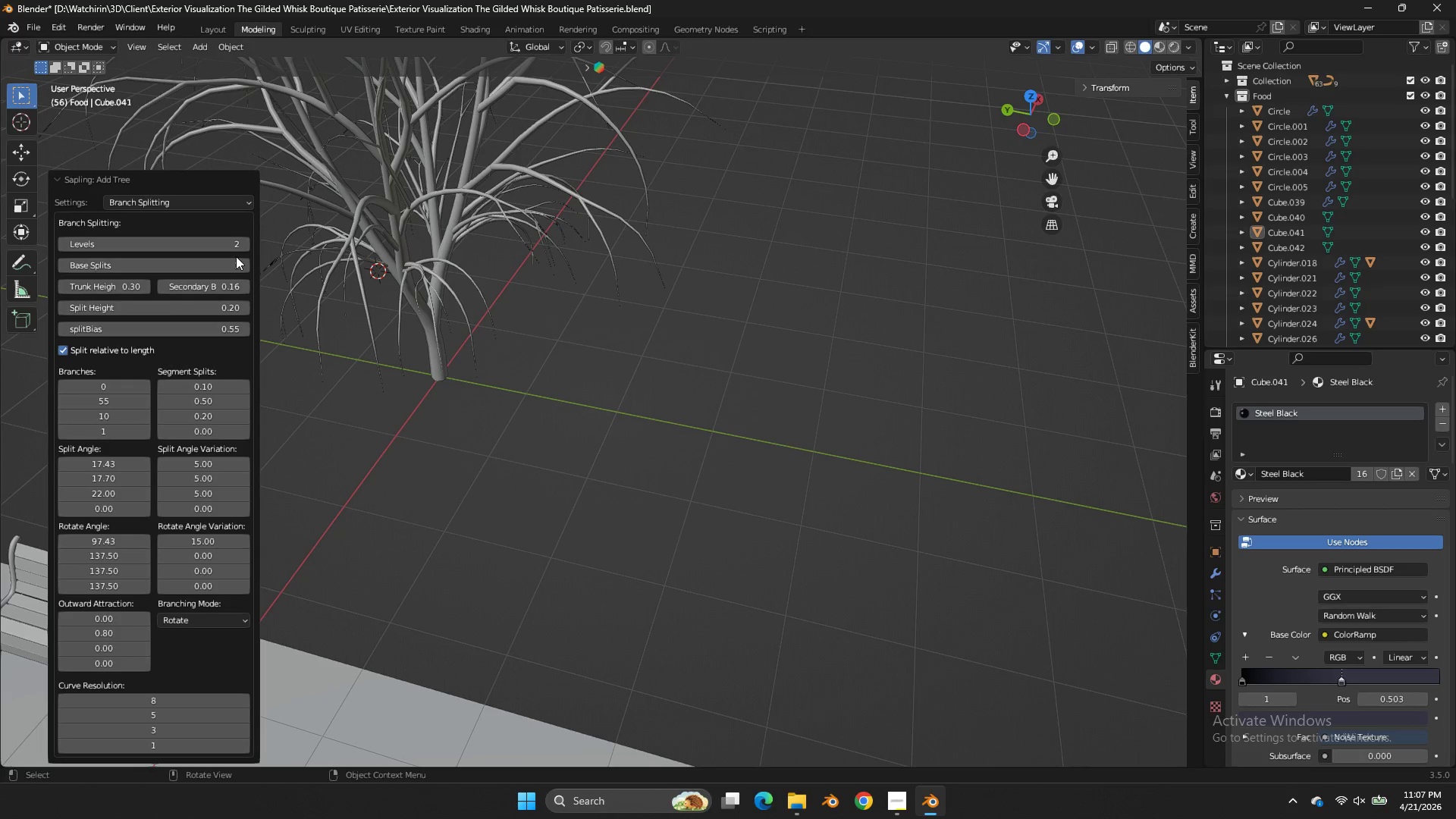 
left_click([246, 260])
 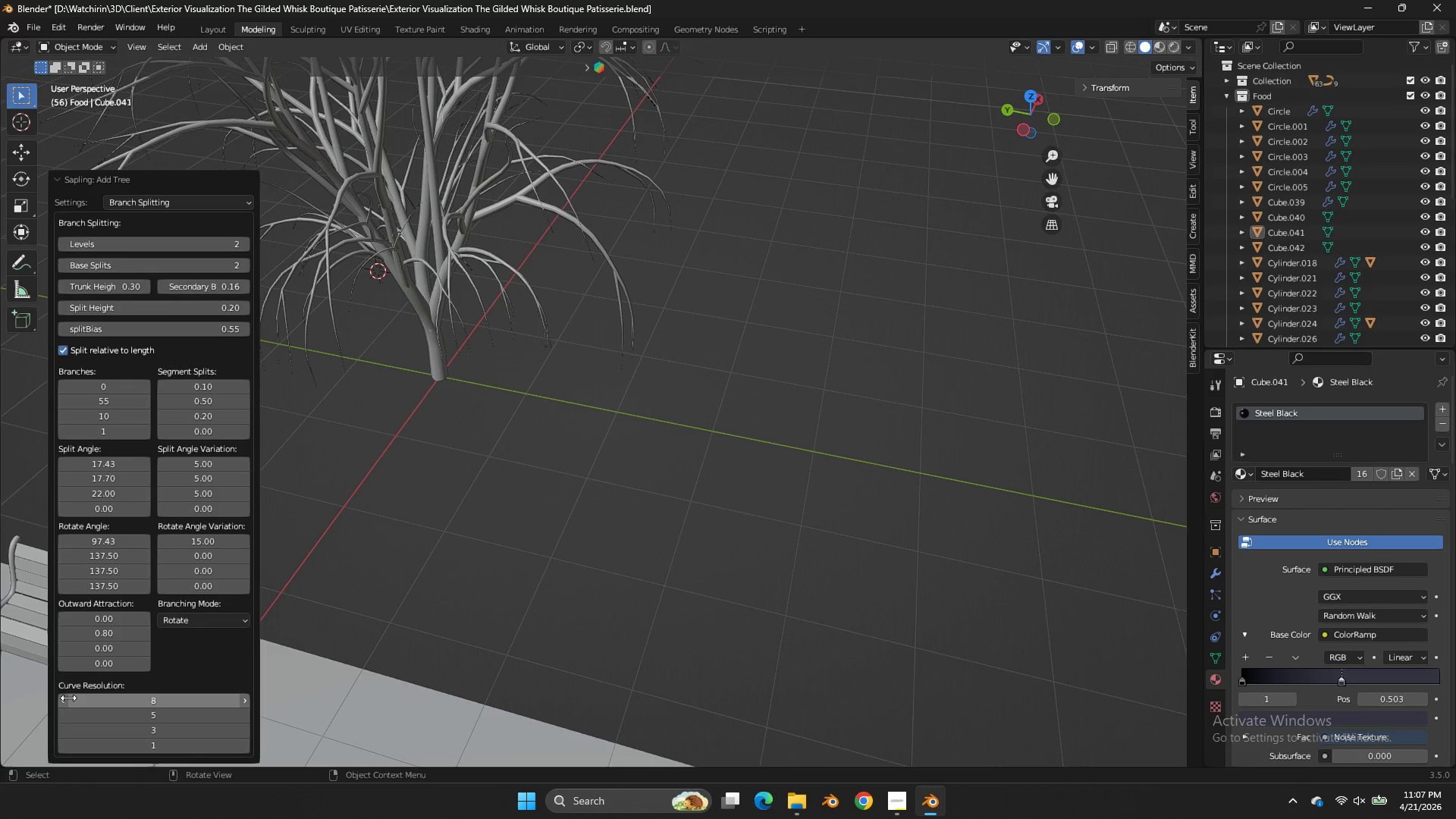 
double_click([62, 698])
 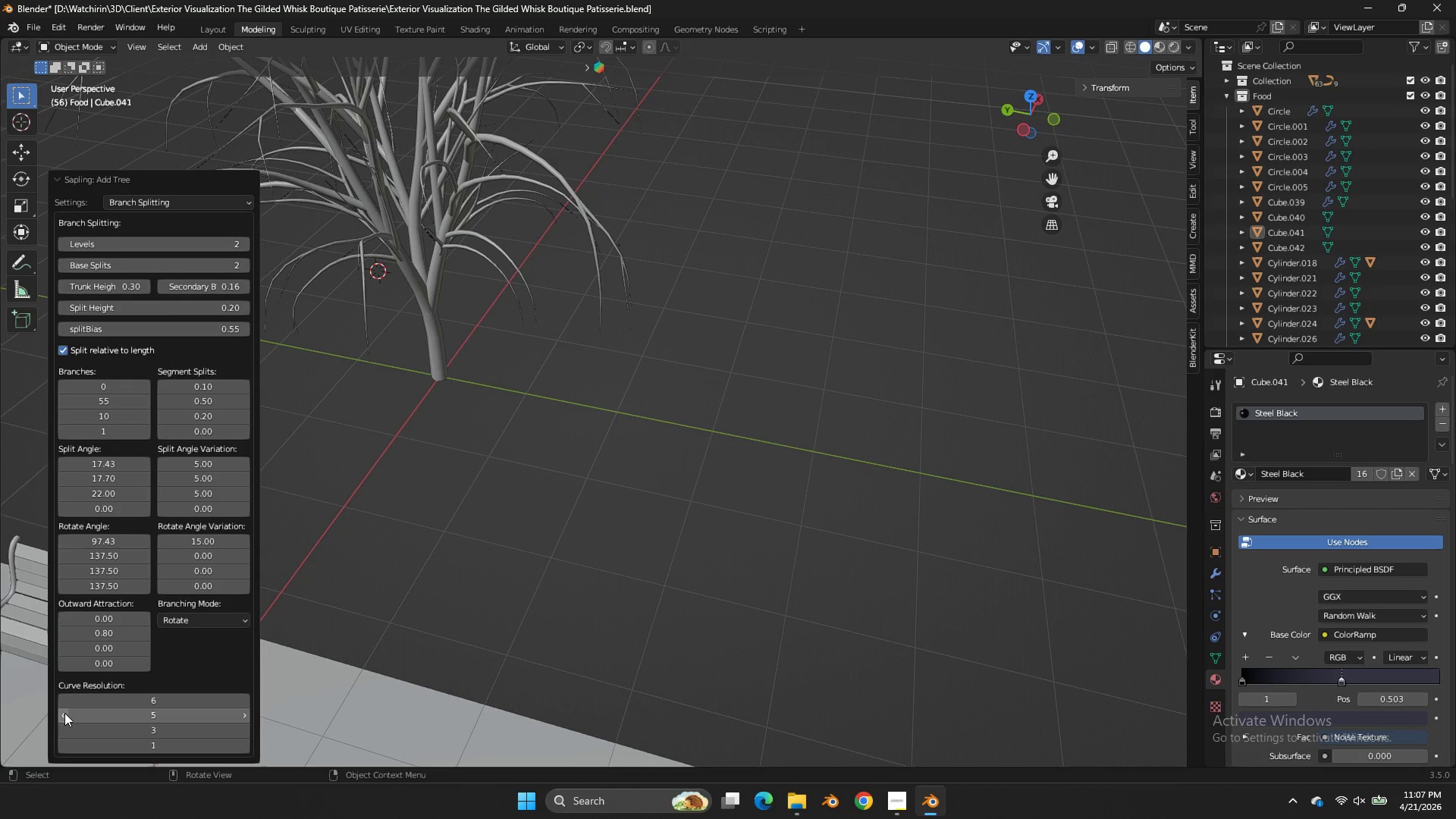 
double_click([64, 713])
 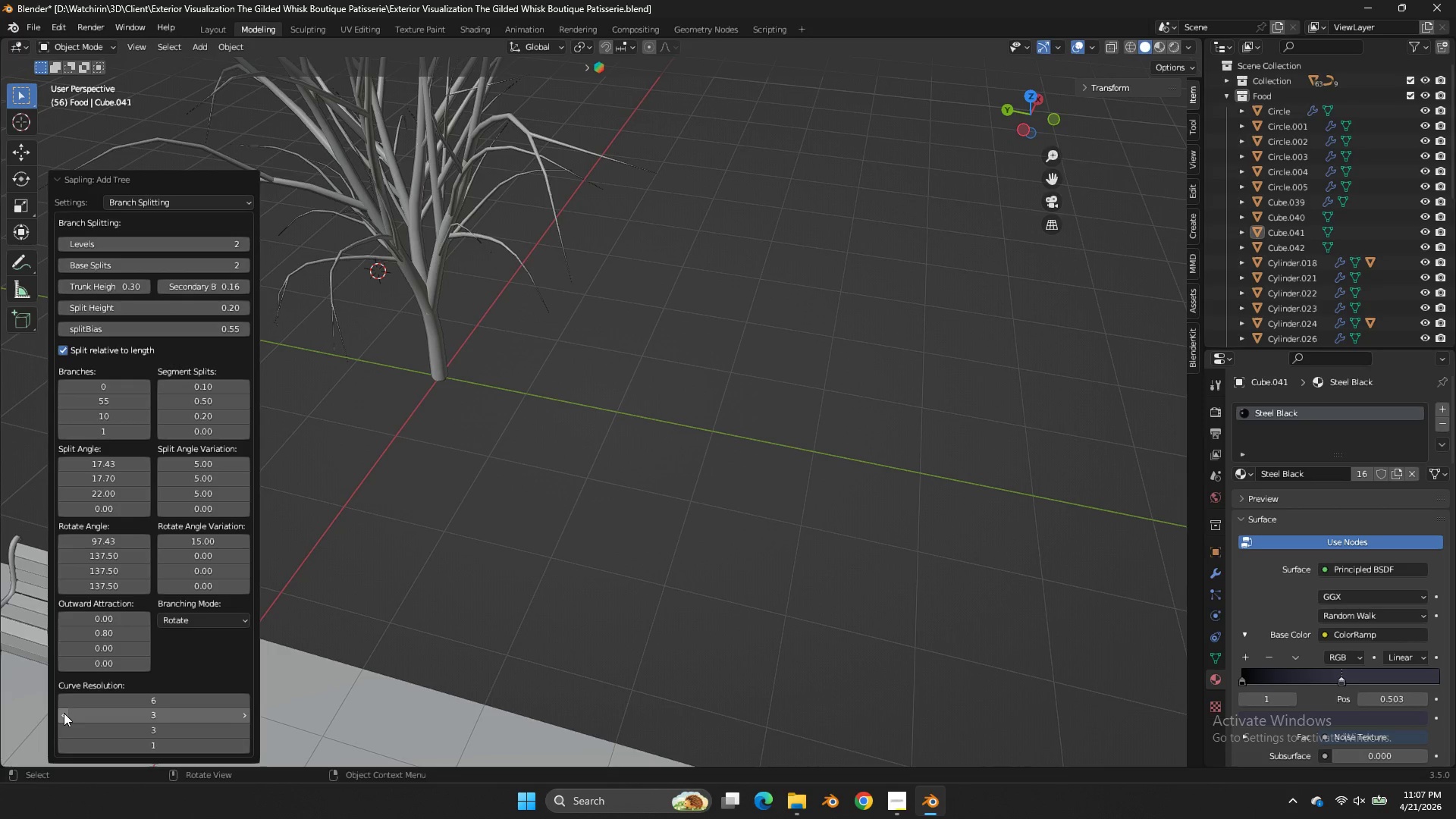 
triple_click([64, 713])
 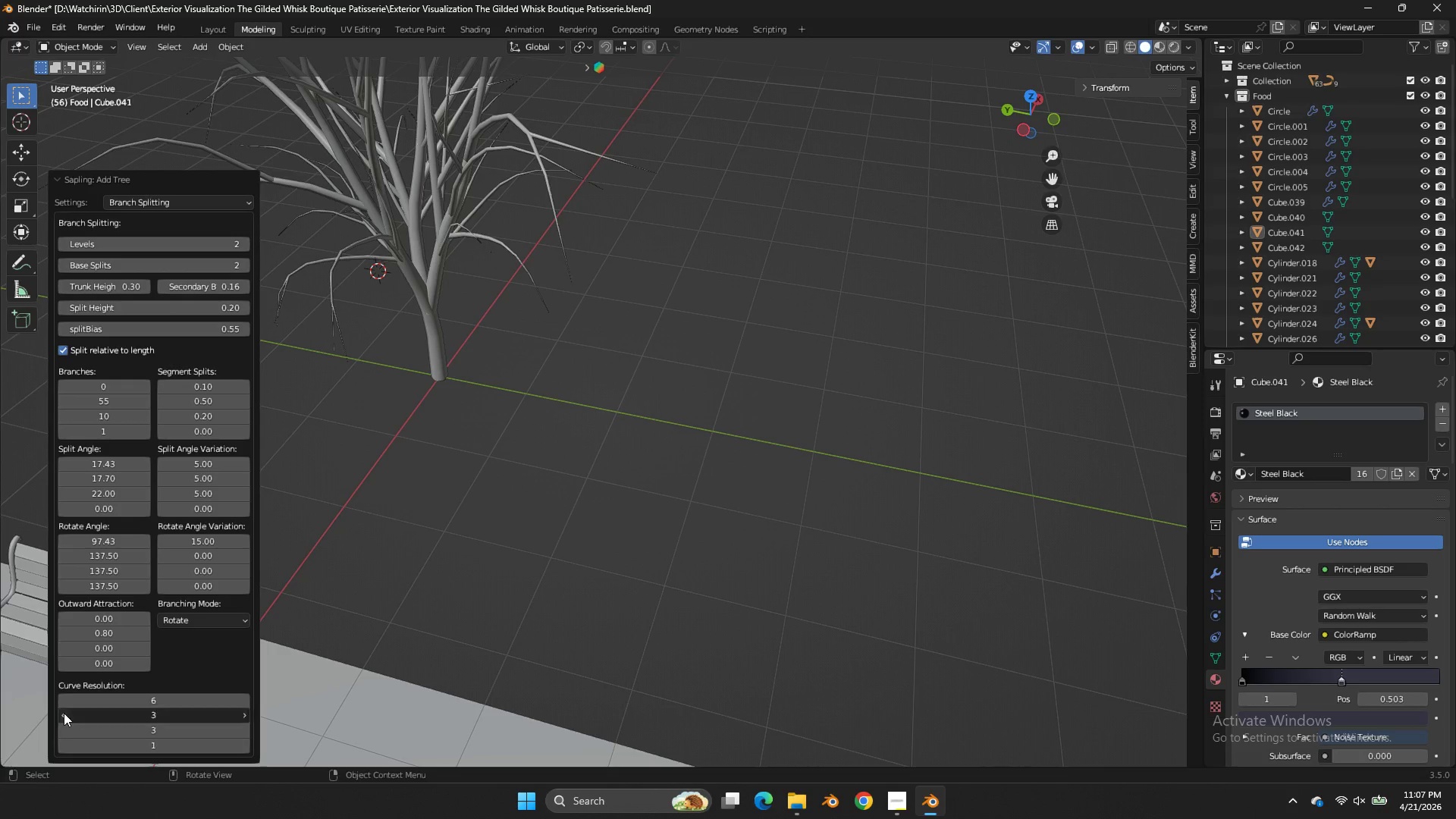 
triple_click([64, 713])
 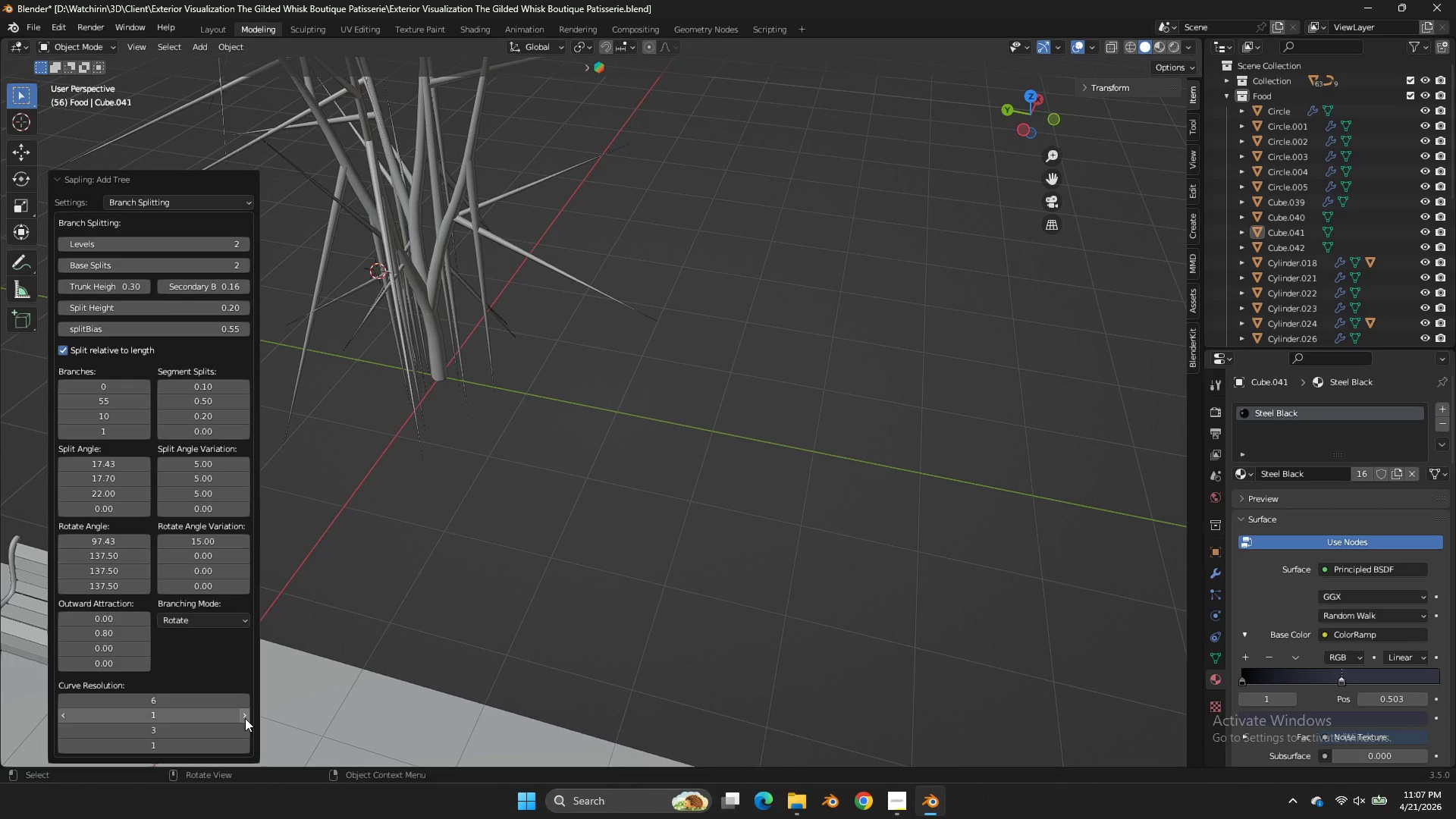 
double_click([245, 718])
 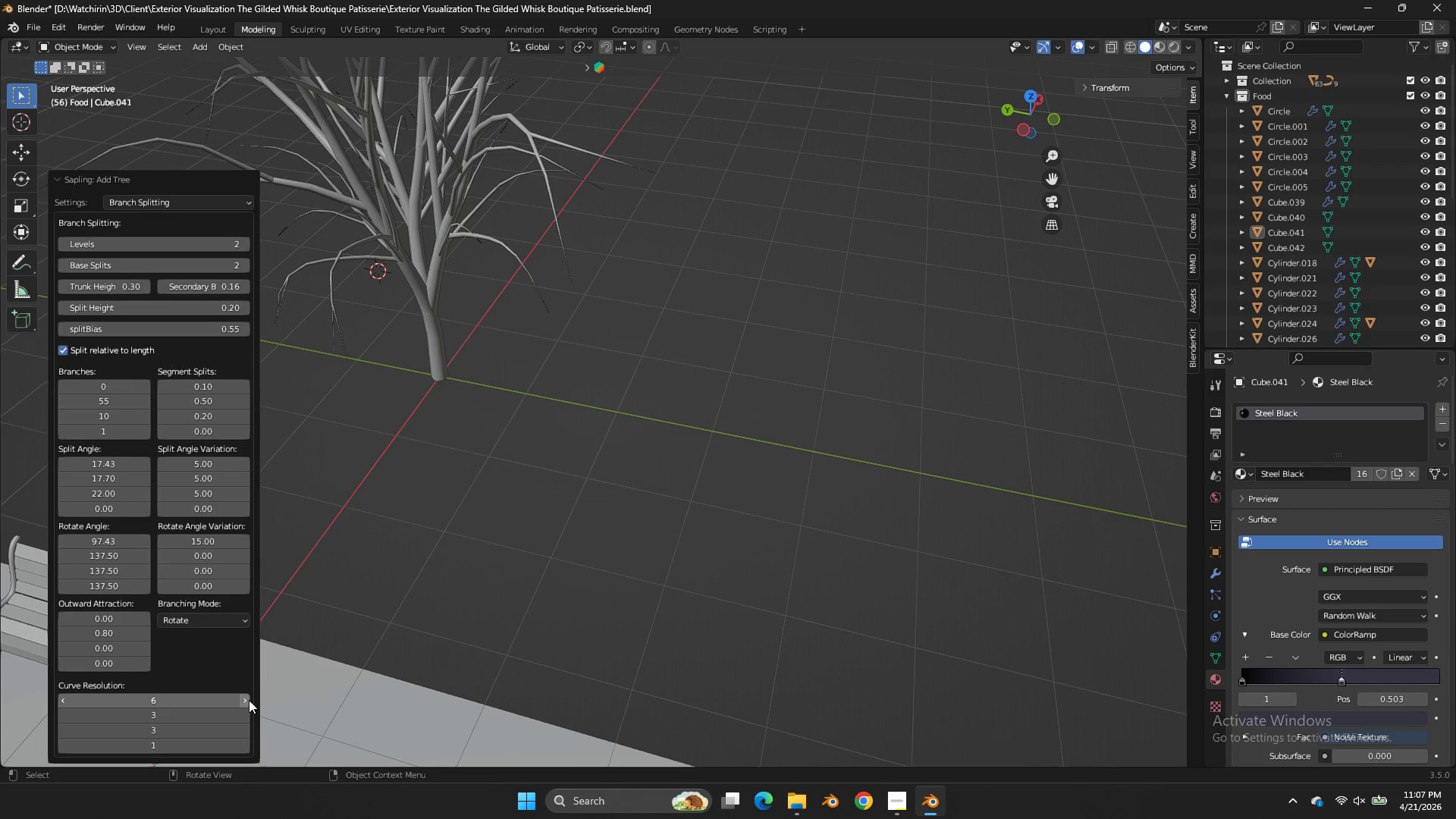 
left_click([247, 698])
 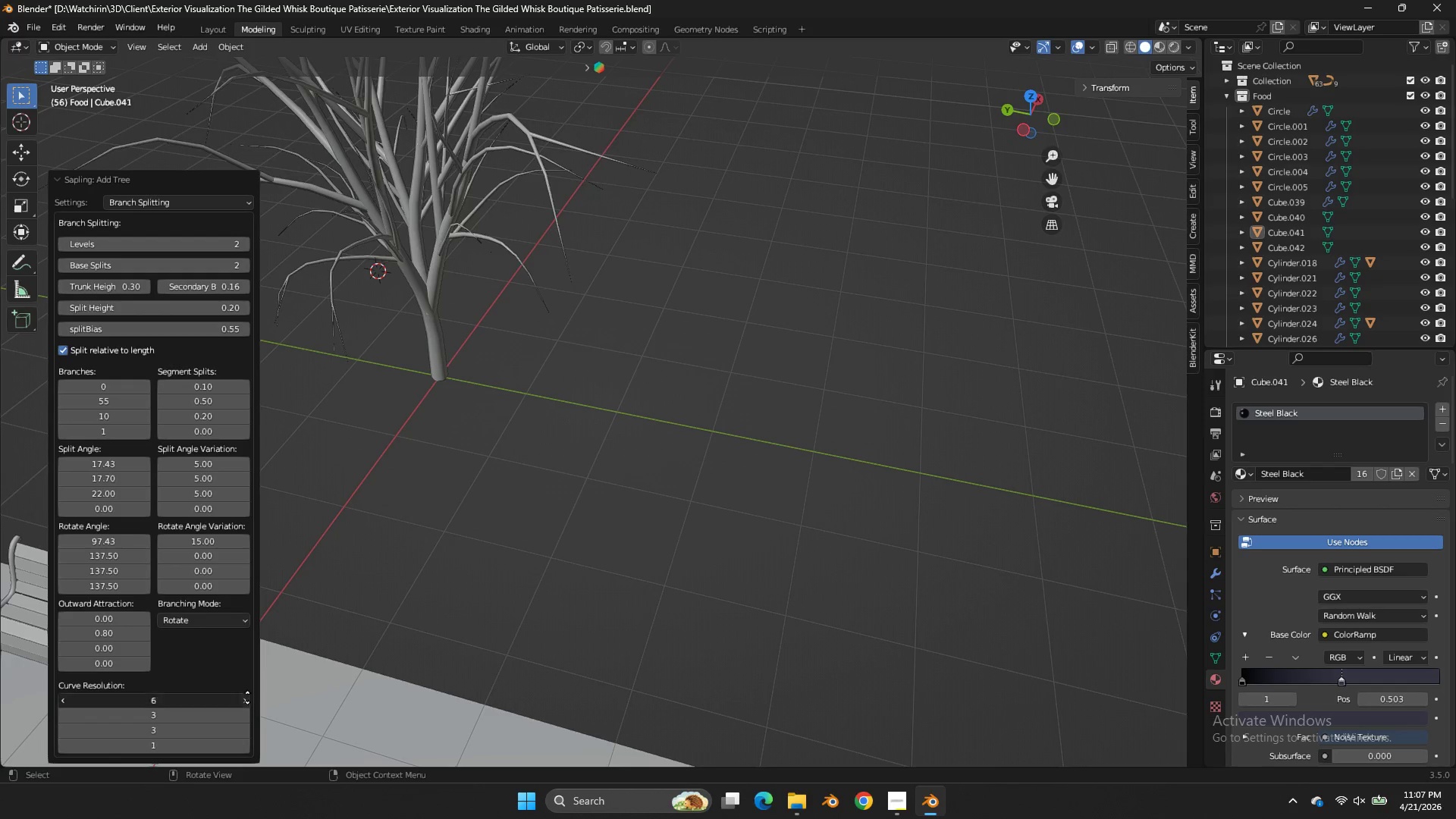 
middle_click([247, 698])
 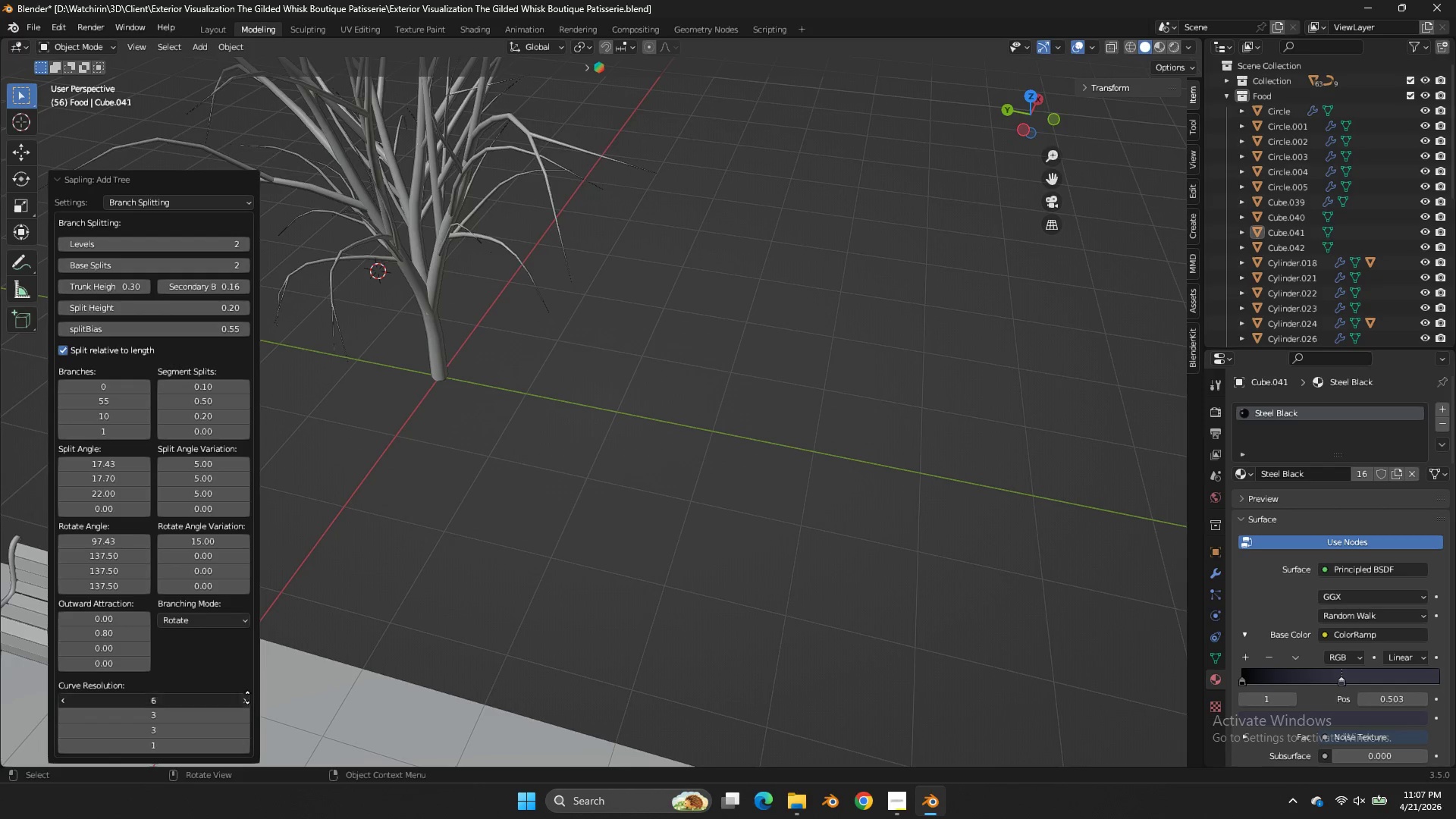 
left_click([247, 698])
 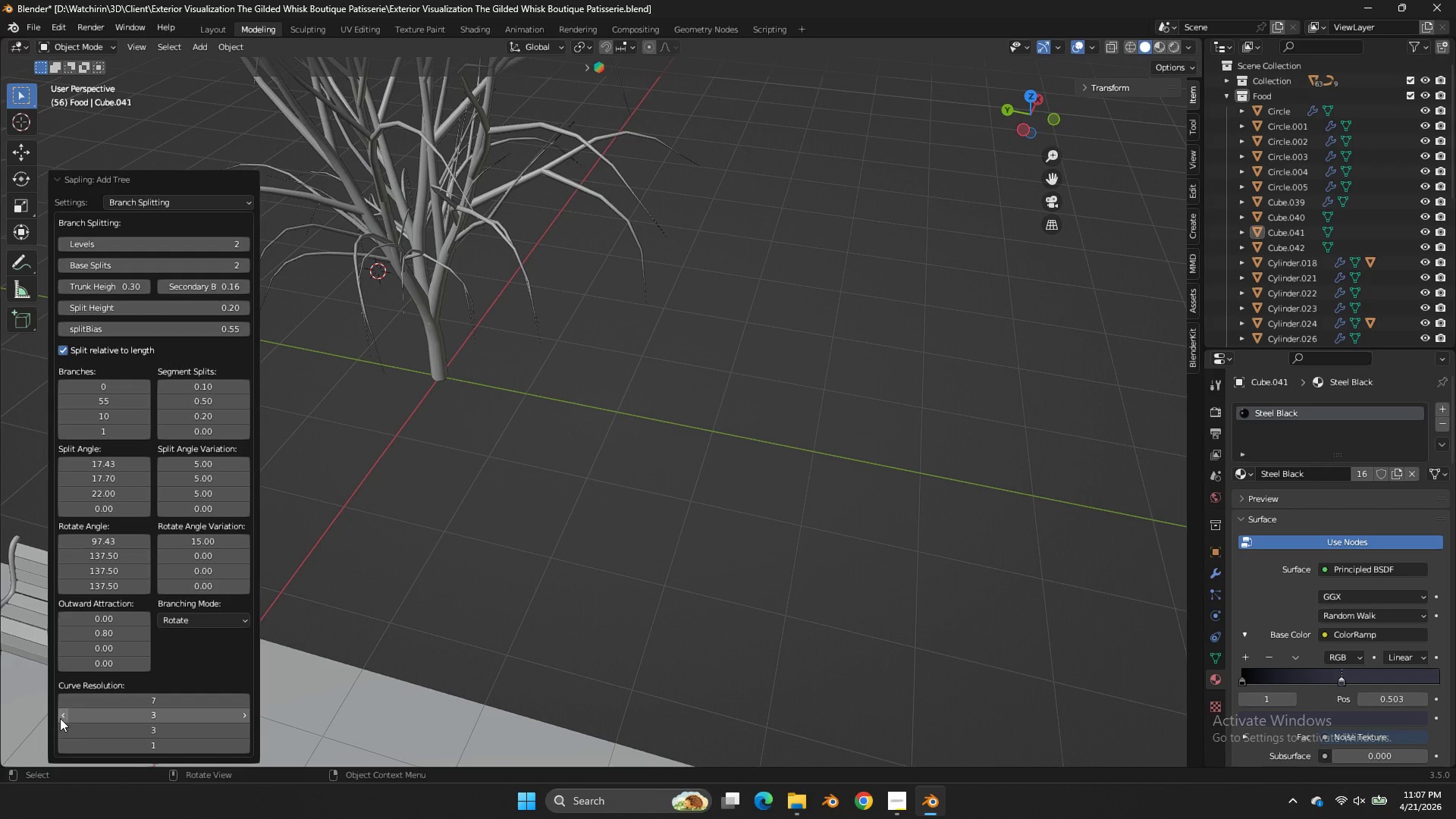 
left_click([62, 725])
 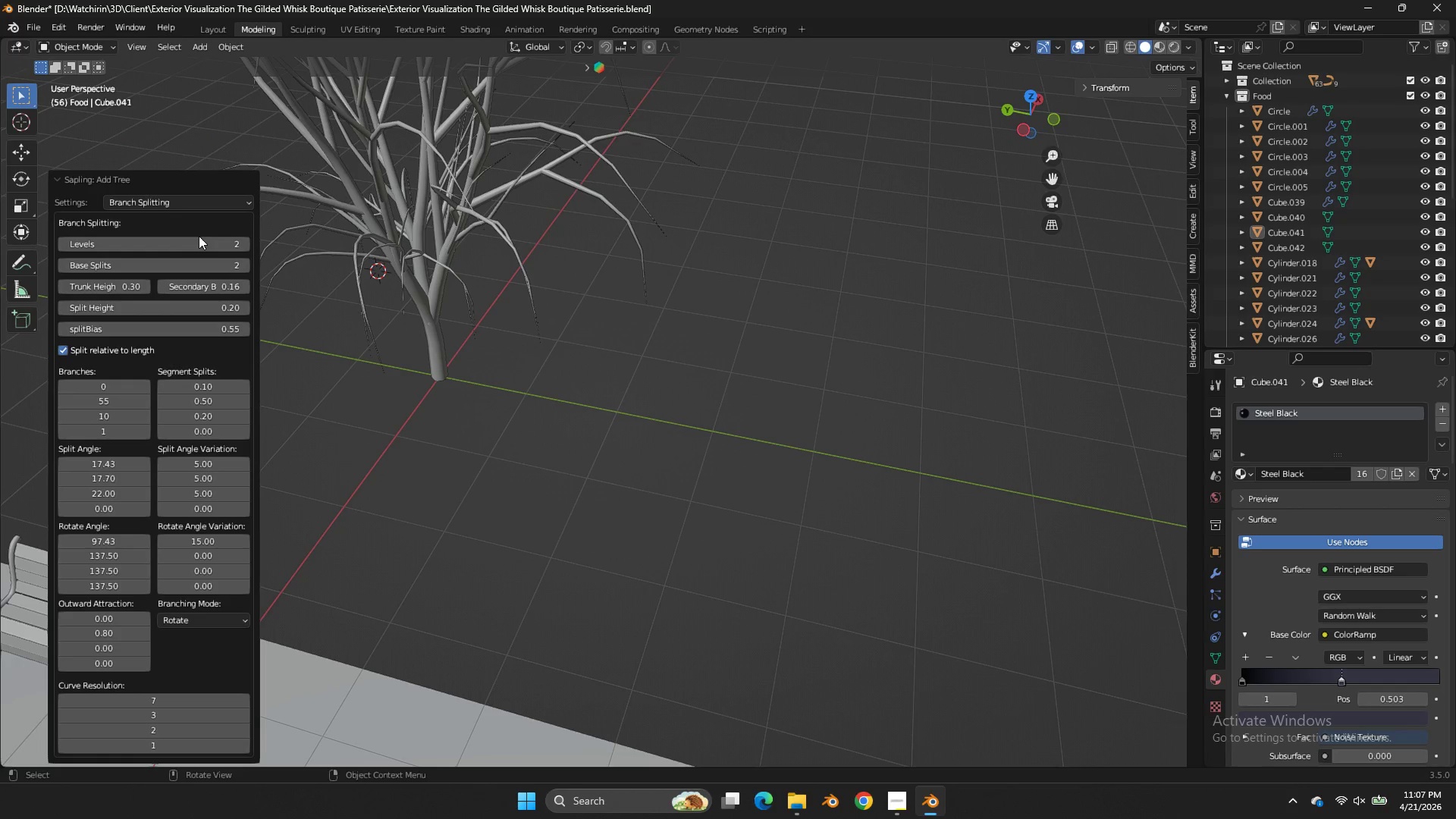 
left_click([194, 199])
 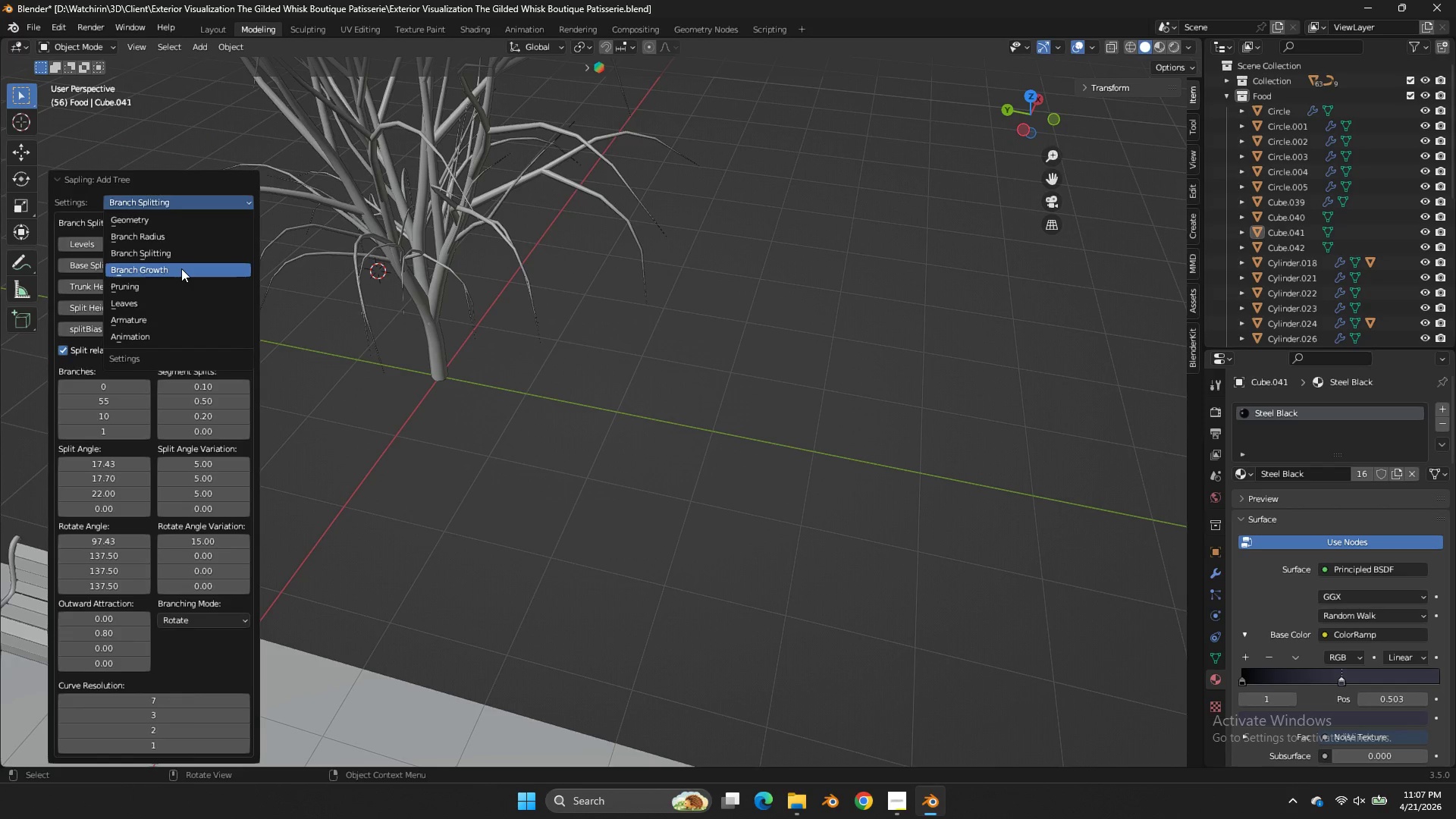 
double_click([181, 268])
 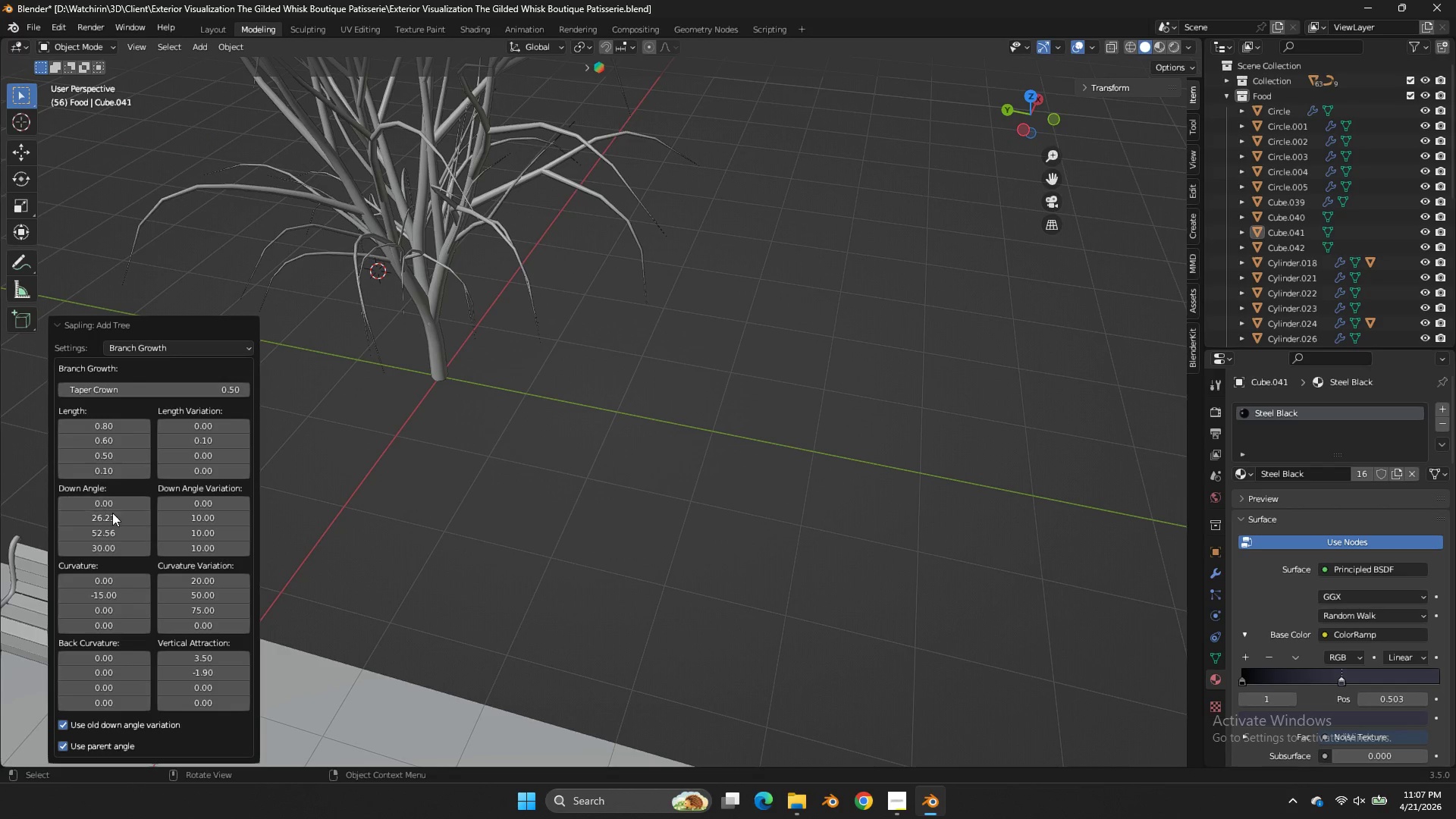 
left_click_drag(start_coordinate=[112, 519], to_coordinate=[839, 330])
 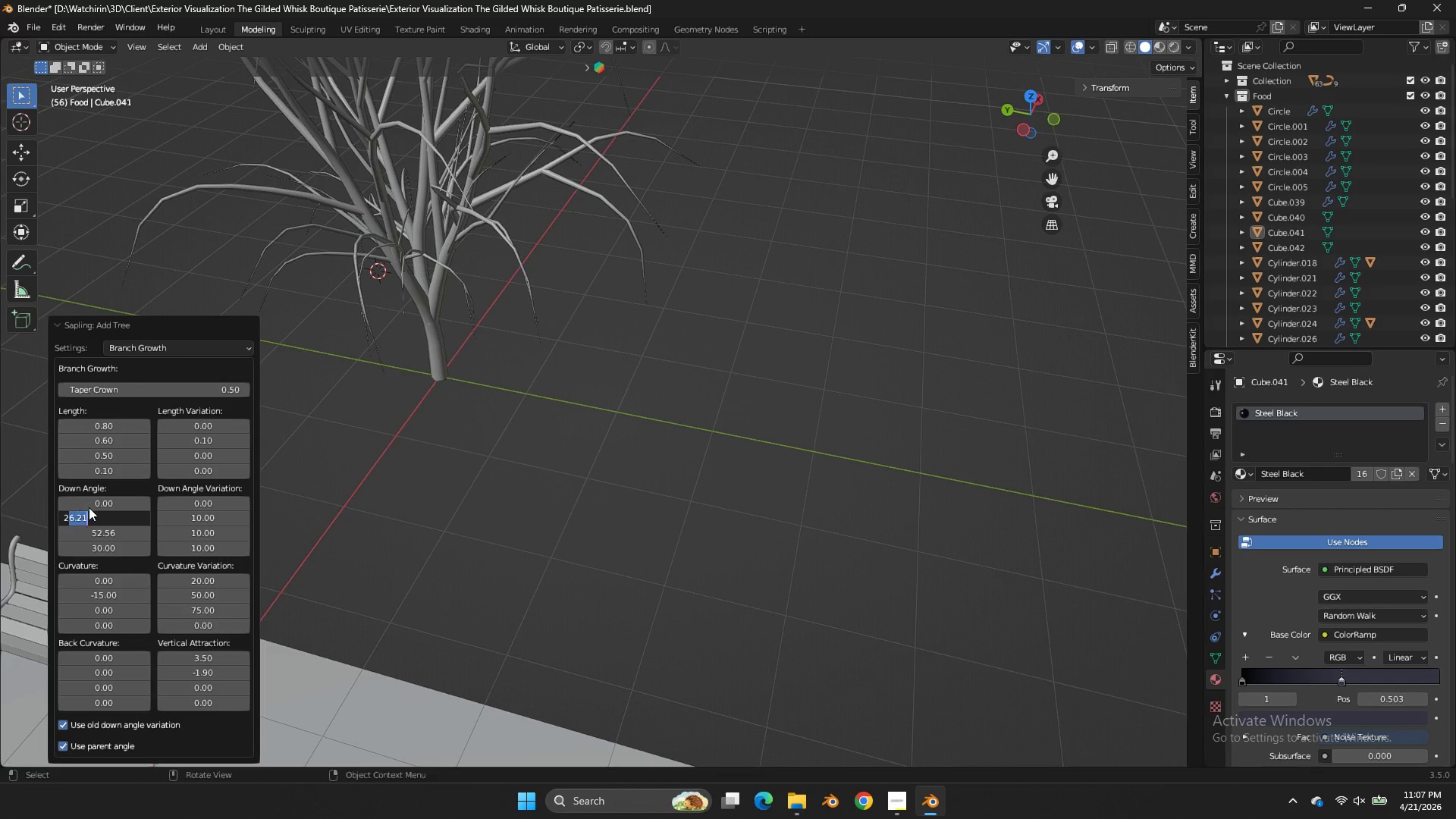 
double_click([112, 499])
 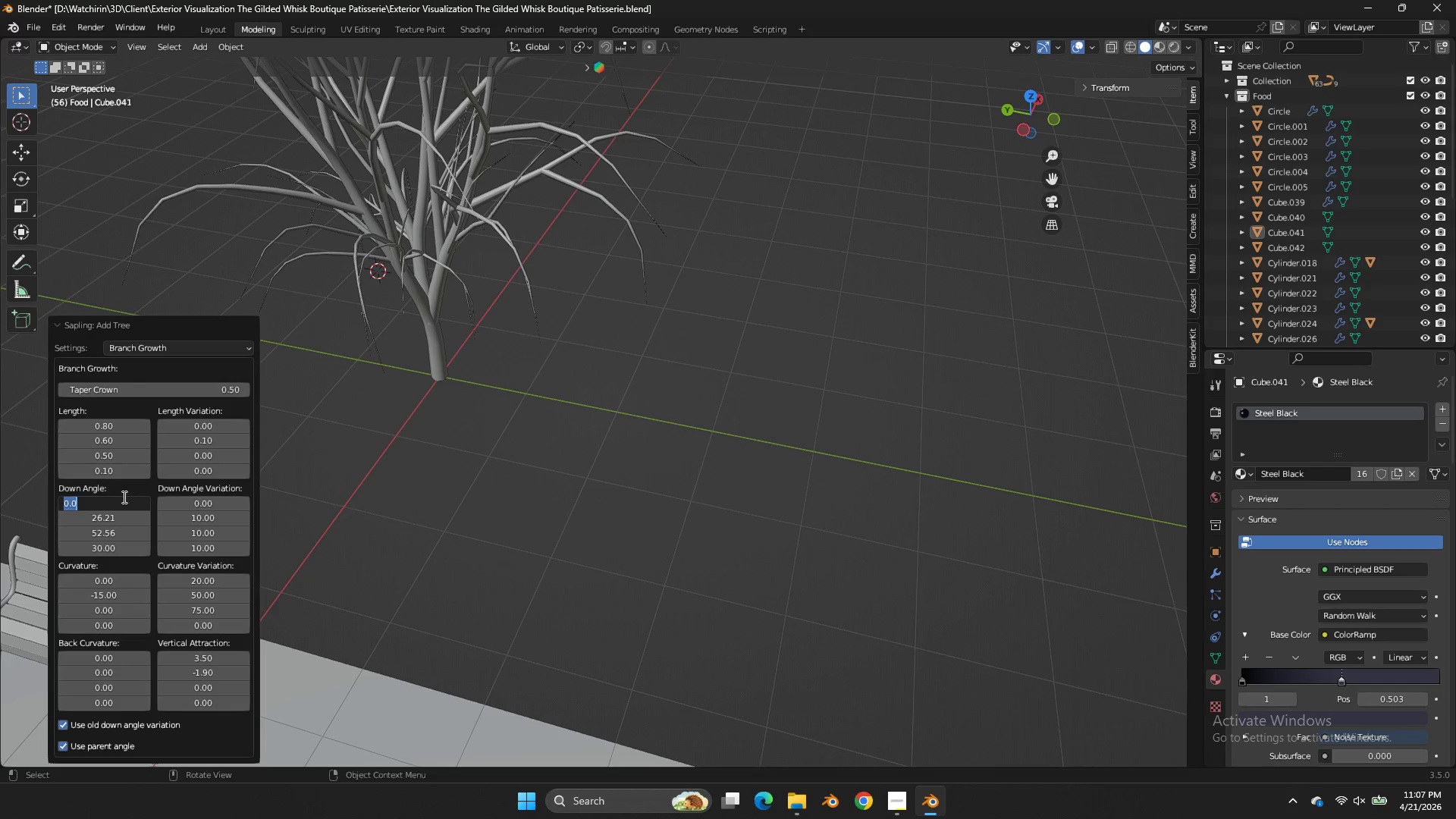 
left_click([127, 490])
 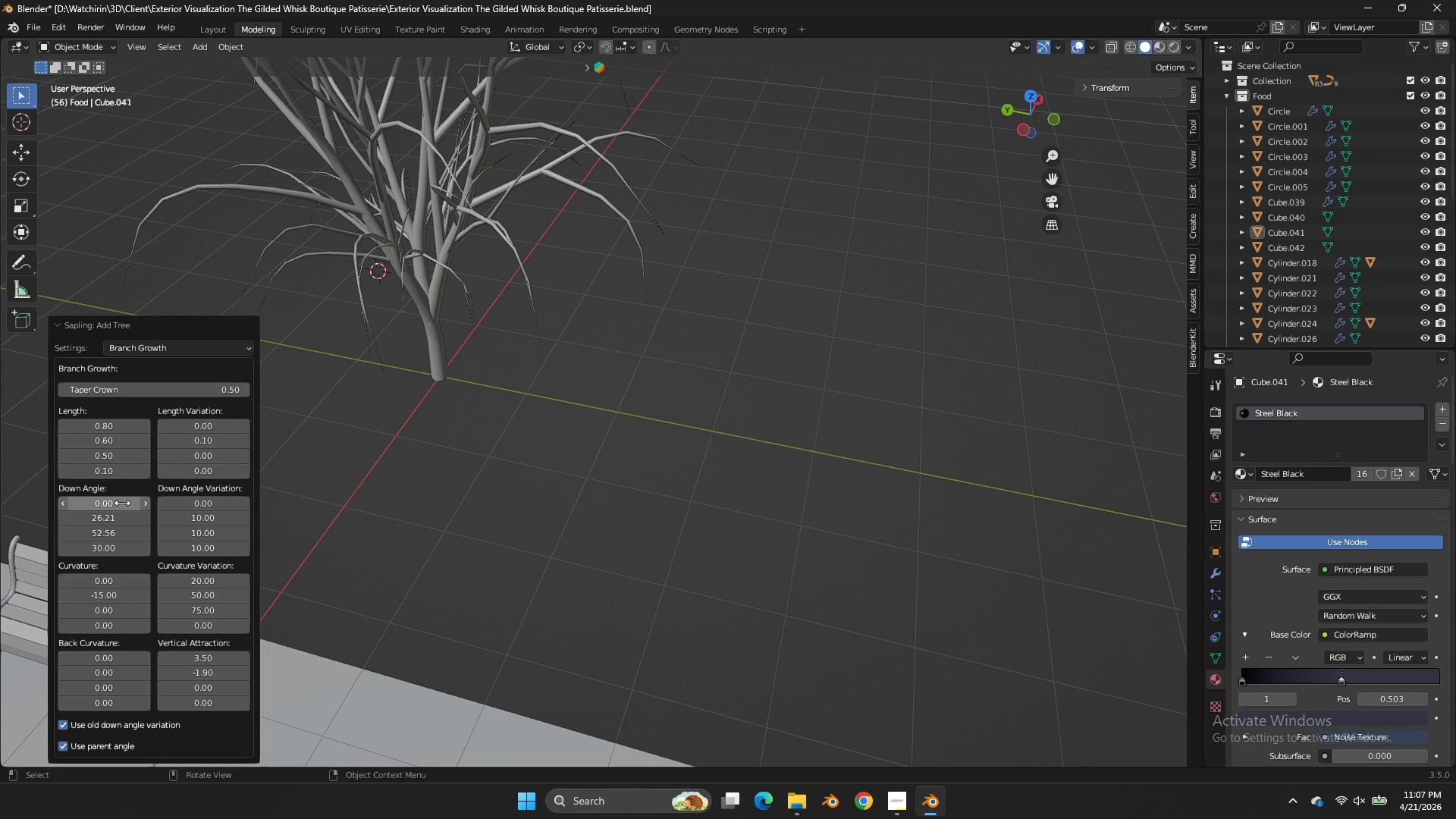 
left_click_drag(start_coordinate=[122, 503], to_coordinate=[874, 314])
 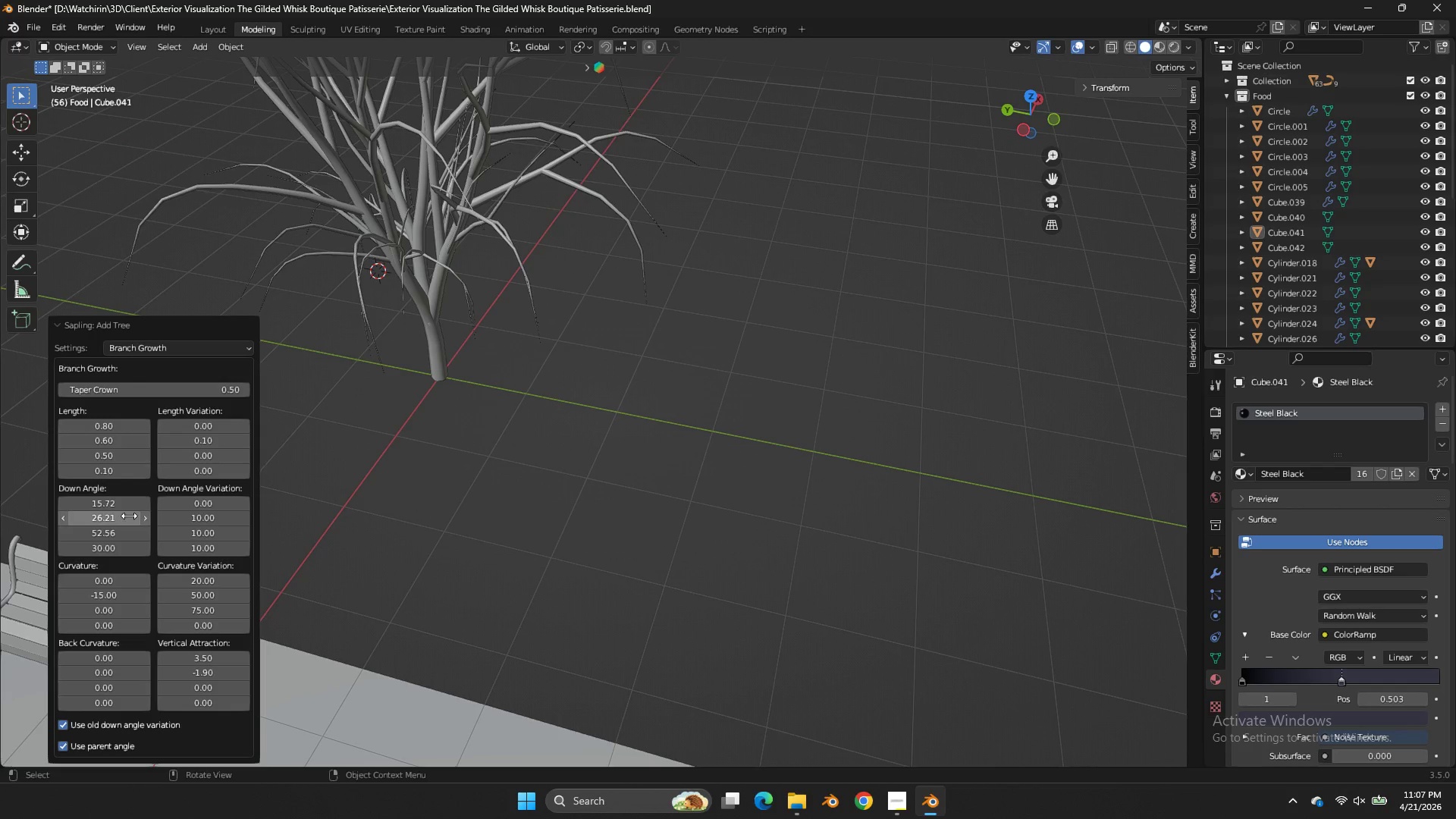 
left_click_drag(start_coordinate=[129, 516], to_coordinate=[836, 322])
 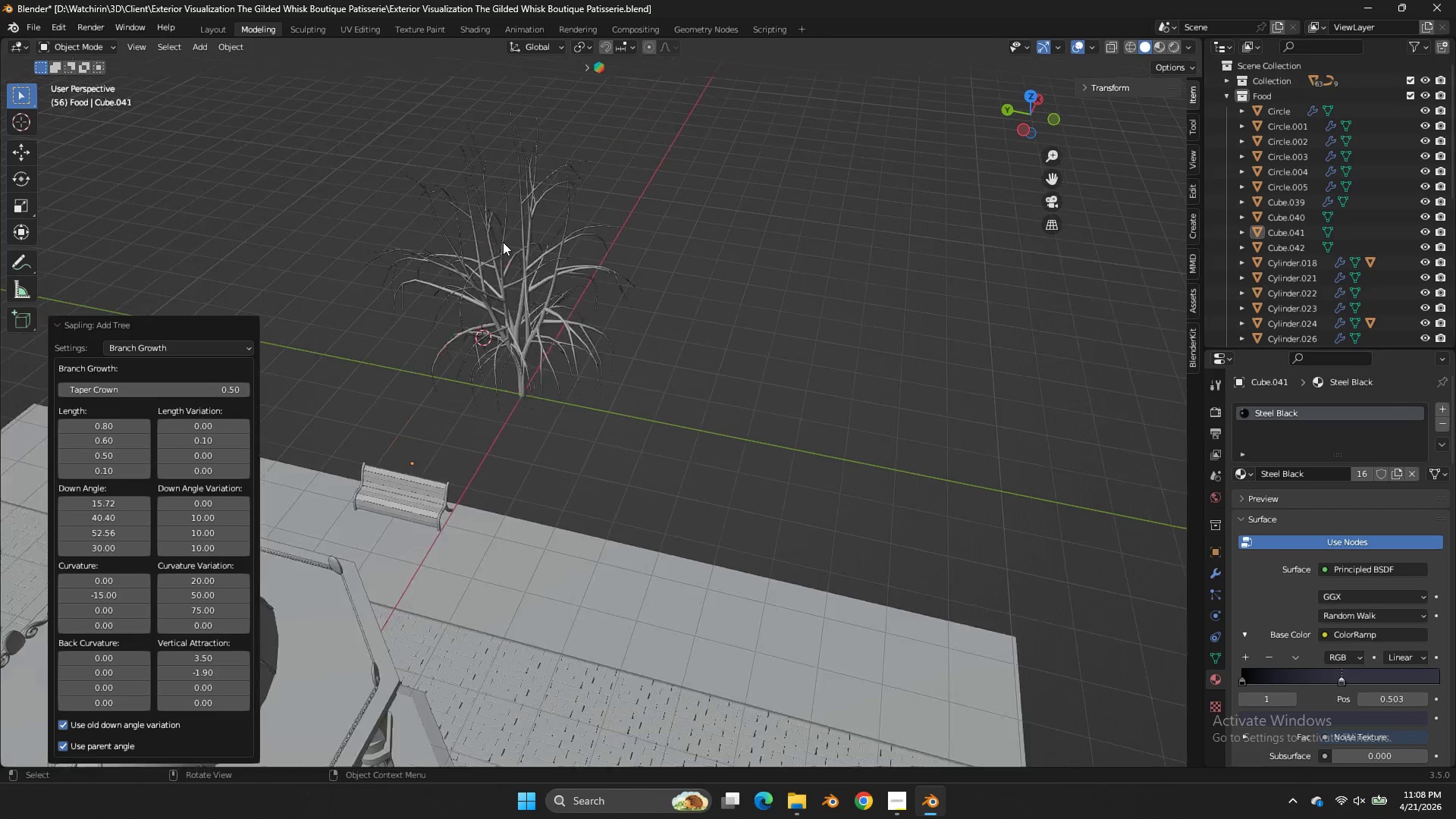 
scroll: coordinate [503, 242], scroll_direction: down, amount: 4.0
 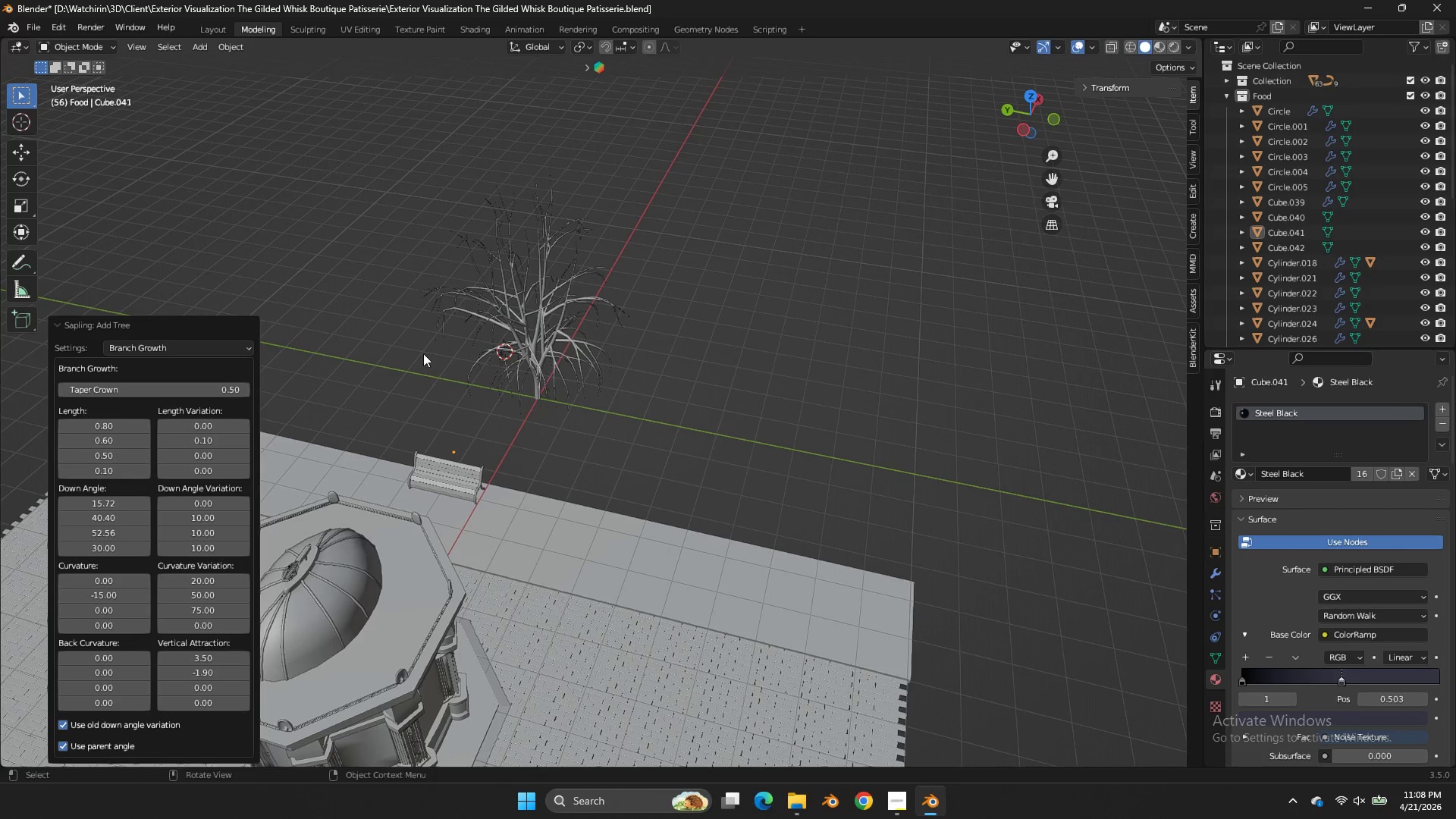 
scroll: coordinate [265, 403], scroll_direction: up, amount: 3.0
 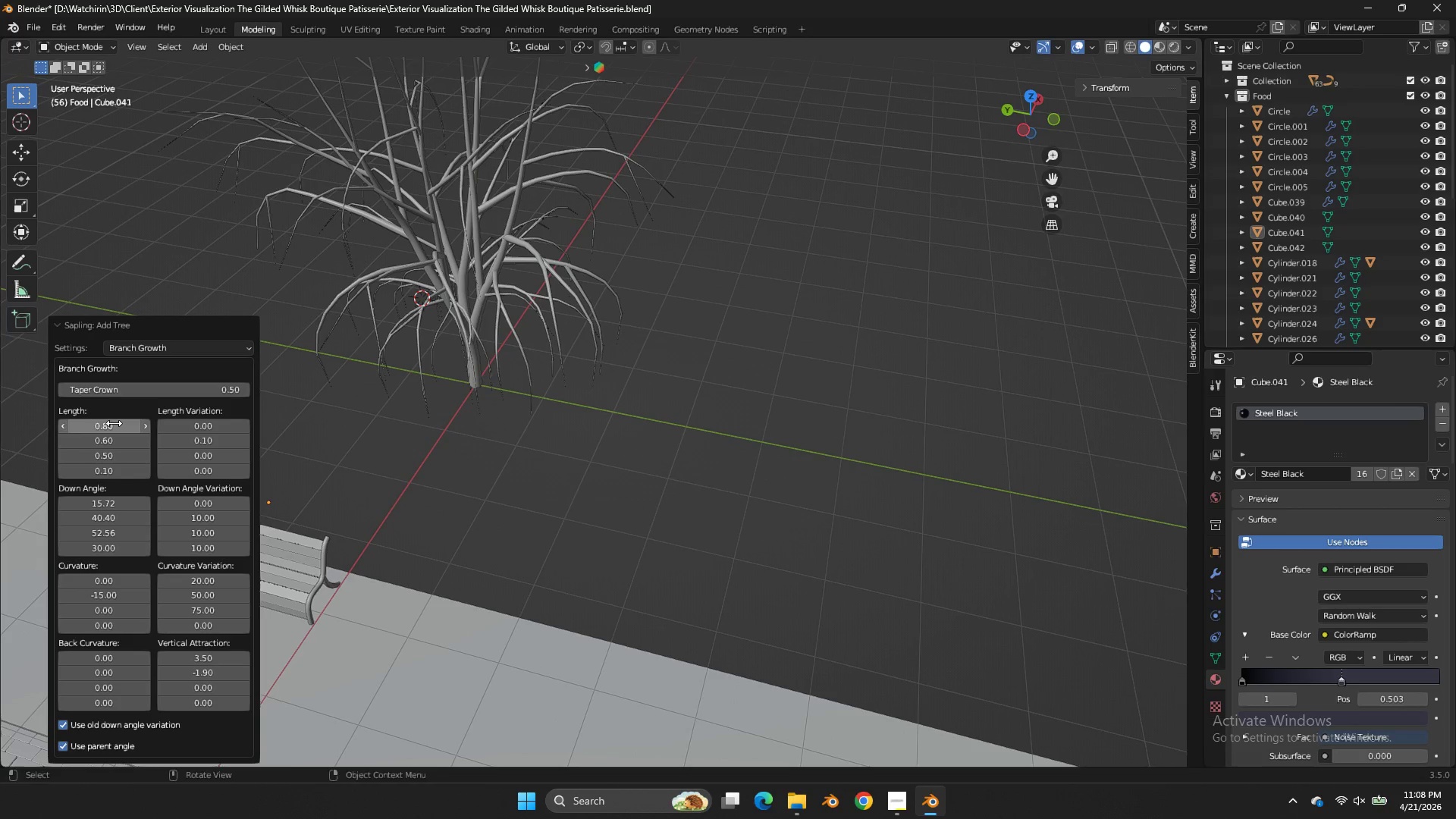 
left_click([114, 424])
 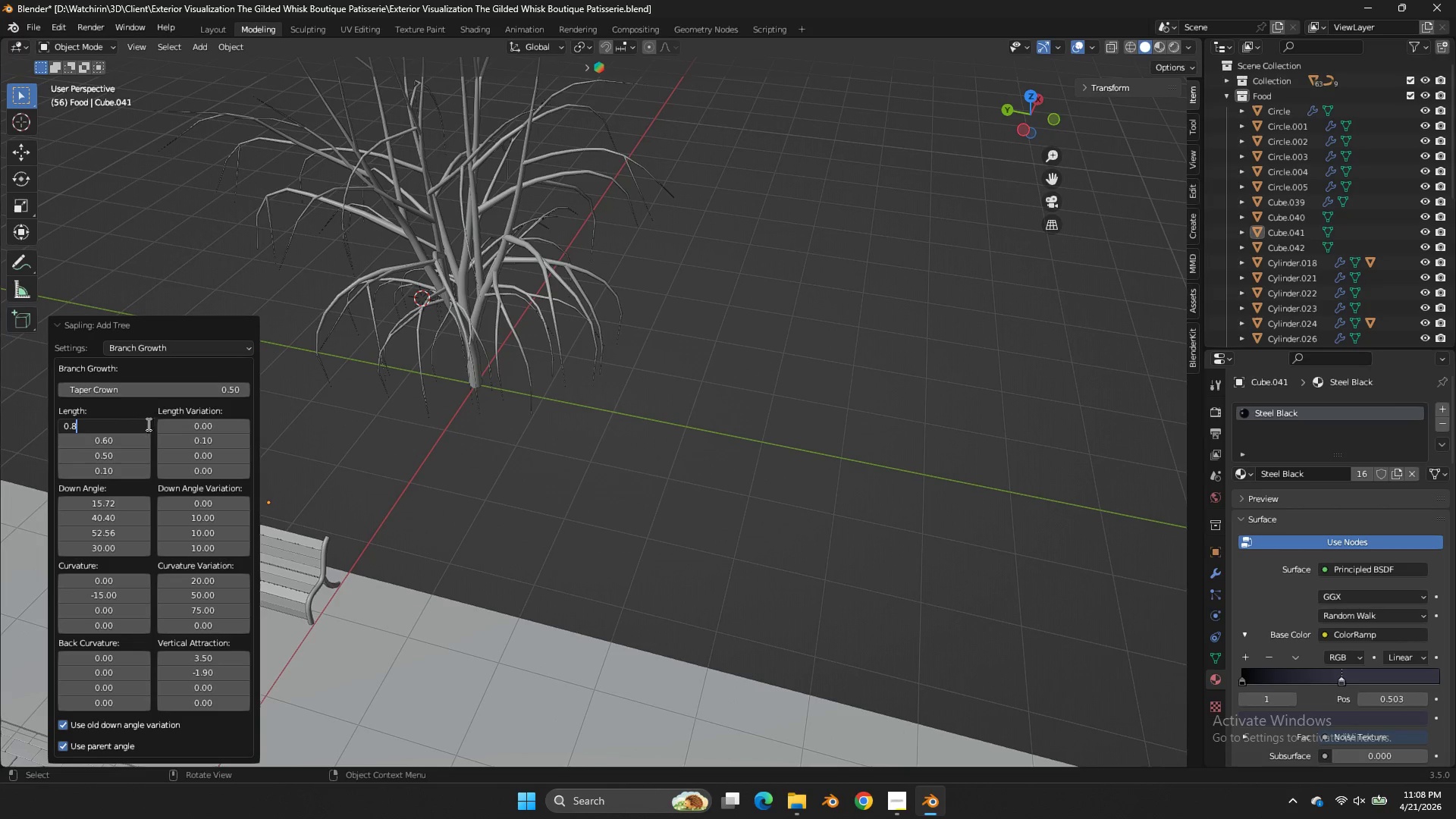 
double_click([140, 406])
 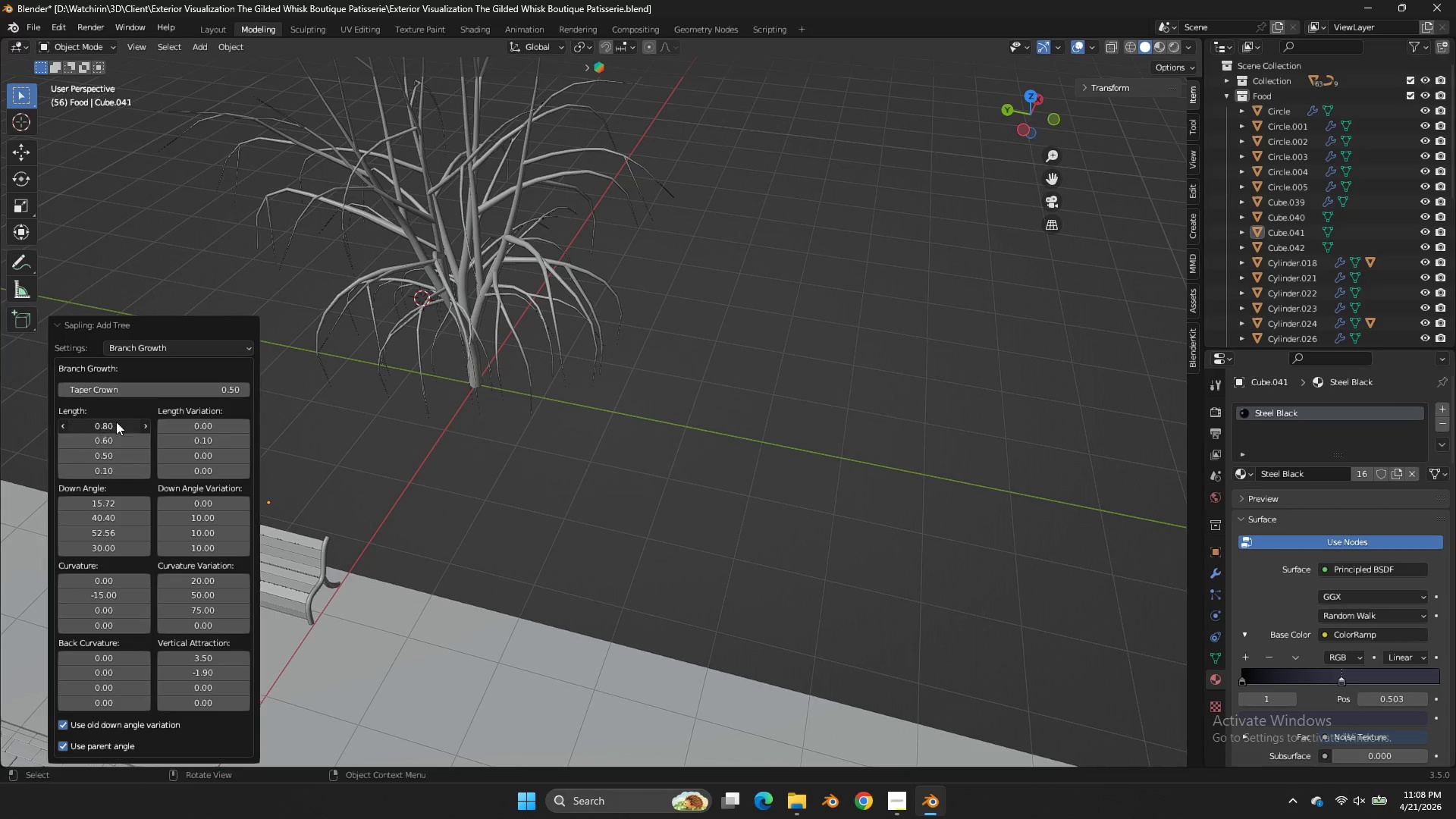 
left_click_drag(start_coordinate=[116, 422], to_coordinate=[843, 416])
 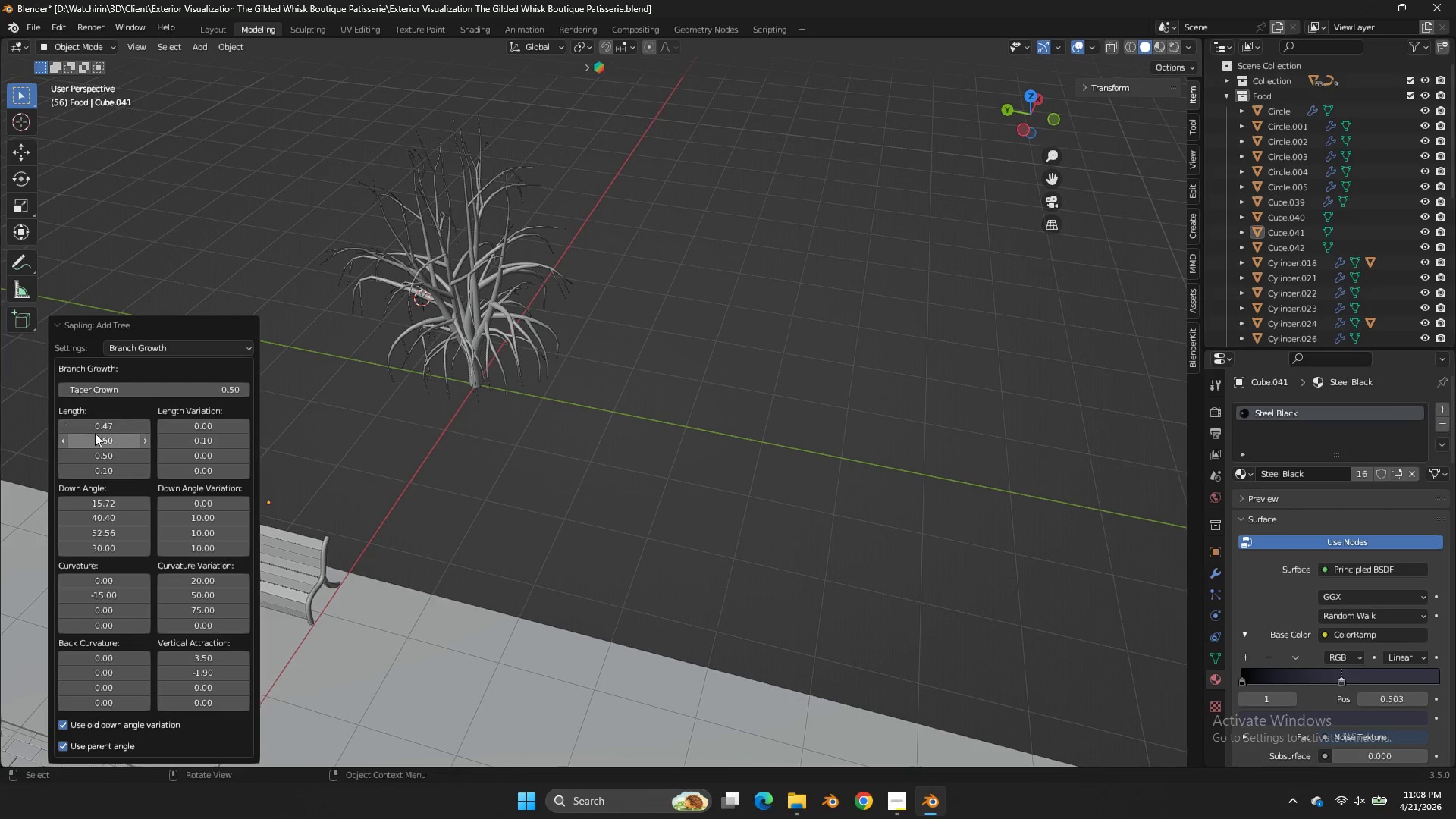 
left_click_drag(start_coordinate=[97, 438], to_coordinate=[830, 438])
 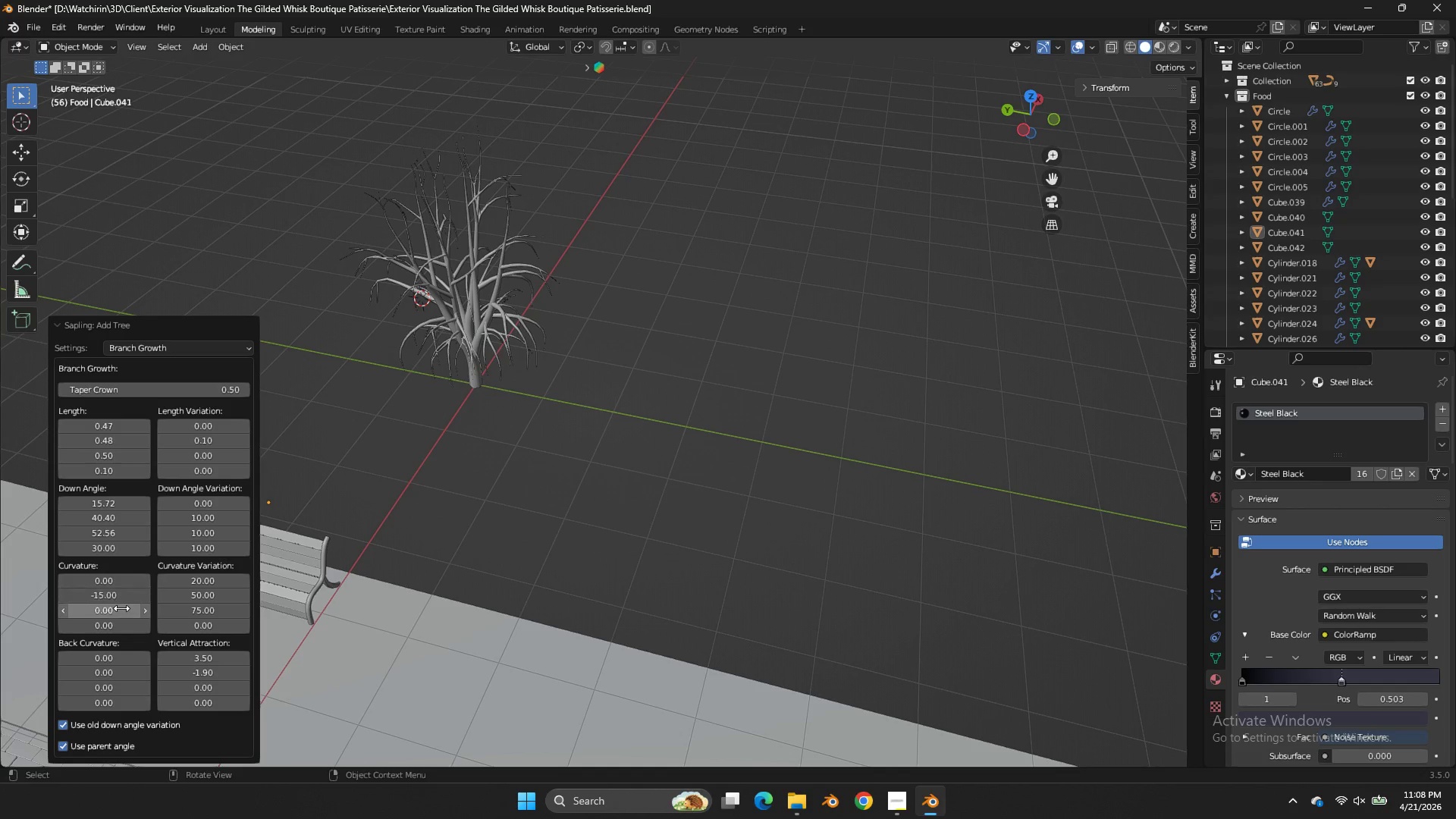 
left_click_drag(start_coordinate=[127, 578], to_coordinate=[861, 382])
 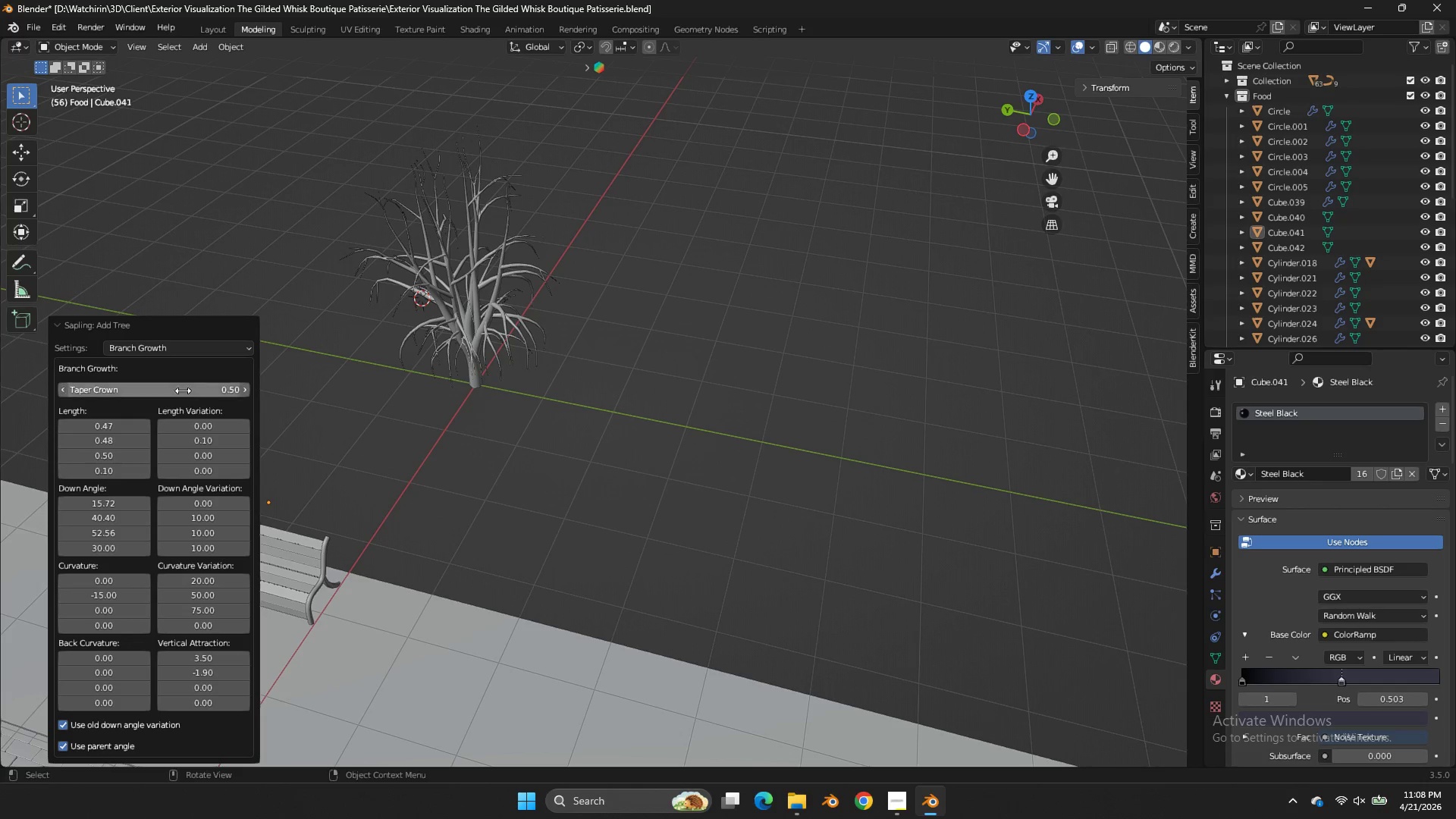 
double_click([180, 356])
 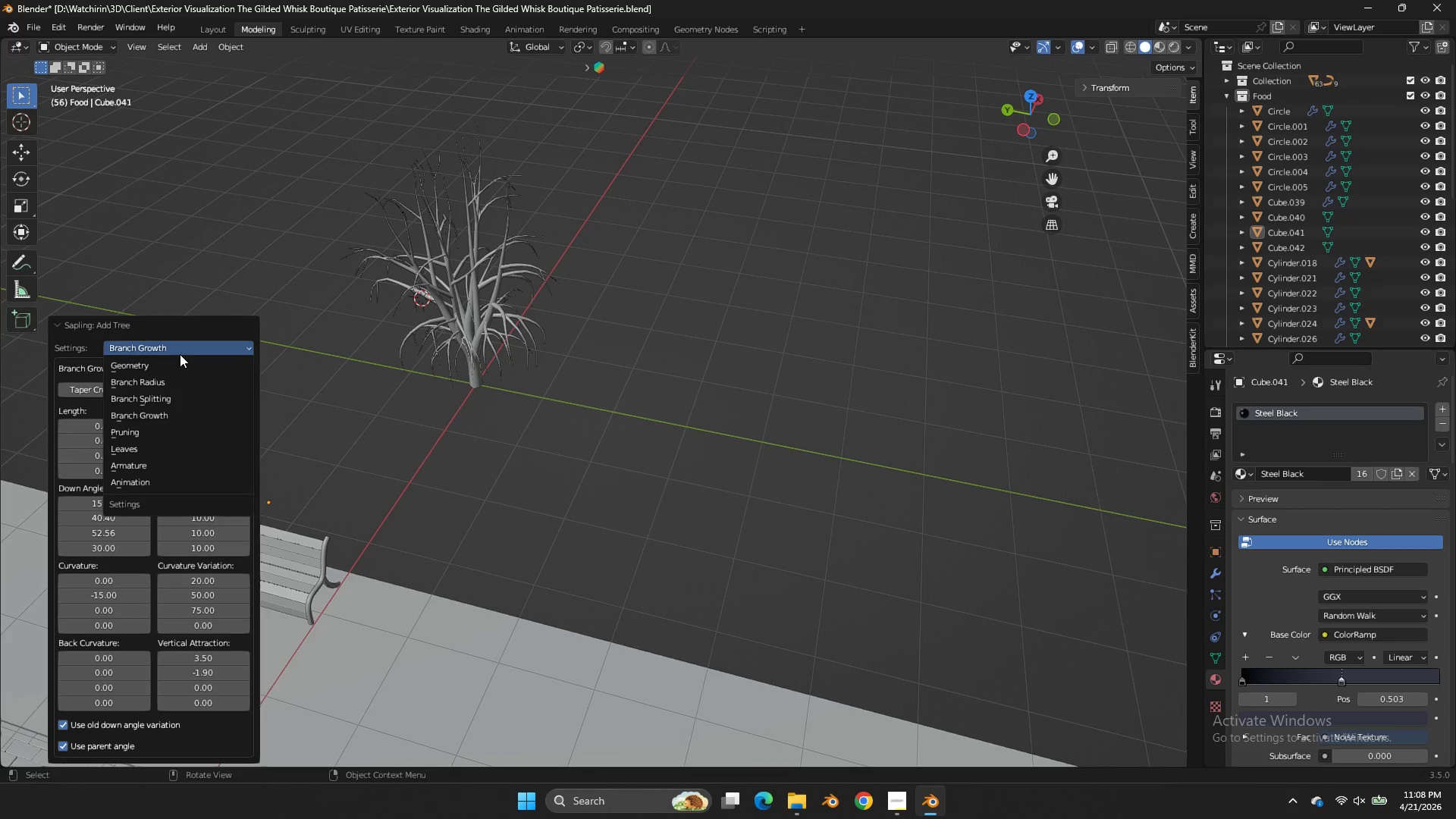 
middle_click([180, 356])
 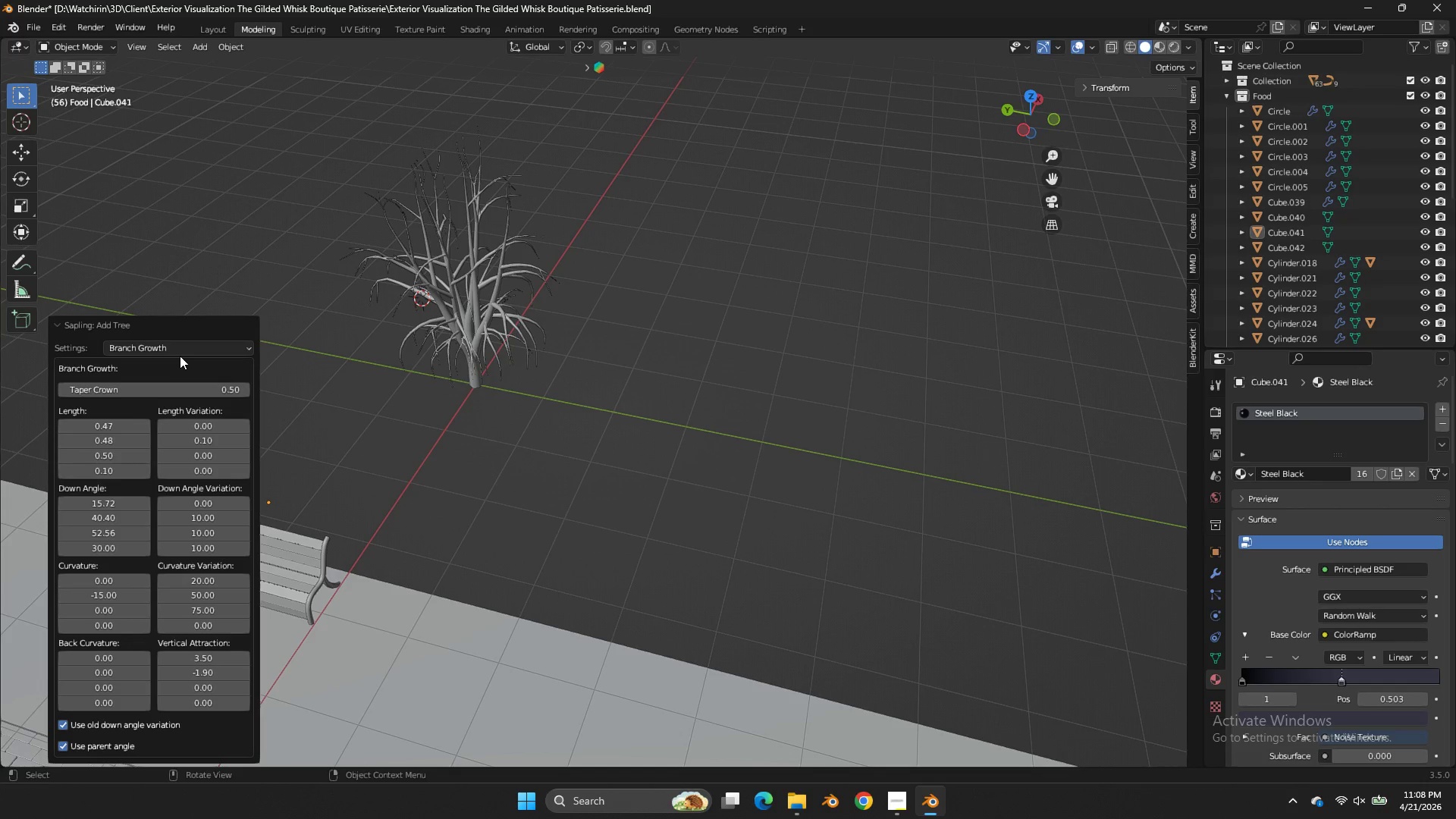 
triple_click([180, 354])
 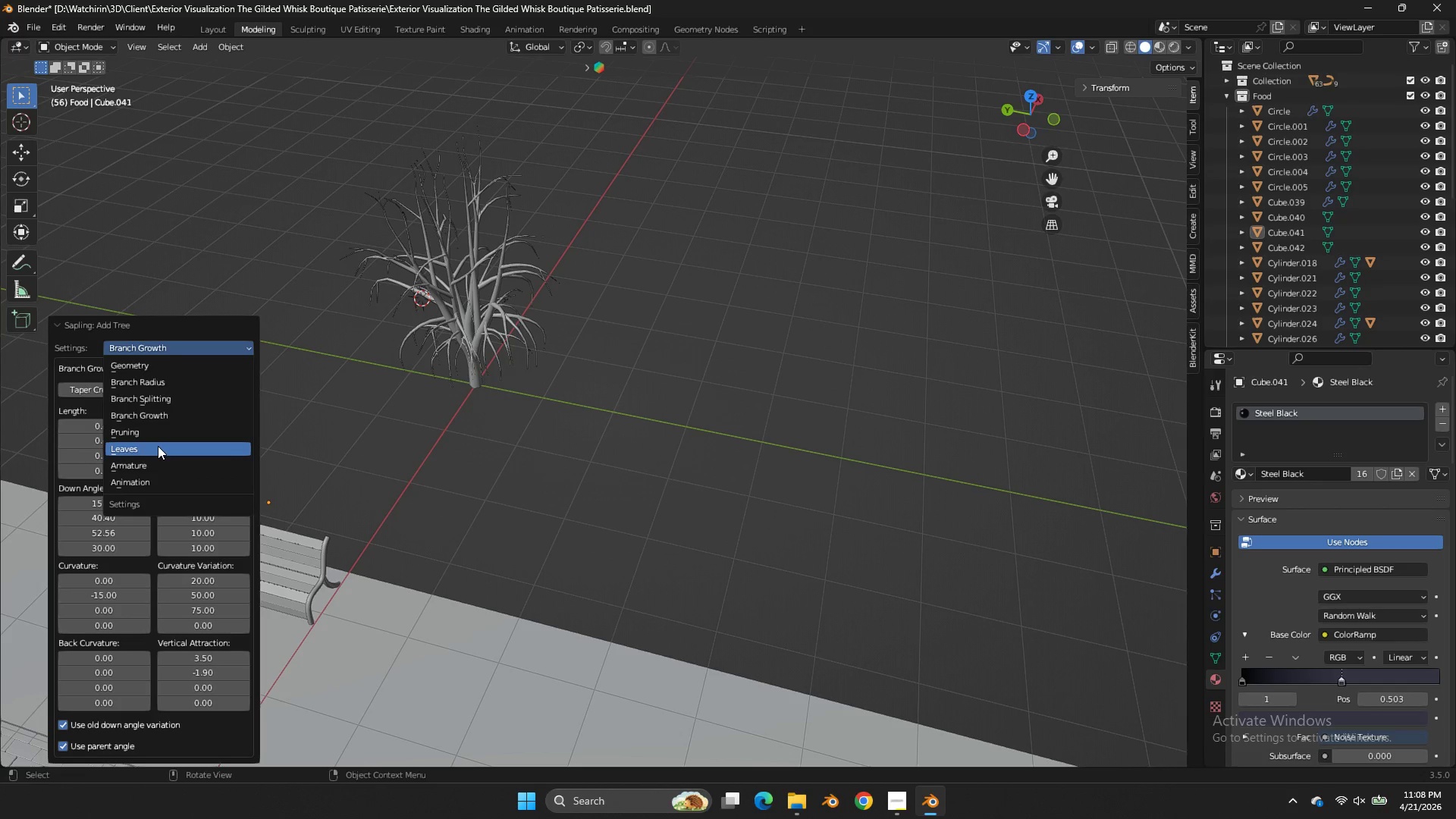 
left_click([158, 446])
 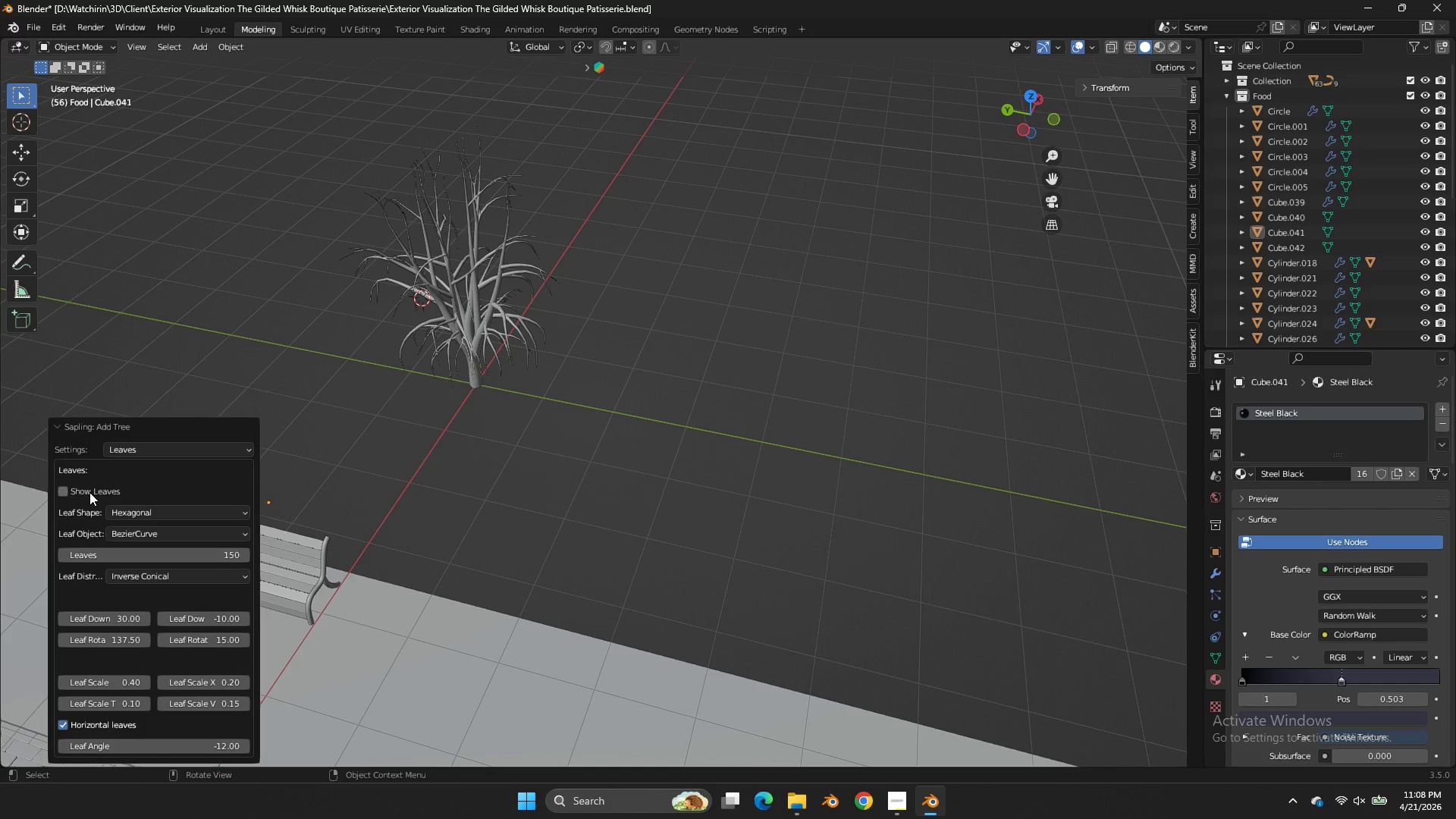 
left_click([89, 492])
 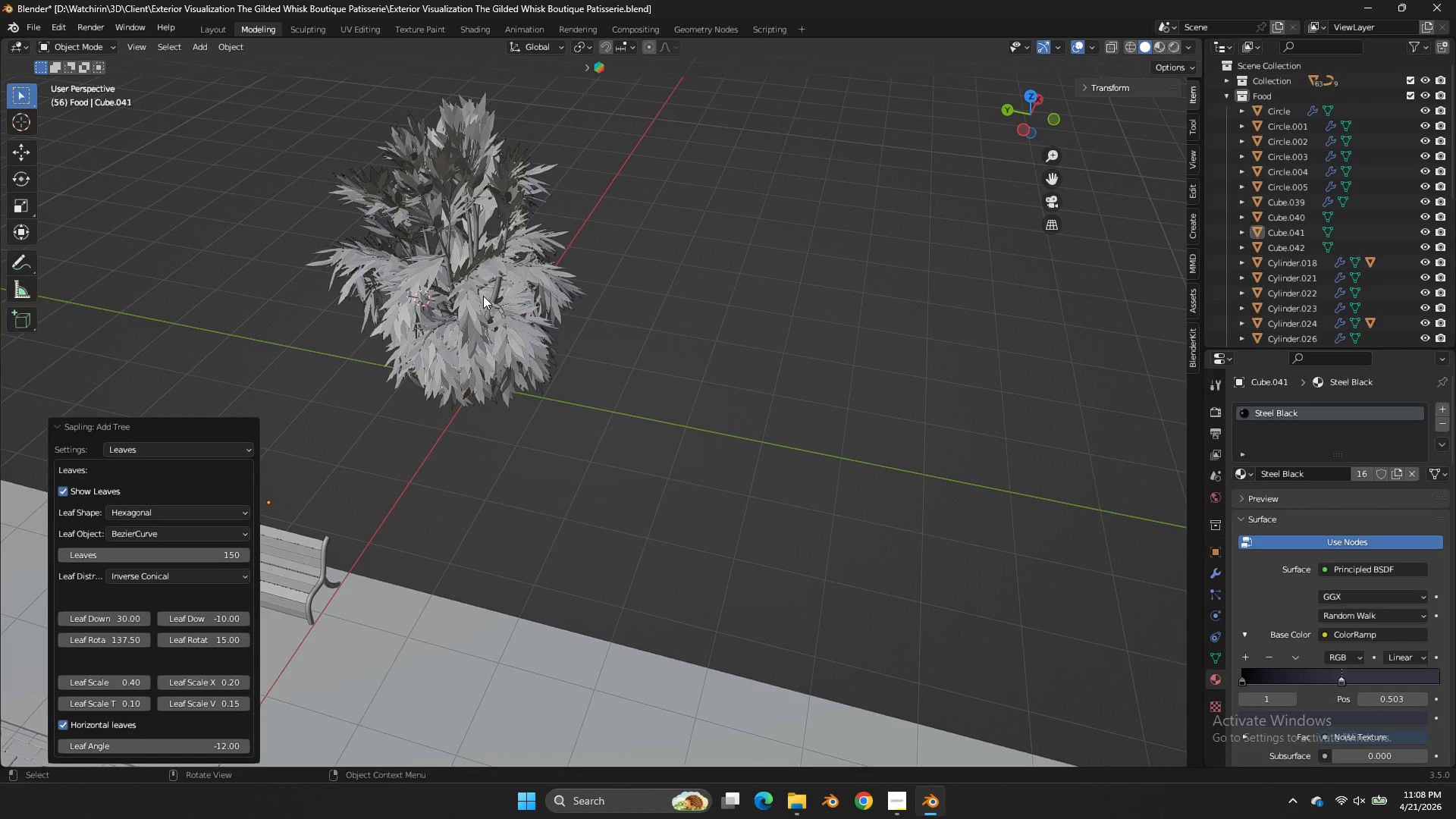 
scroll: coordinate [483, 296], scroll_direction: up, amount: 2.0
 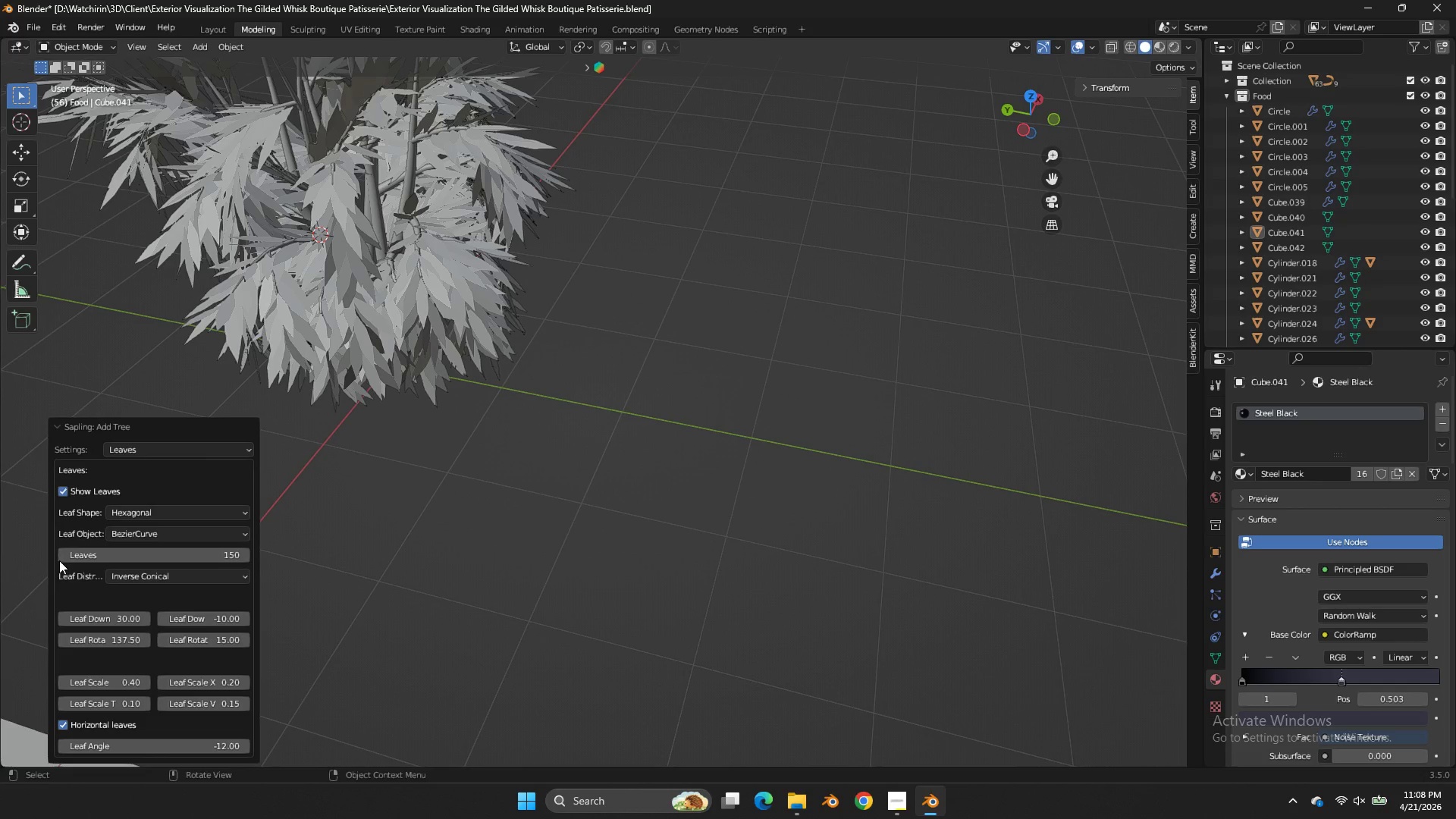 
left_click_drag(start_coordinate=[92, 557], to_coordinate=[792, 365])
 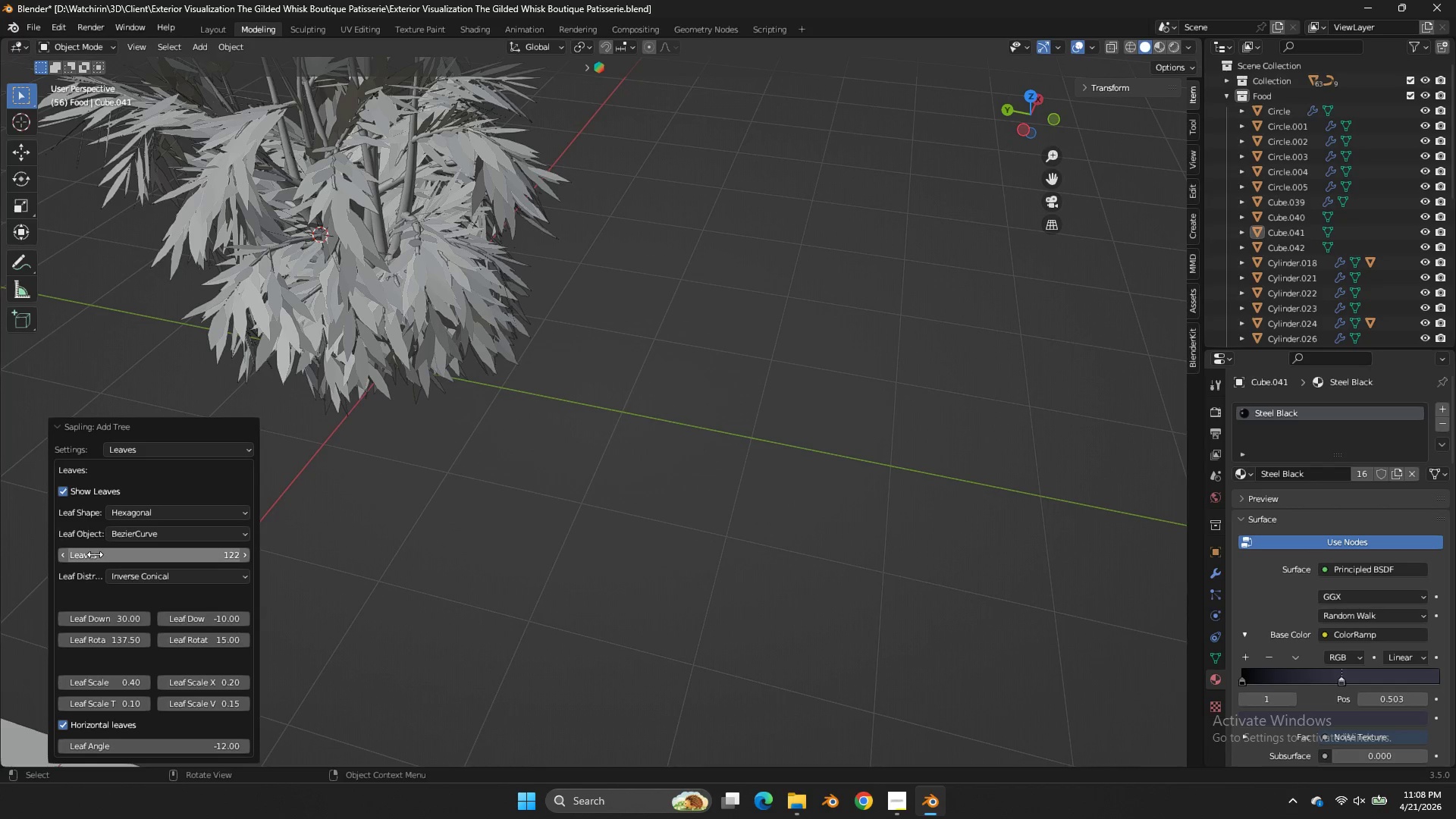 
scroll: coordinate [464, 553], scroll_direction: down, amount: 6.0
 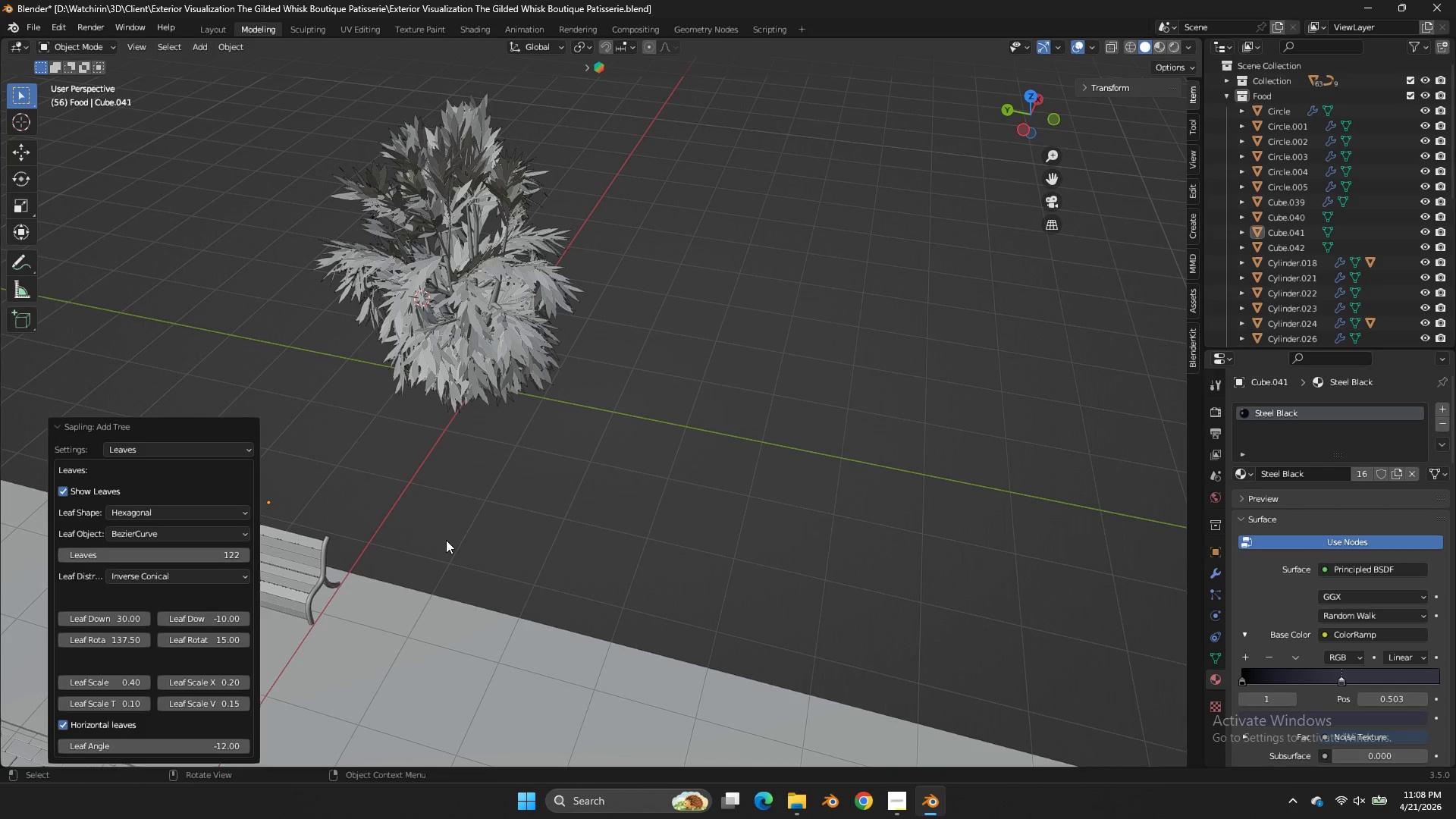 
wait(8.38)
 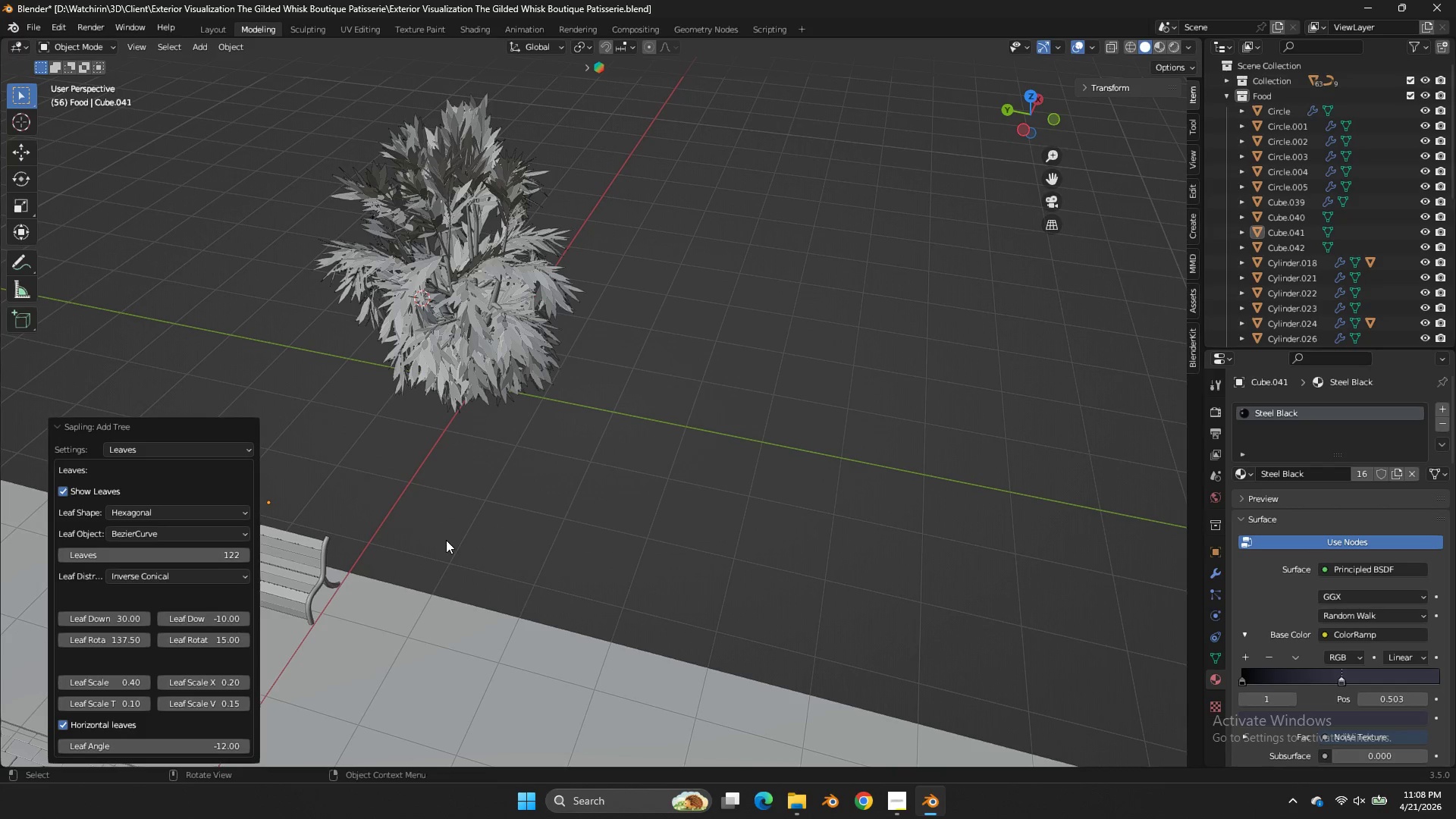 
scroll: coordinate [593, 325], scroll_direction: down, amount: 3.0
 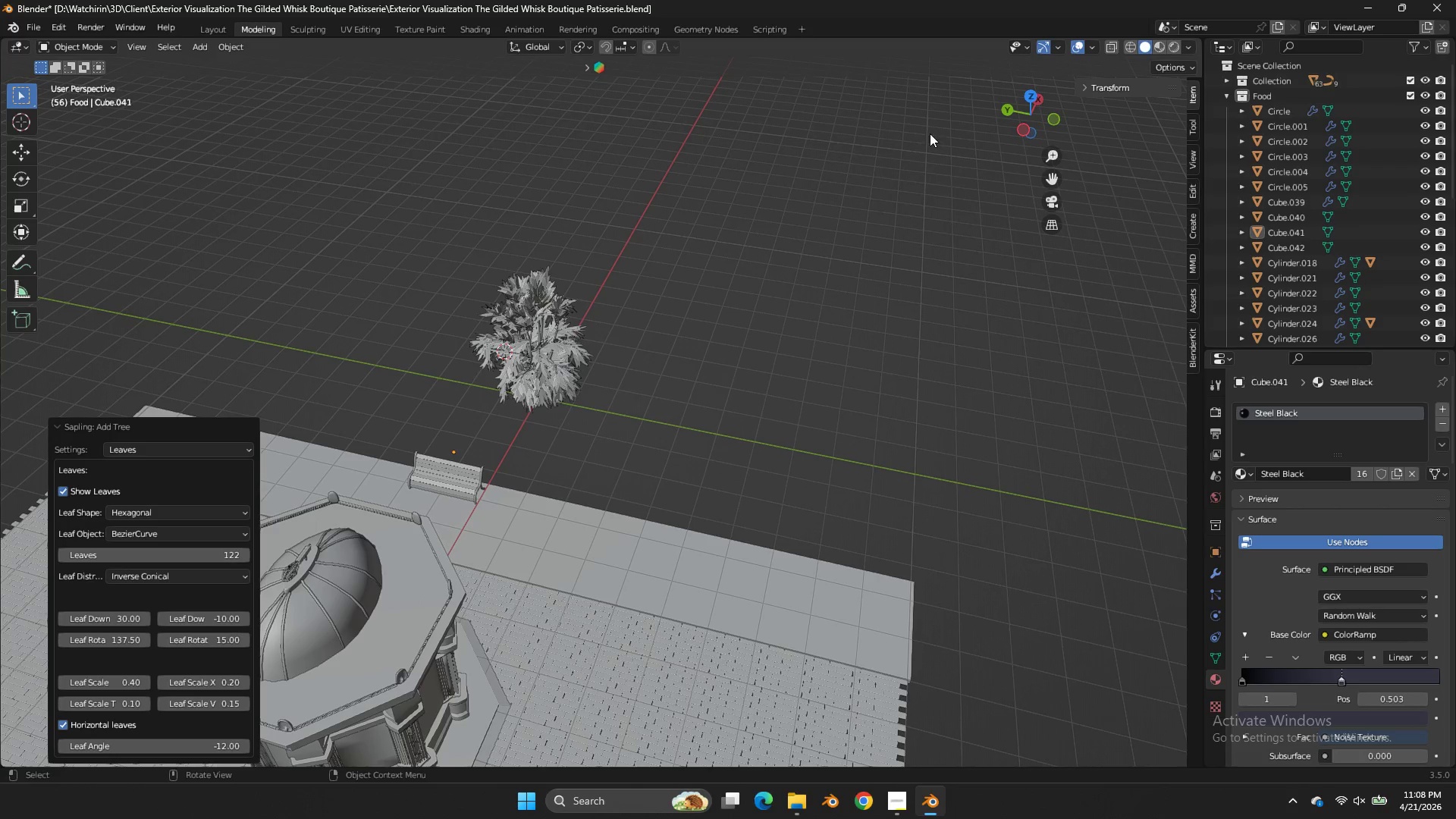 
left_click([507, 330])
 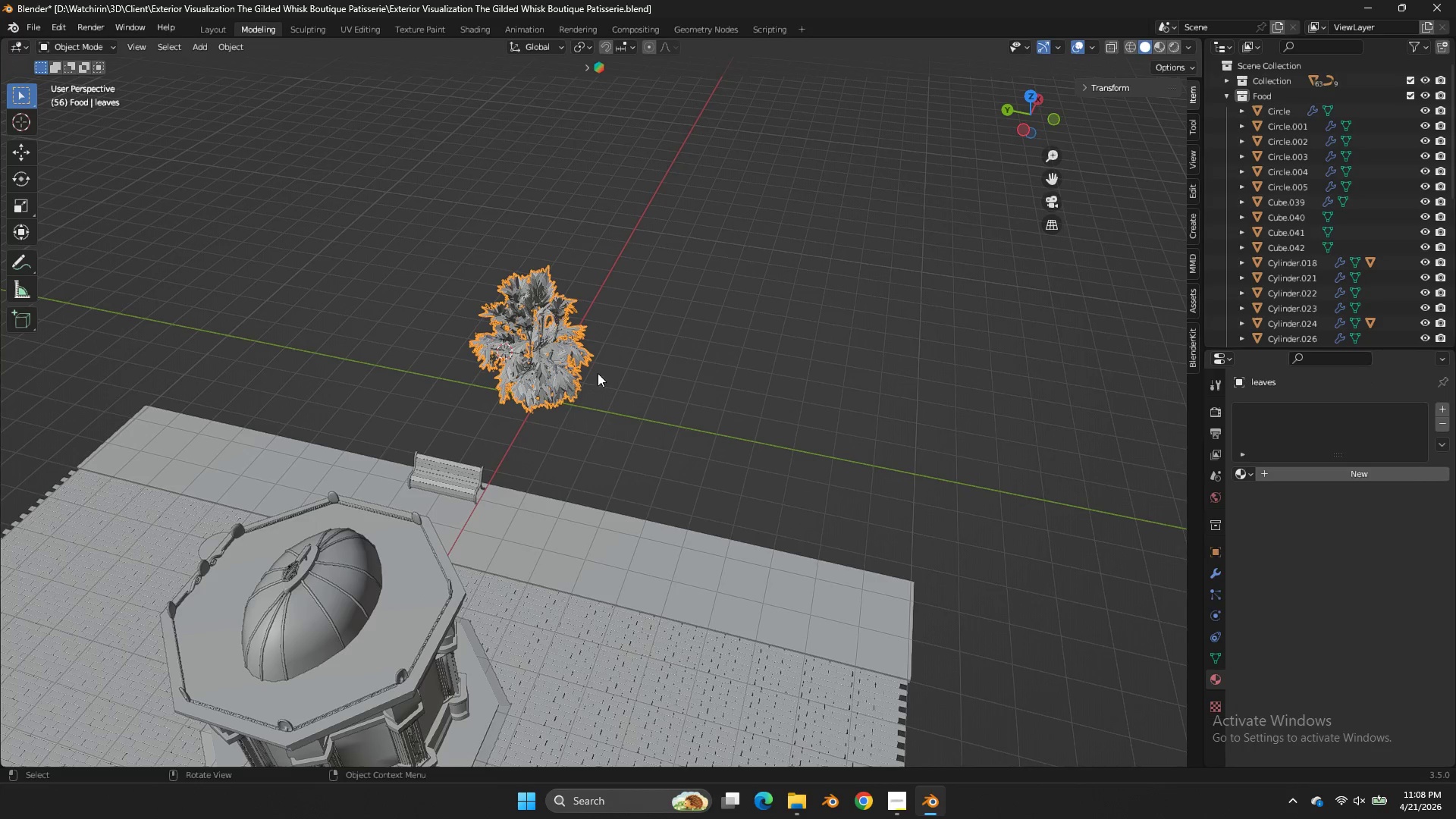 
scroll: coordinate [623, 378], scroll_direction: up, amount: 4.0
 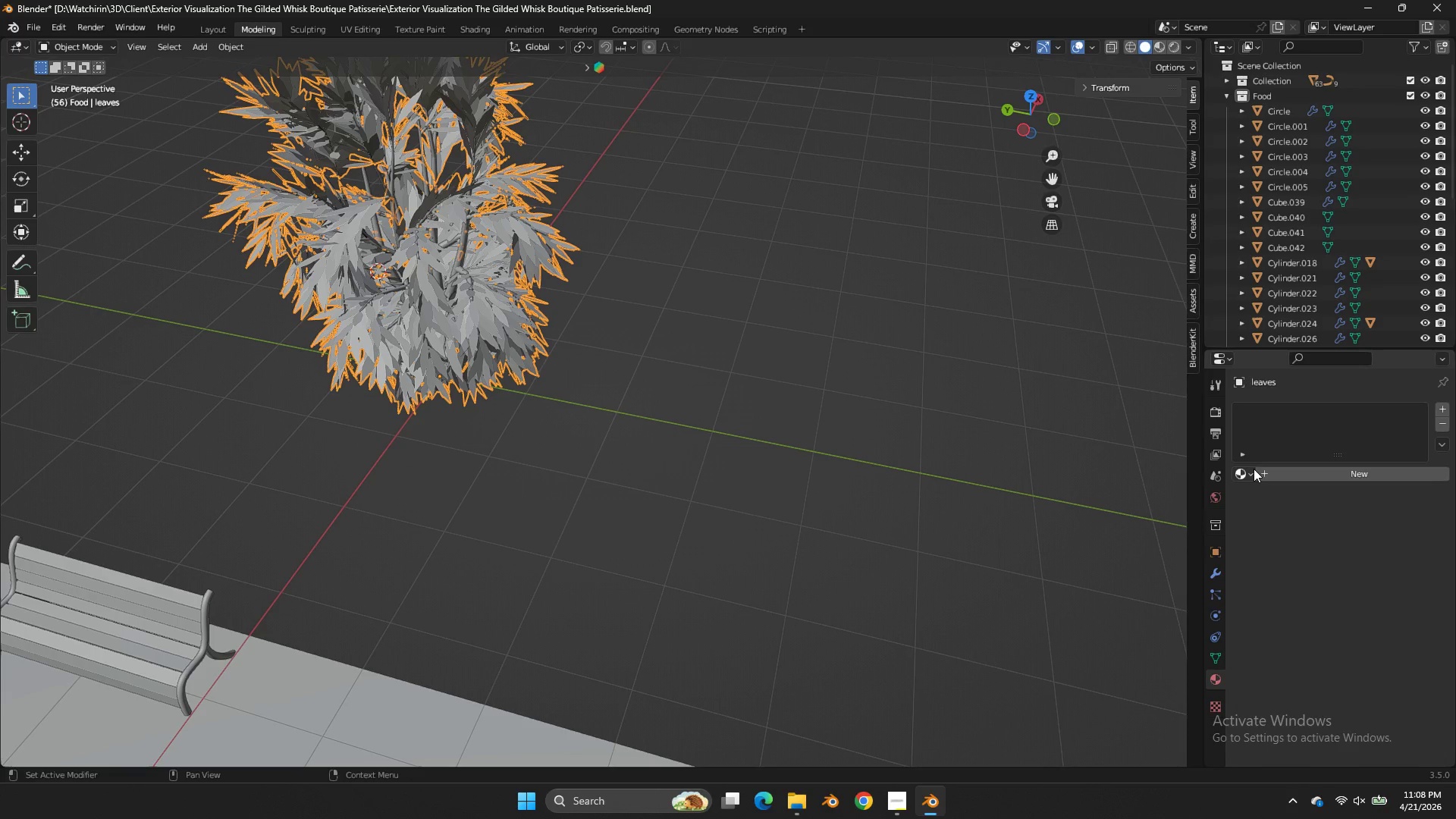 
left_click([1254, 469])
 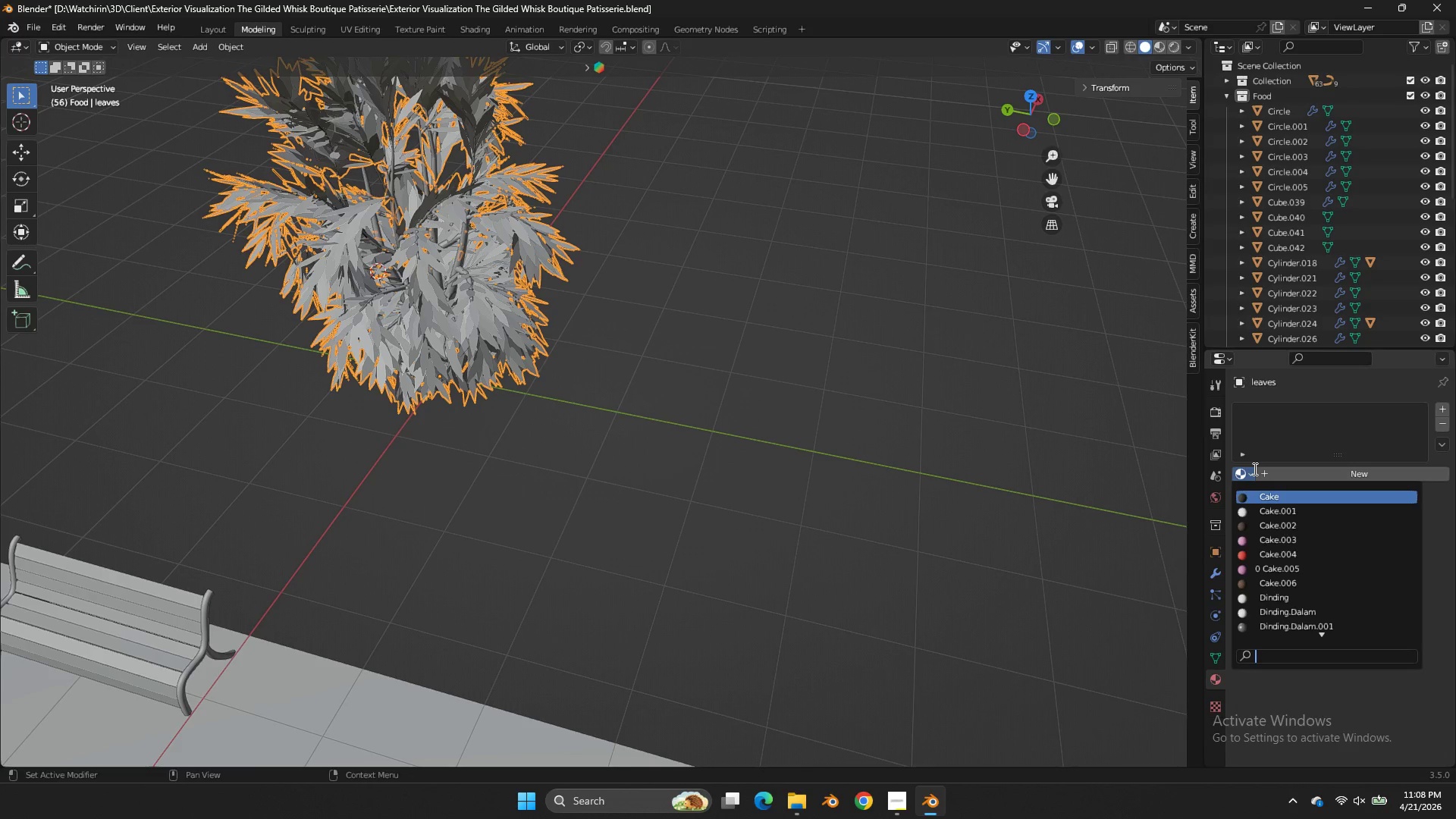 
scroll: coordinate [1297, 600], scroll_direction: down, amount: 14.0
 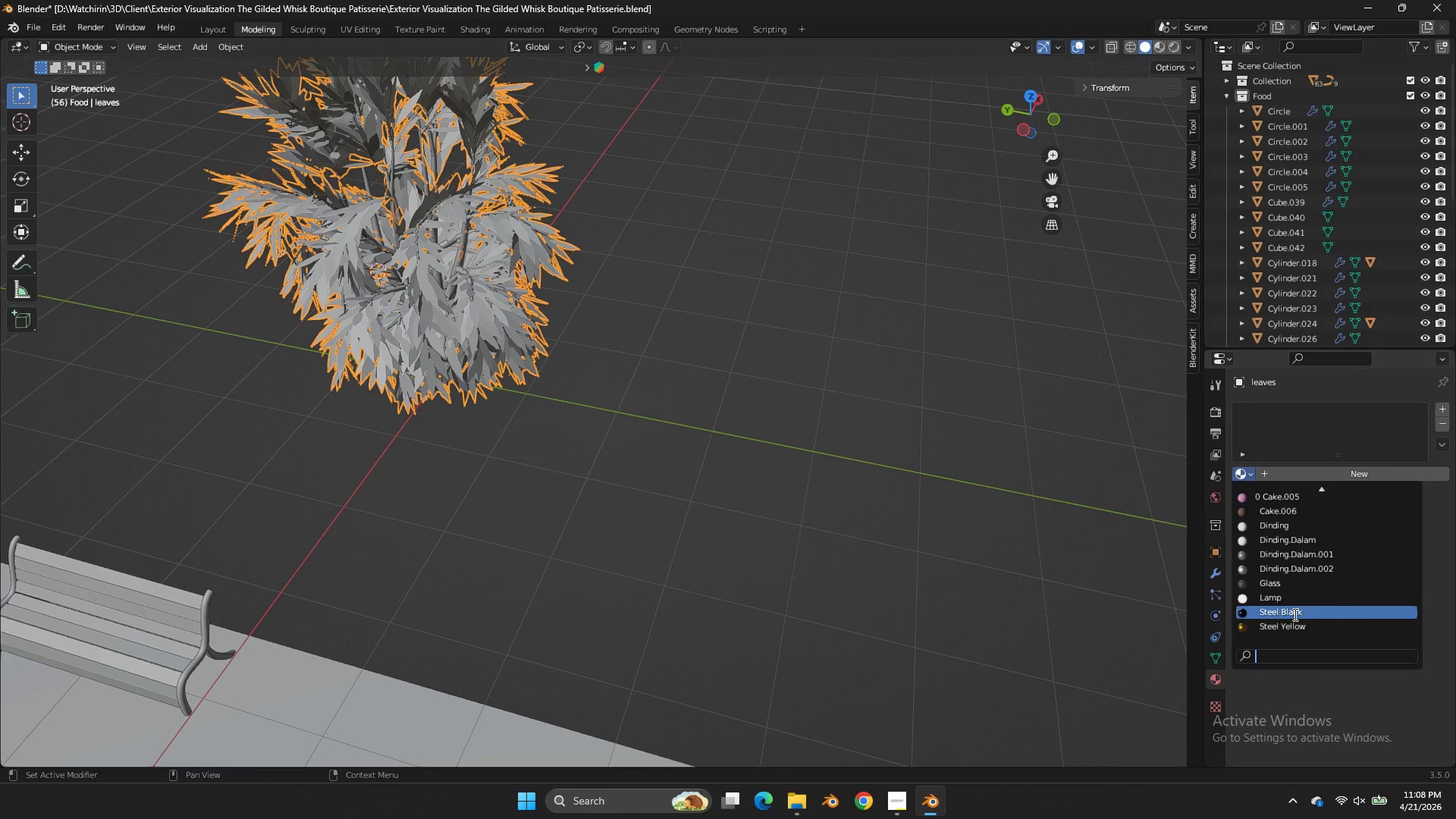 
double_click([1294, 614])
 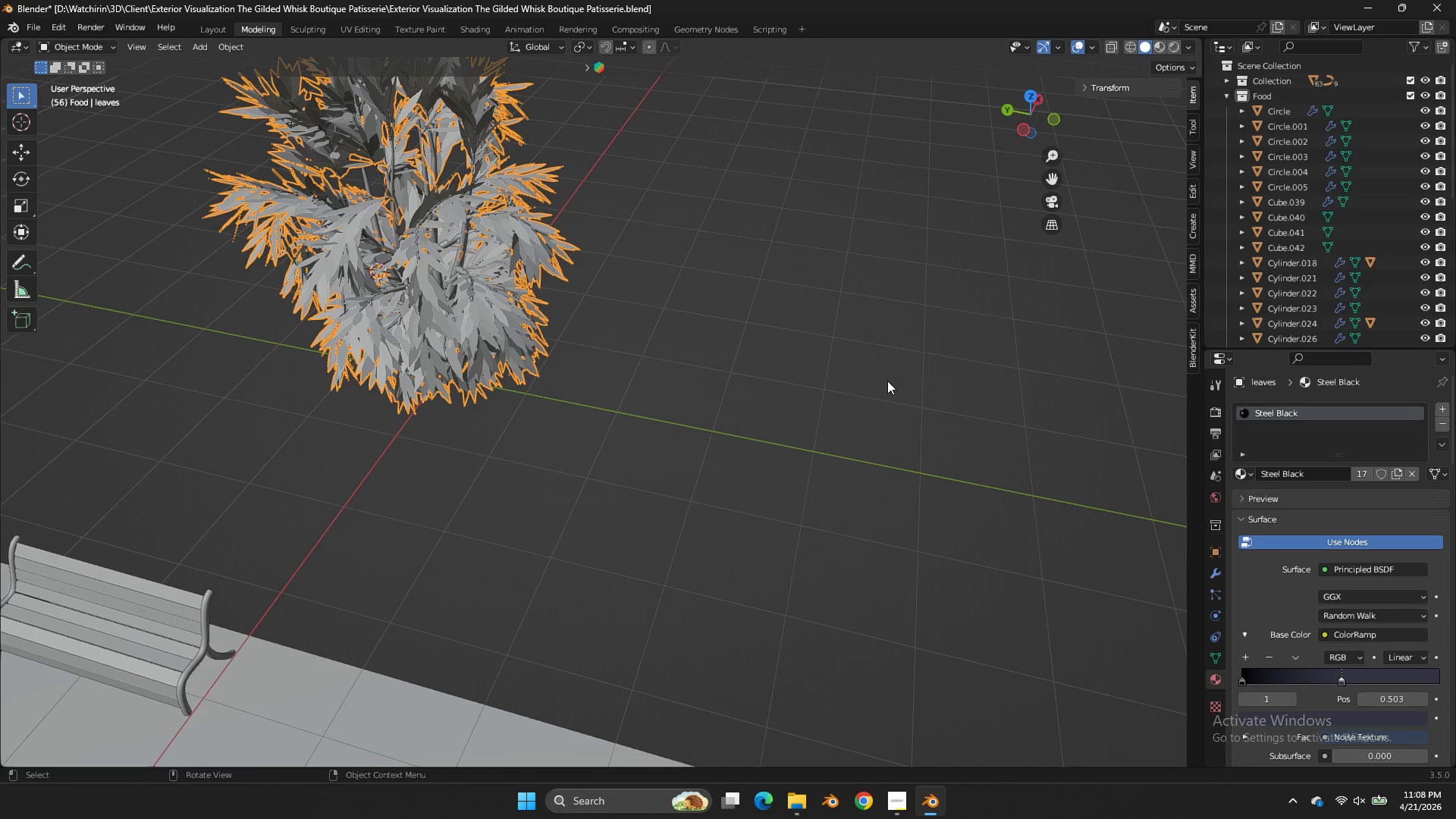 
key(Z)
 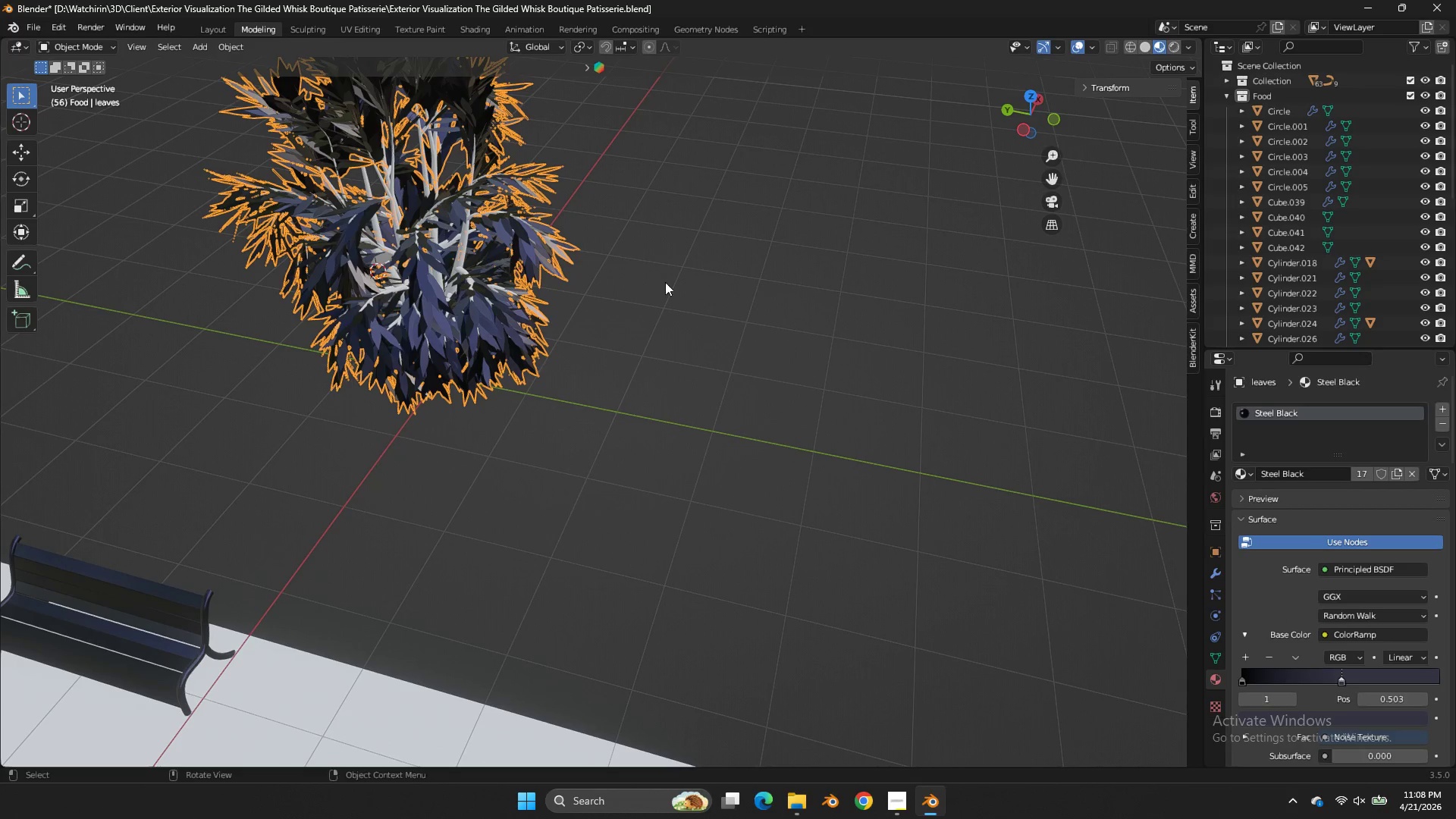 
key(Control+S)
 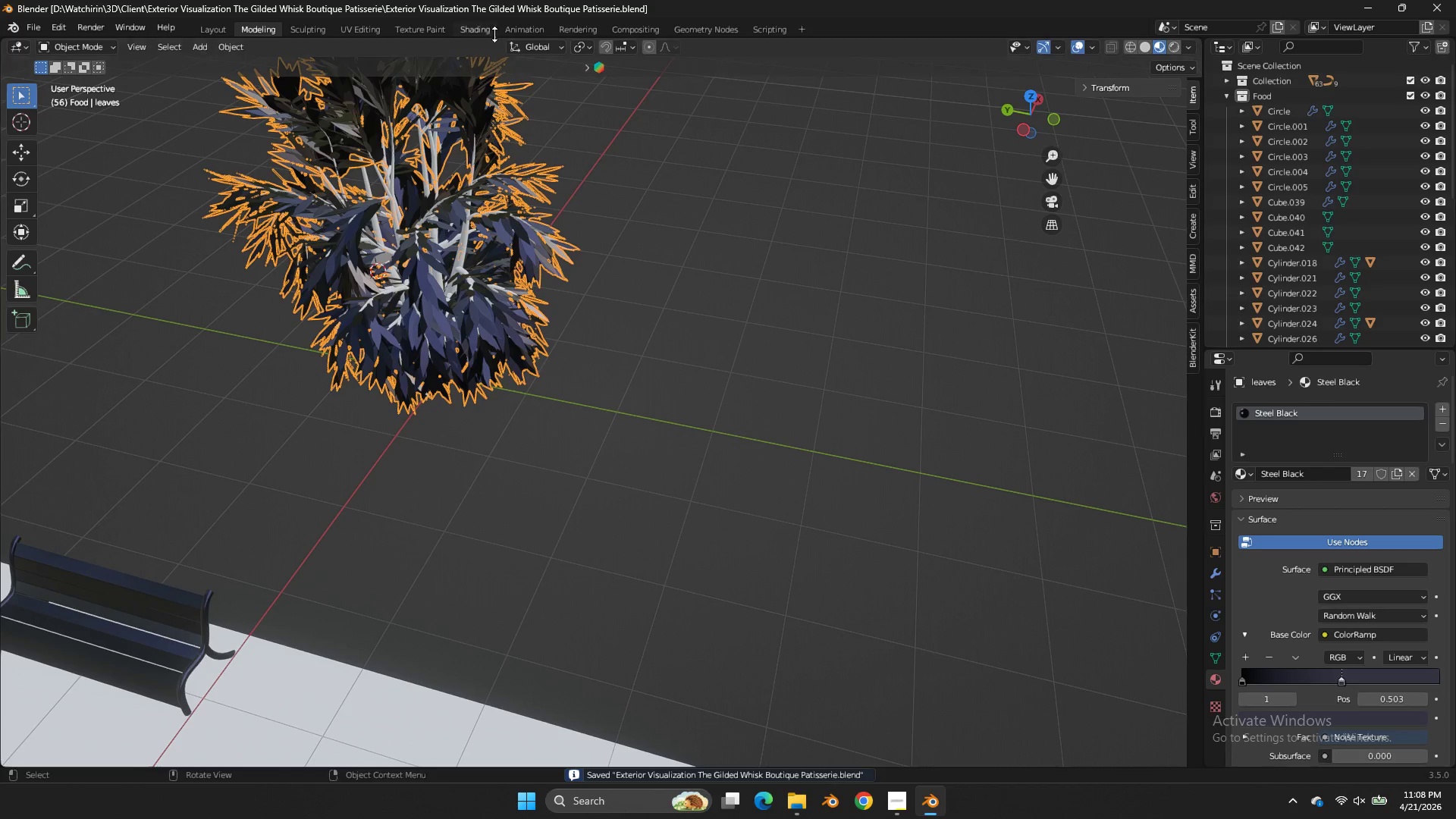 
left_click([492, 30])
 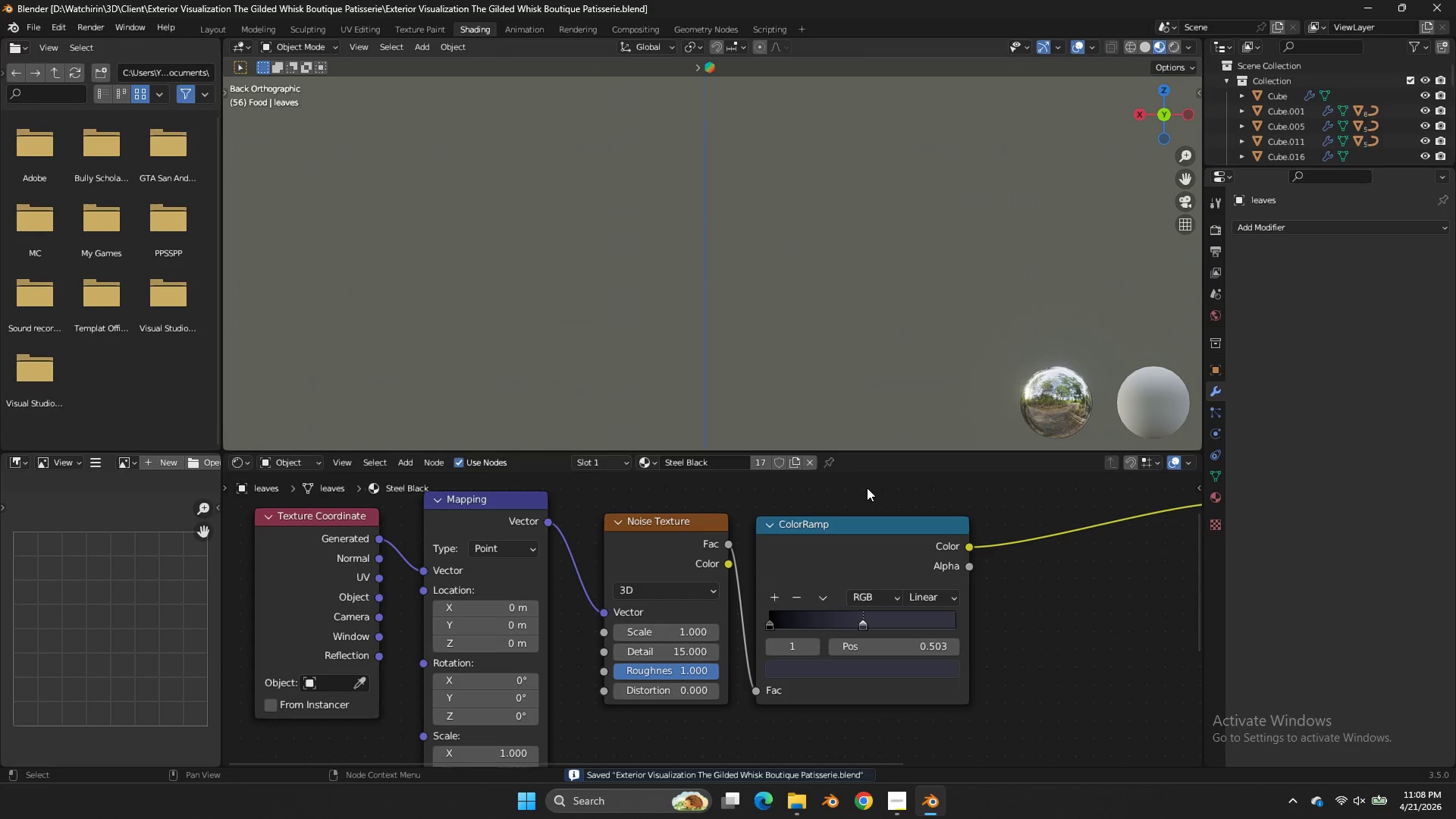 
scroll: coordinate [1037, 318], scroll_direction: down, amount: 10.0
 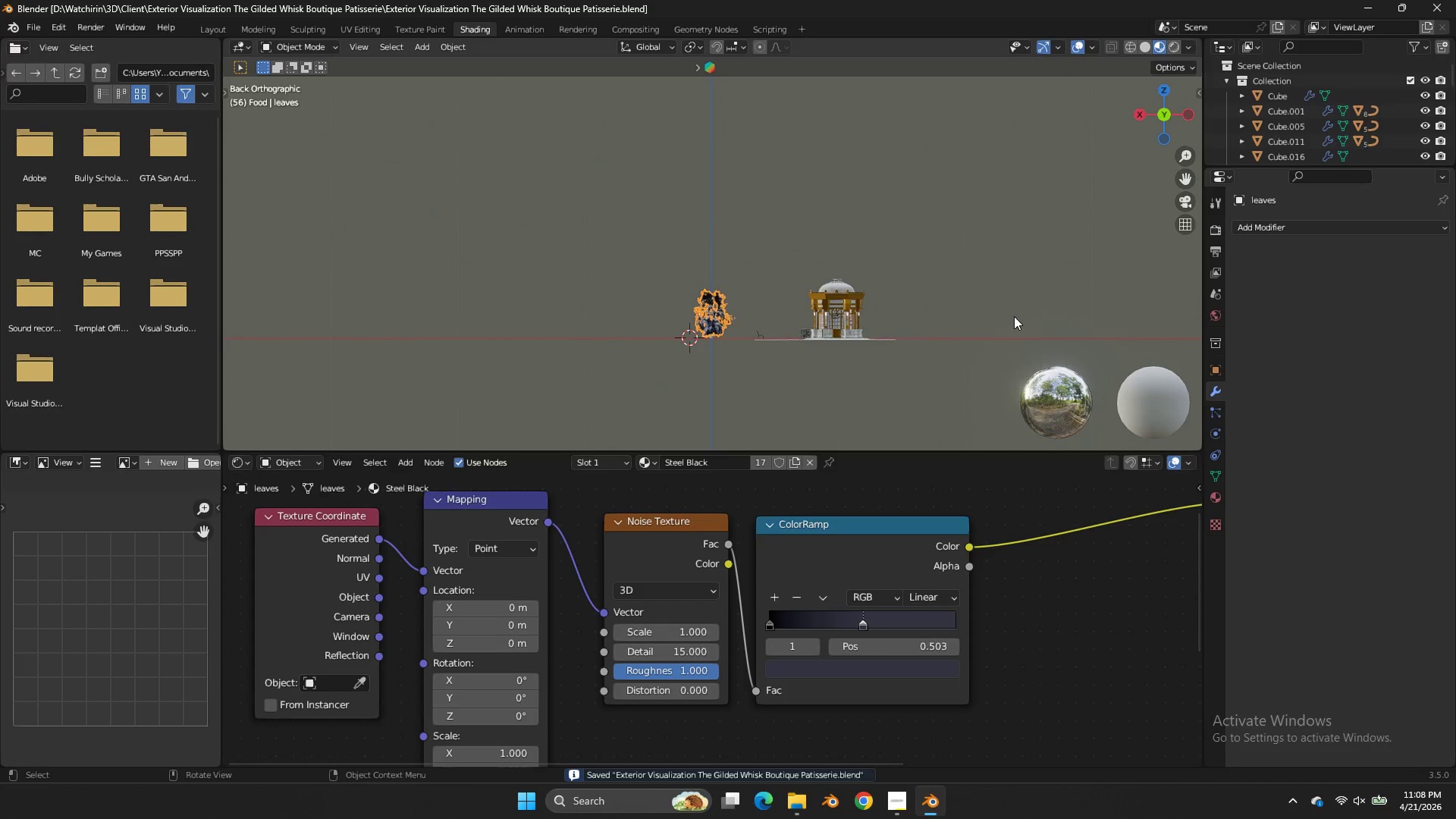 
key(NumpadDivide)
 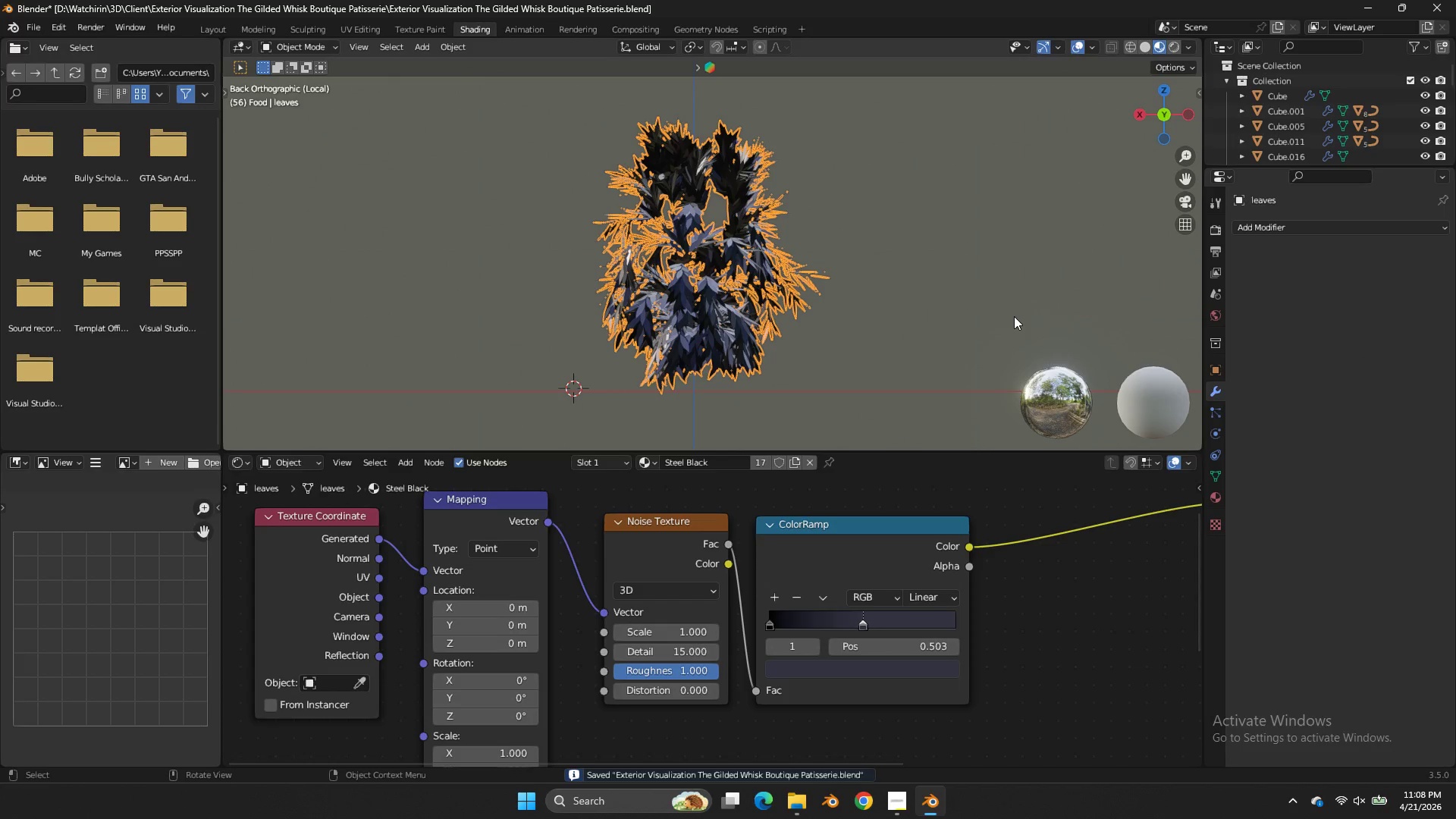 
type(zz)
 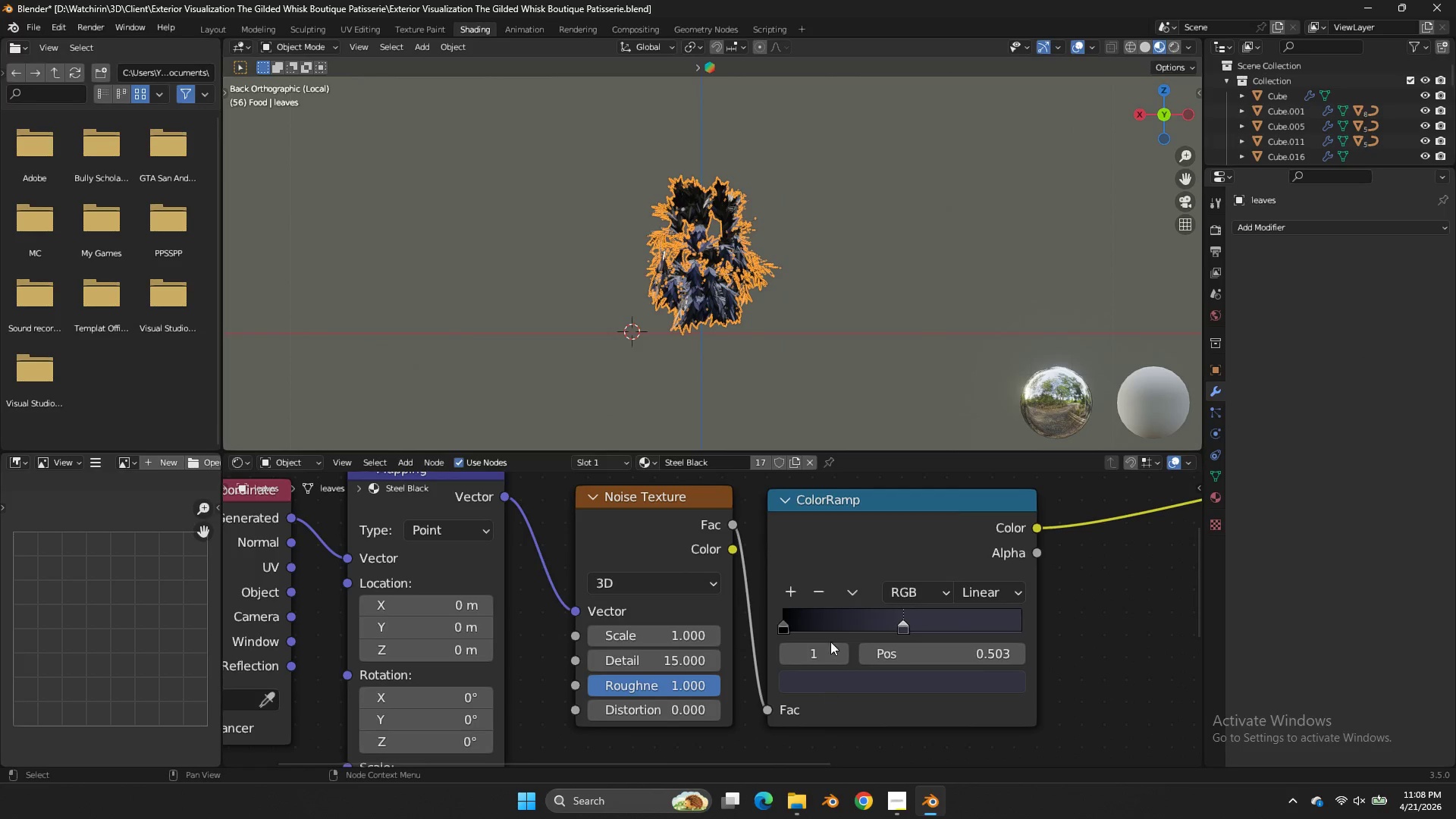 
scroll: coordinate [992, 212], scroll_direction: down, amount: 3.0
 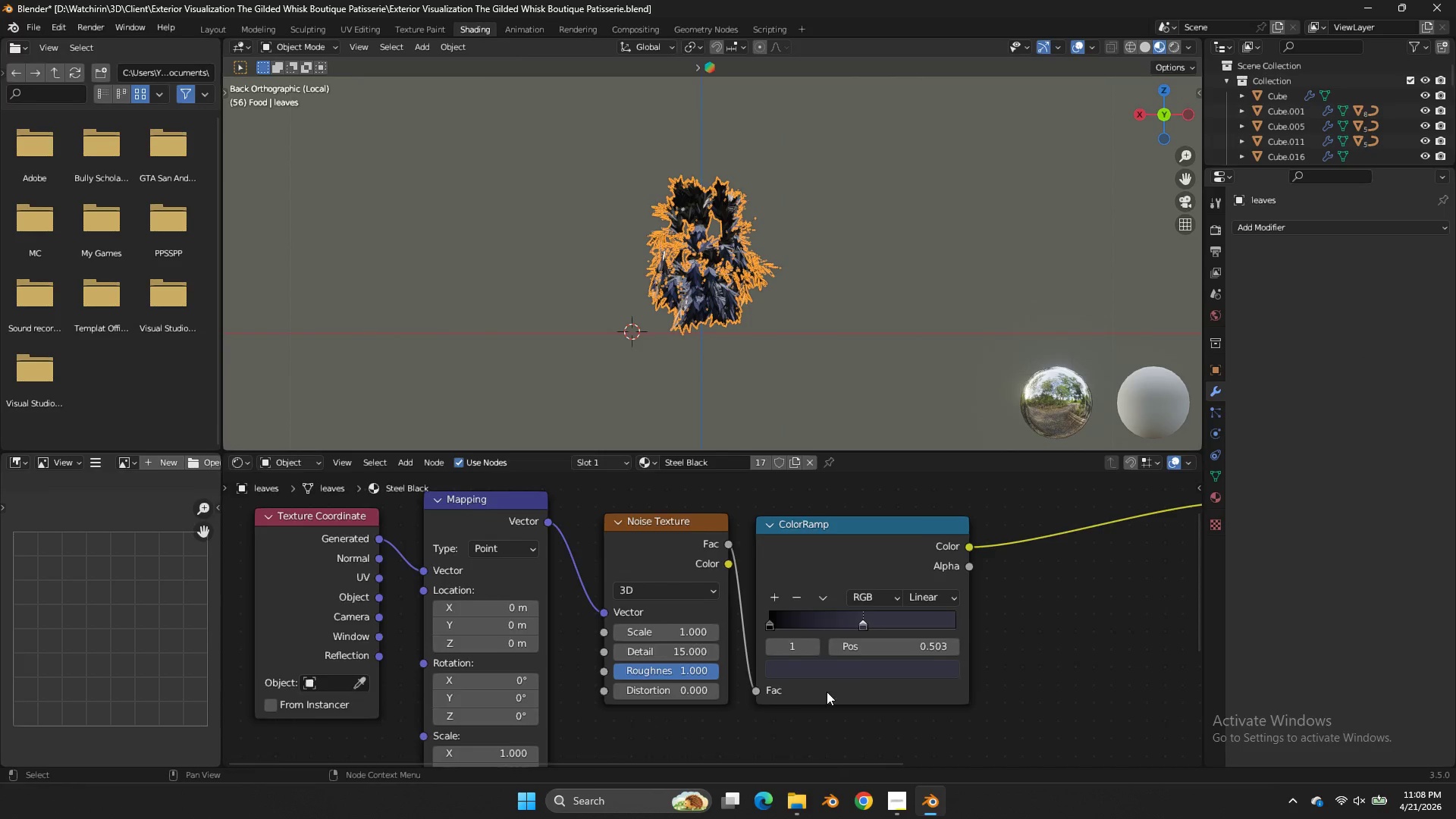 
scroll: coordinate [827, 692], scroll_direction: up, amount: 3.0
 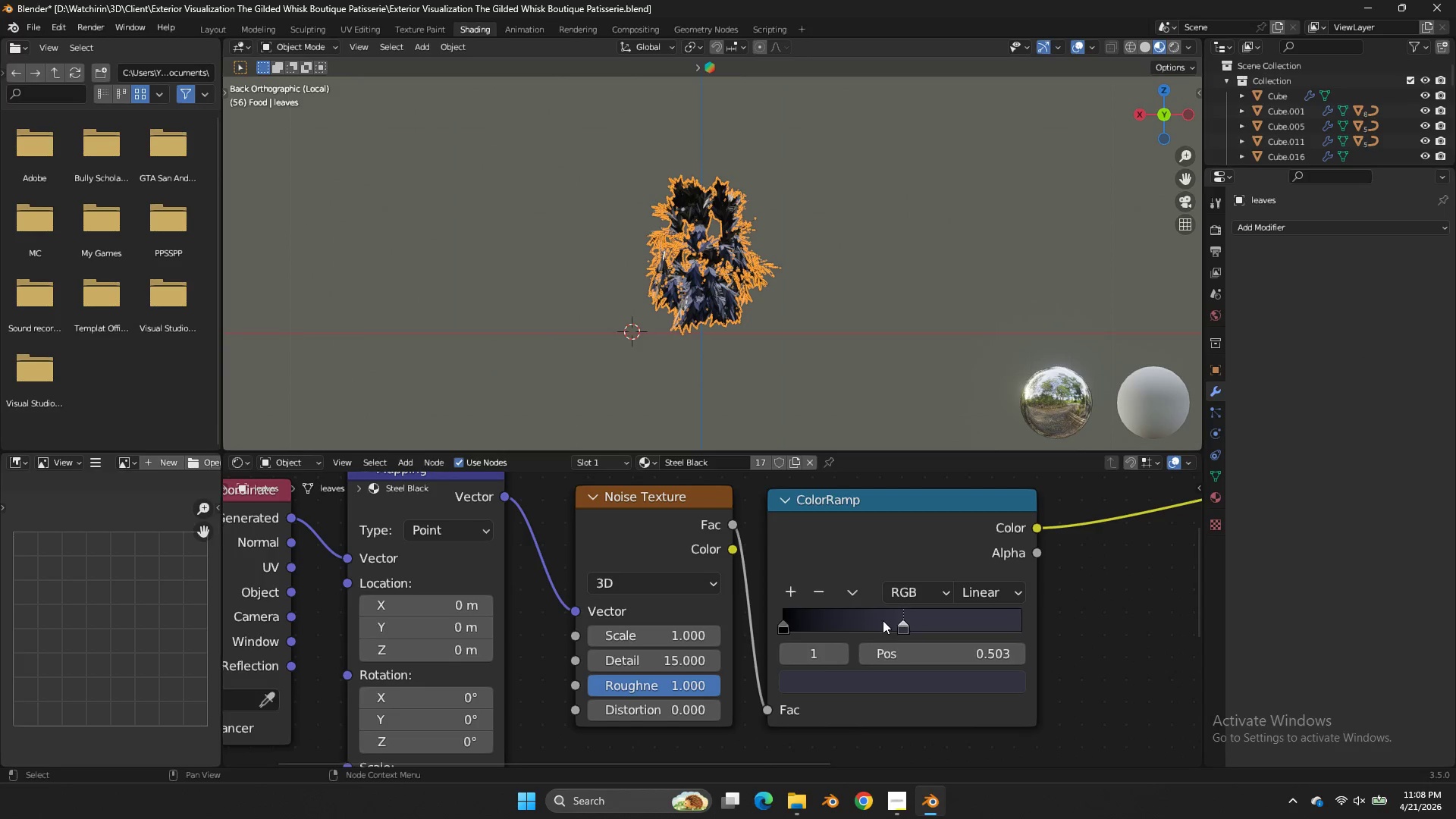 
left_click([886, 621])
 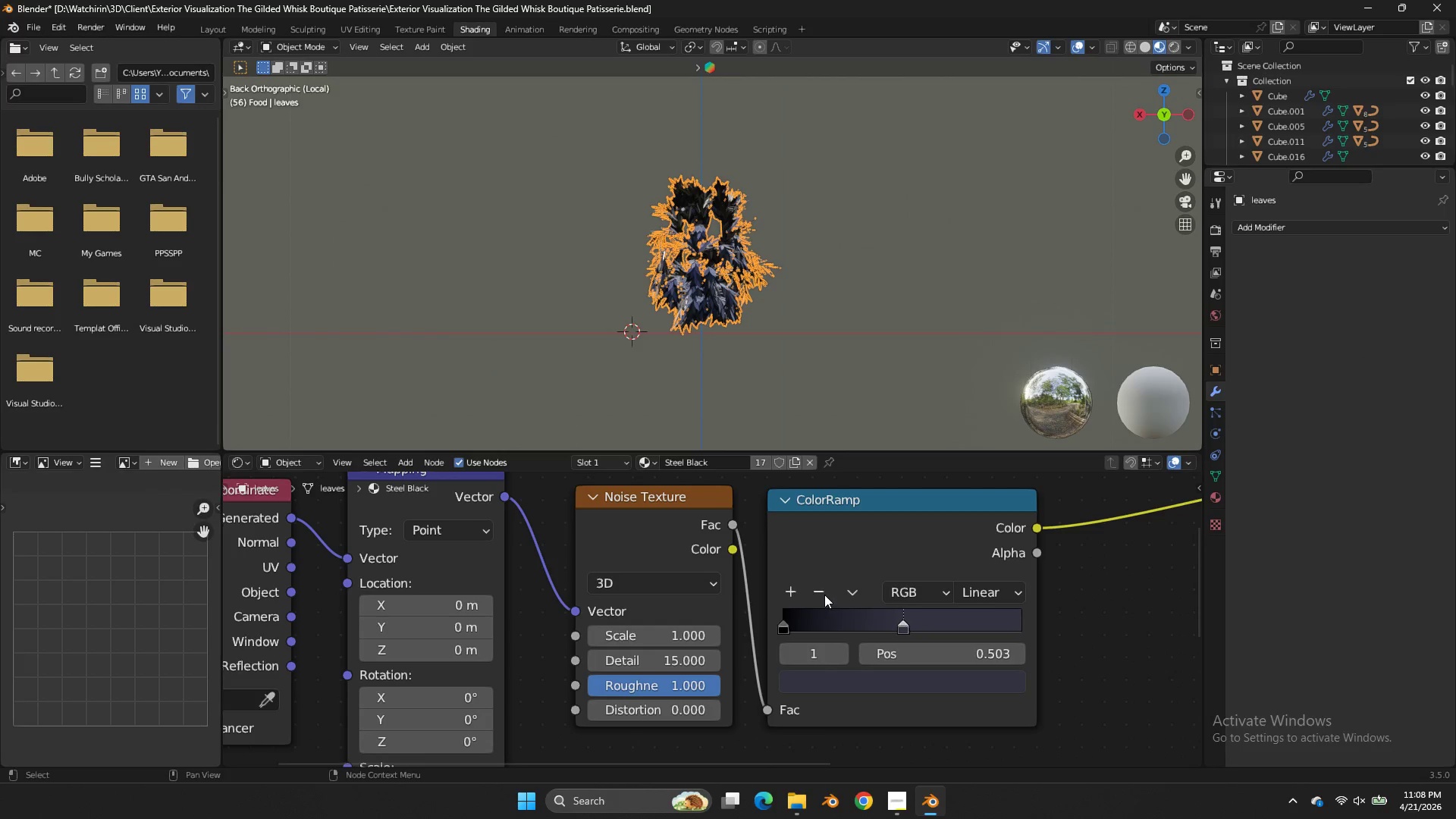 
left_click([824, 595])
 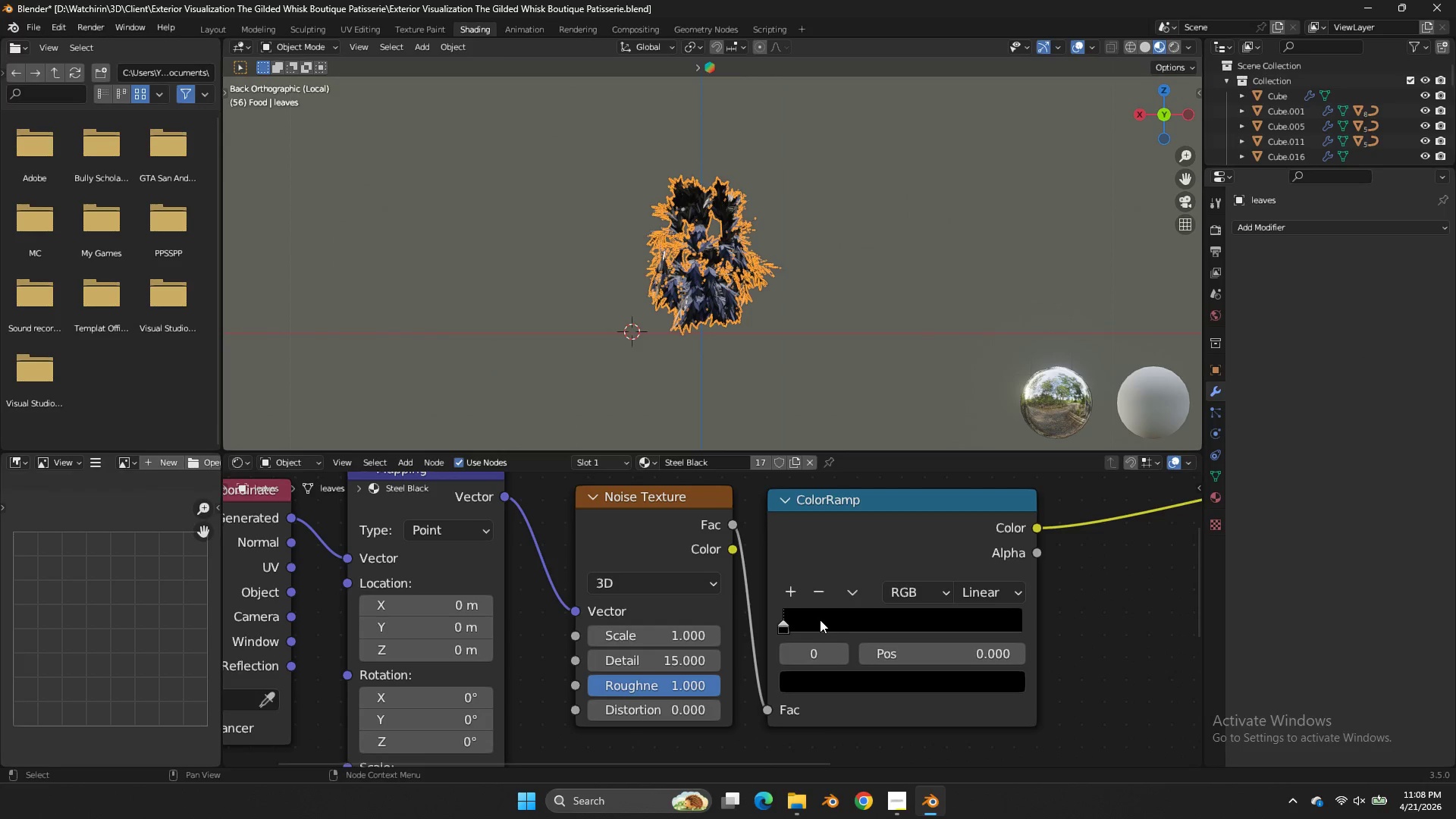 
left_click([785, 588])
 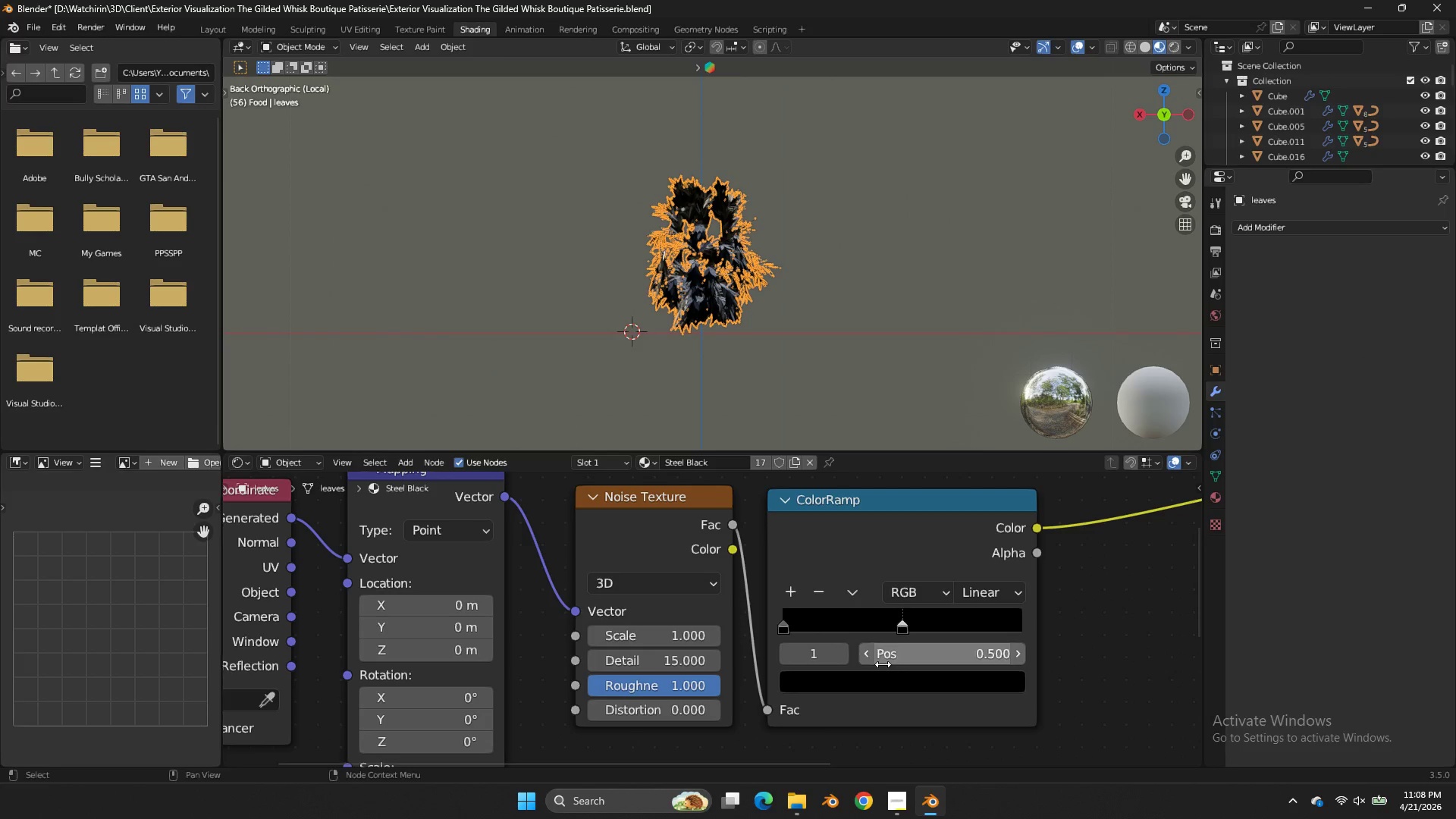 
left_click([886, 682])
 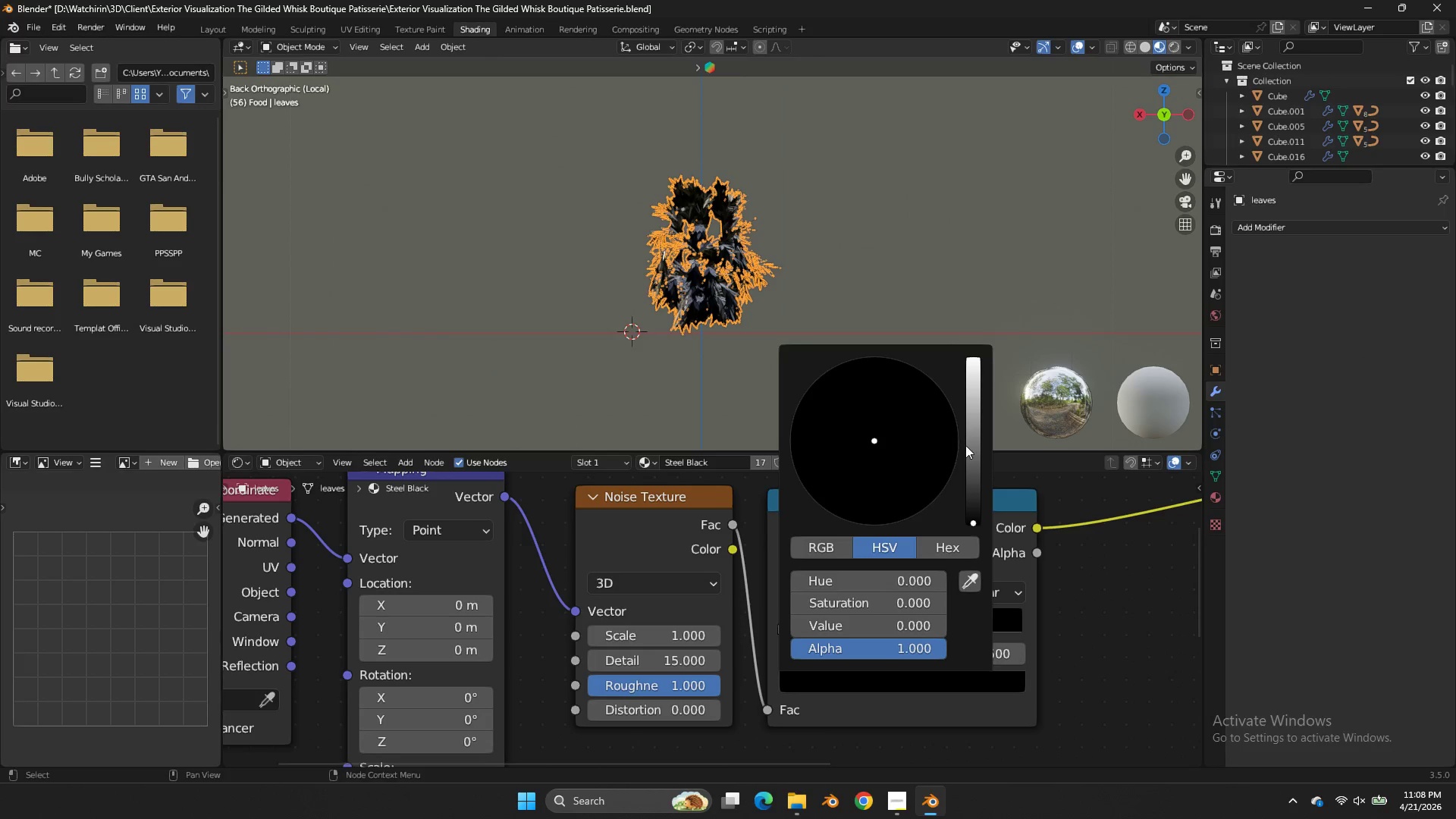 
left_click_drag(start_coordinate=[968, 445], to_coordinate=[605, 443])
 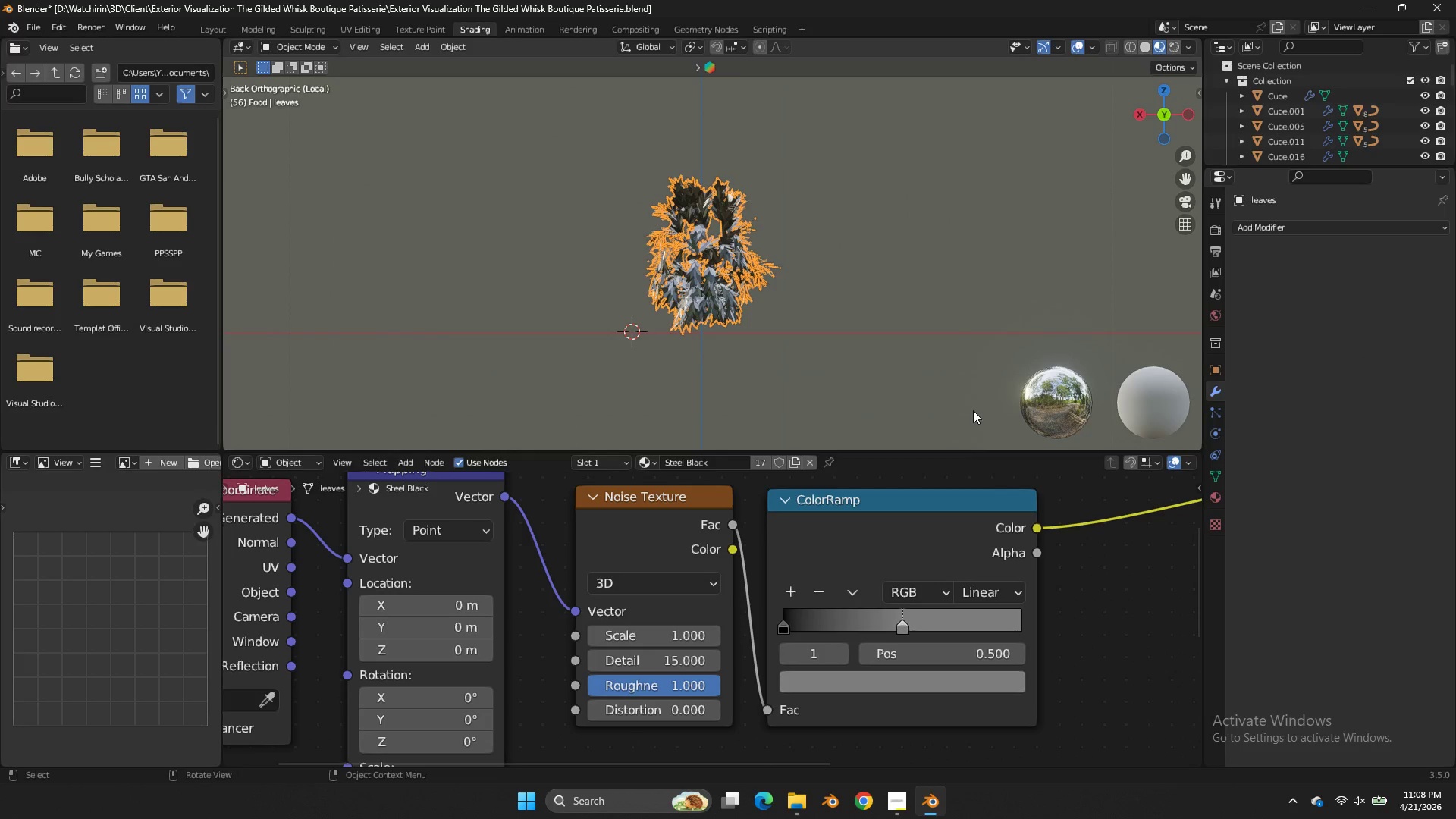 
left_click_drag(start_coordinate=[965, 441], to_coordinate=[976, 401])
 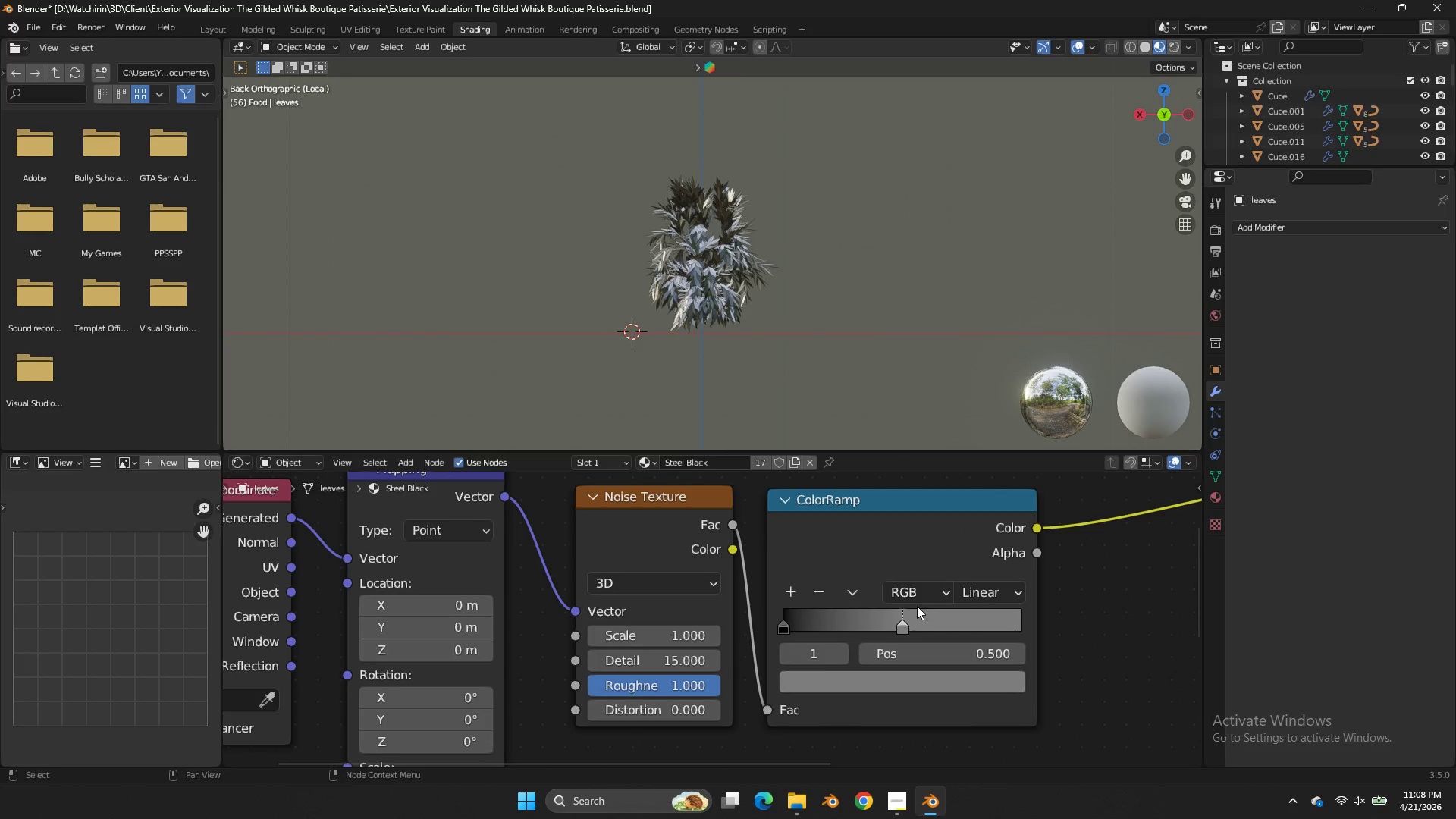 
double_click([976, 401])
 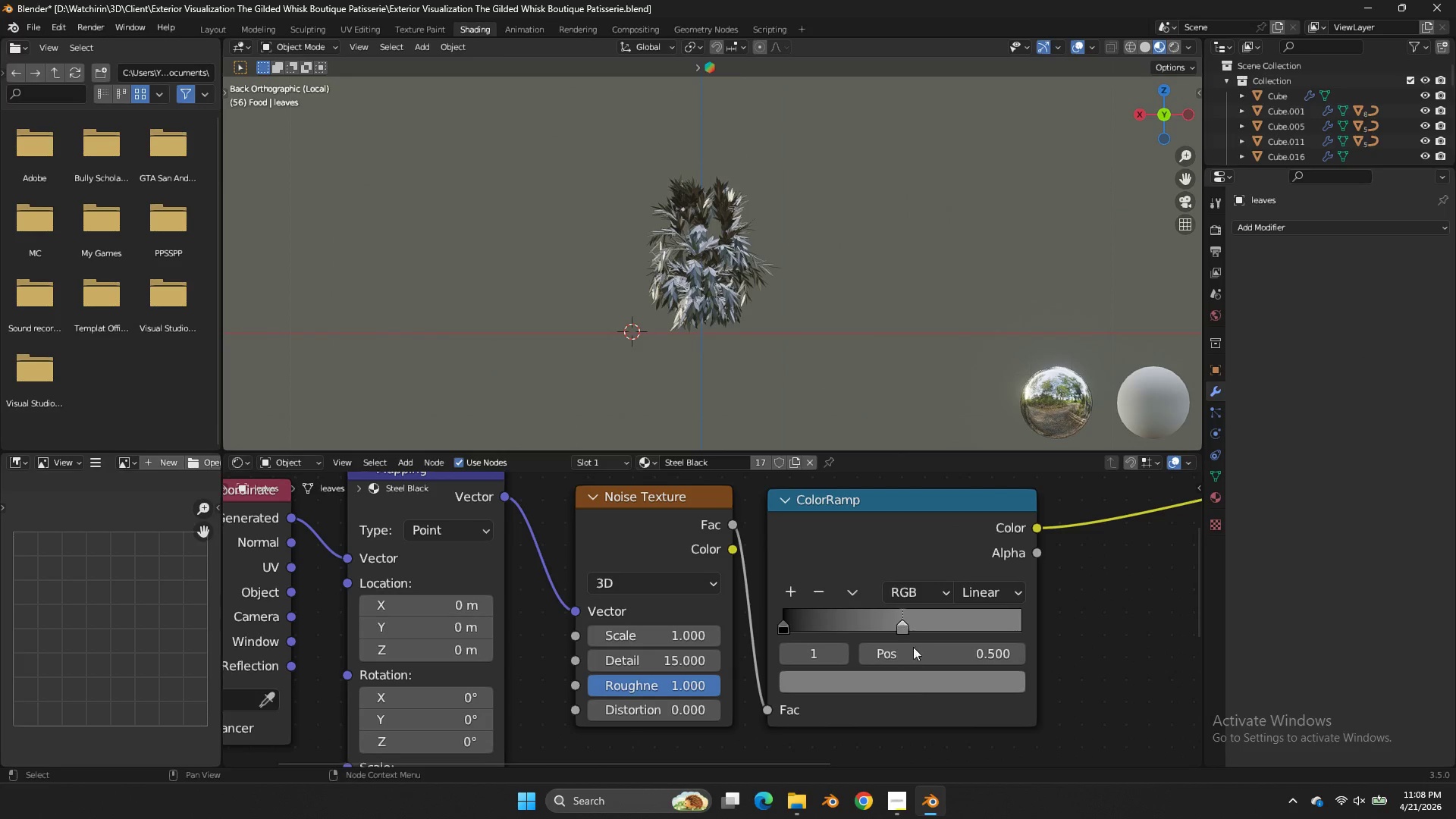 
double_click([918, 686])
 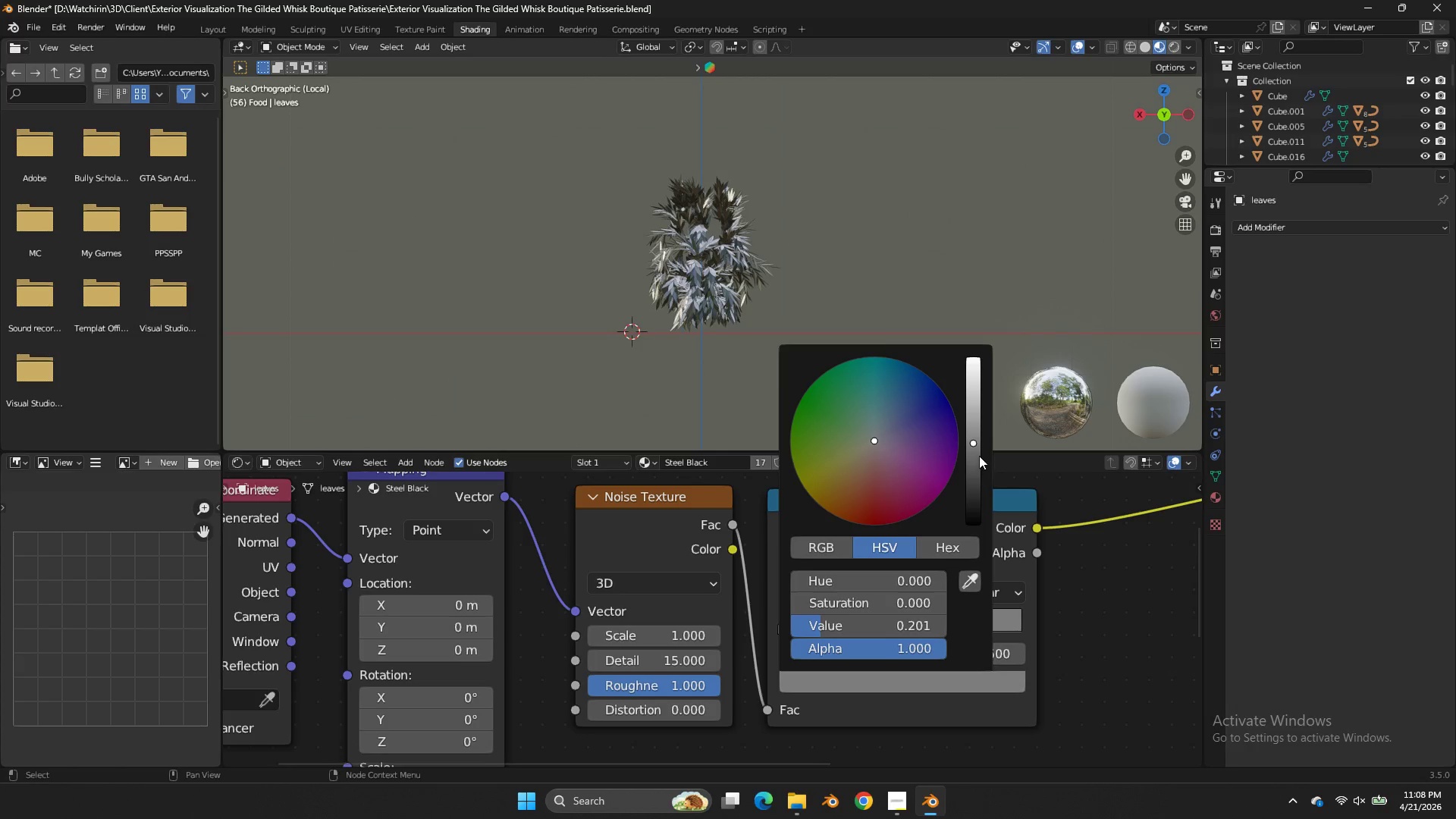 
left_click_drag(start_coordinate=[979, 451], to_coordinate=[619, 322])
 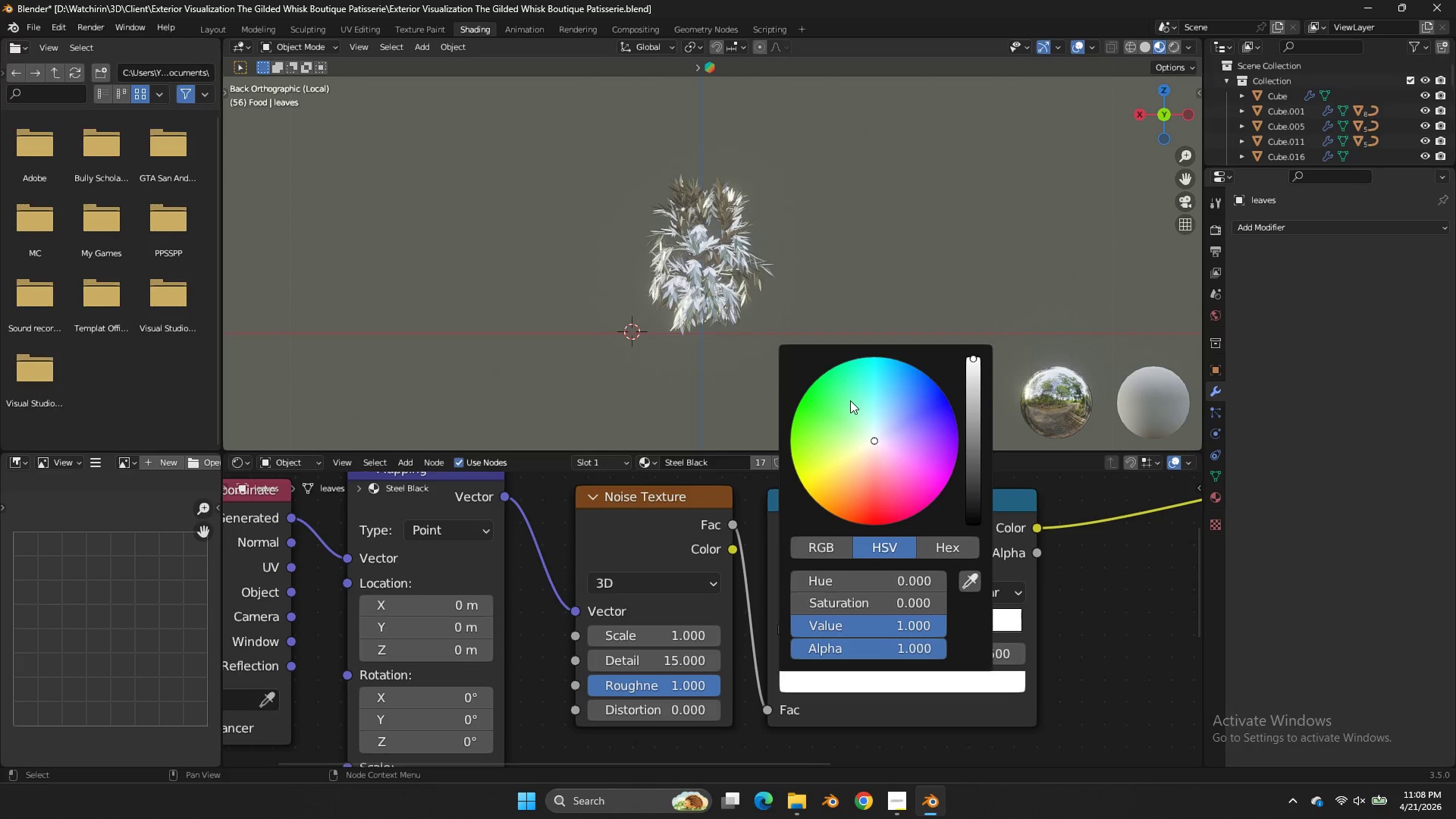 
double_click([851, 403])
 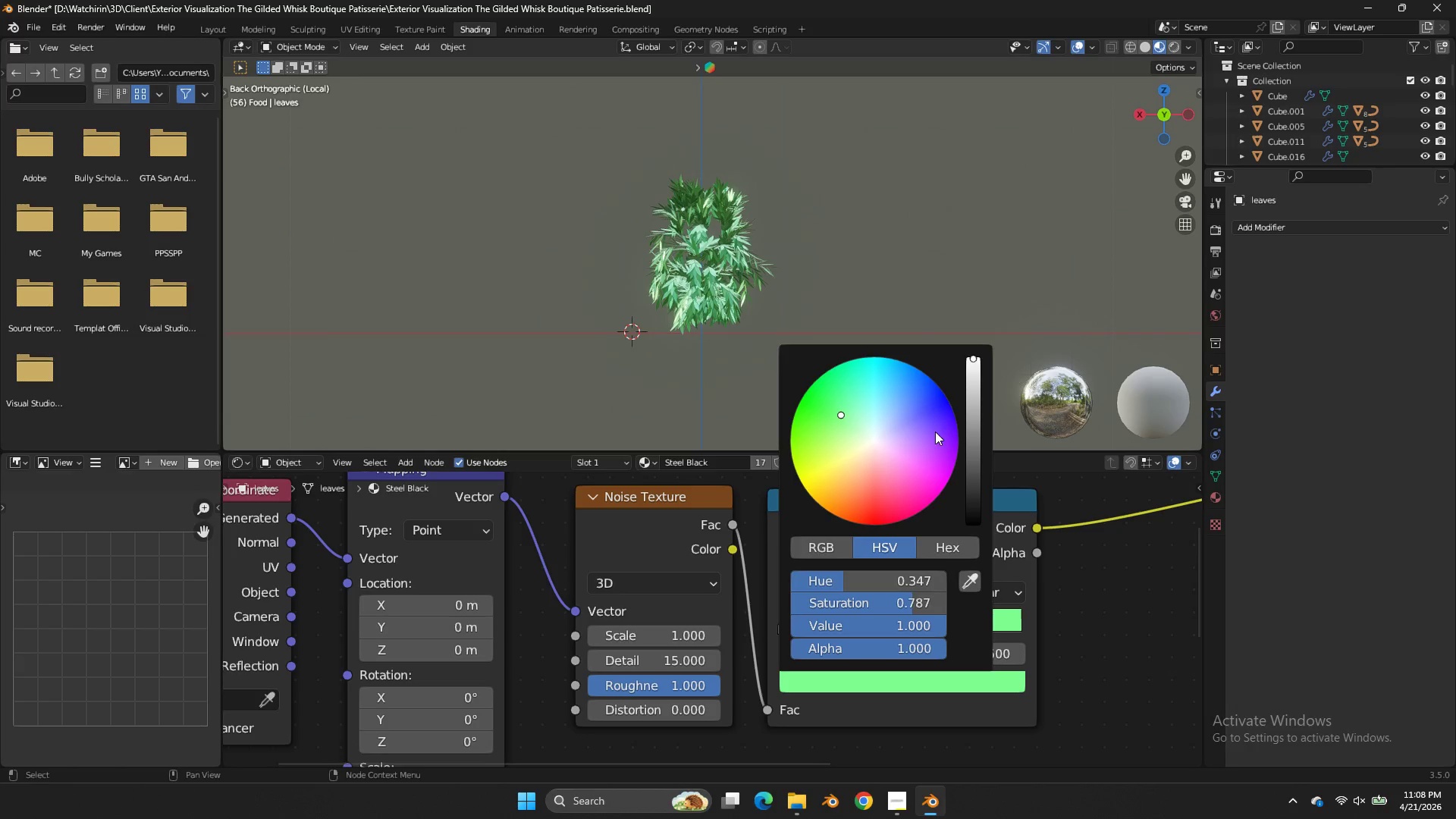 
scroll: coordinate [988, 283], scroll_direction: up, amount: 8.0
 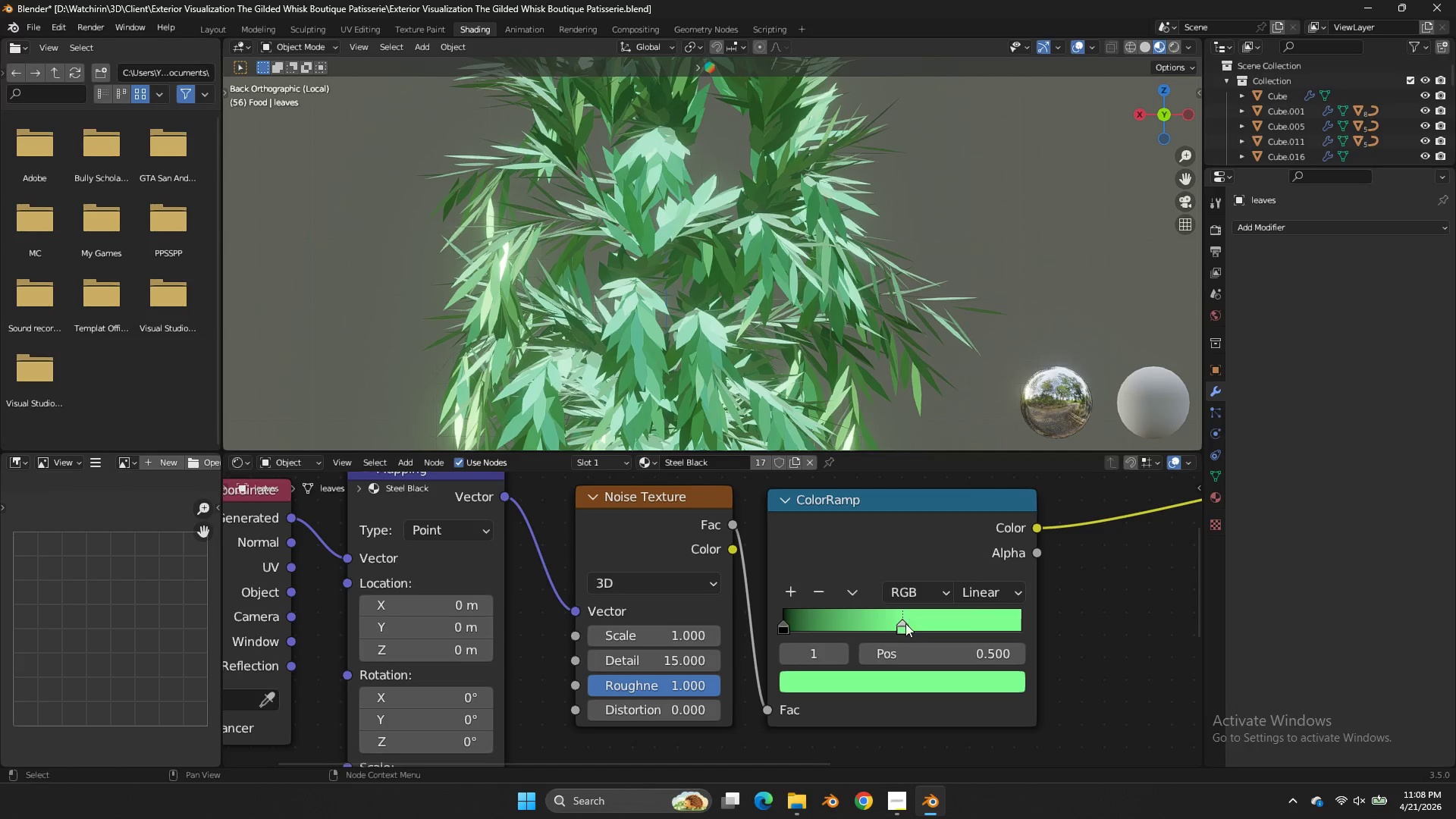 
double_click([908, 682])
 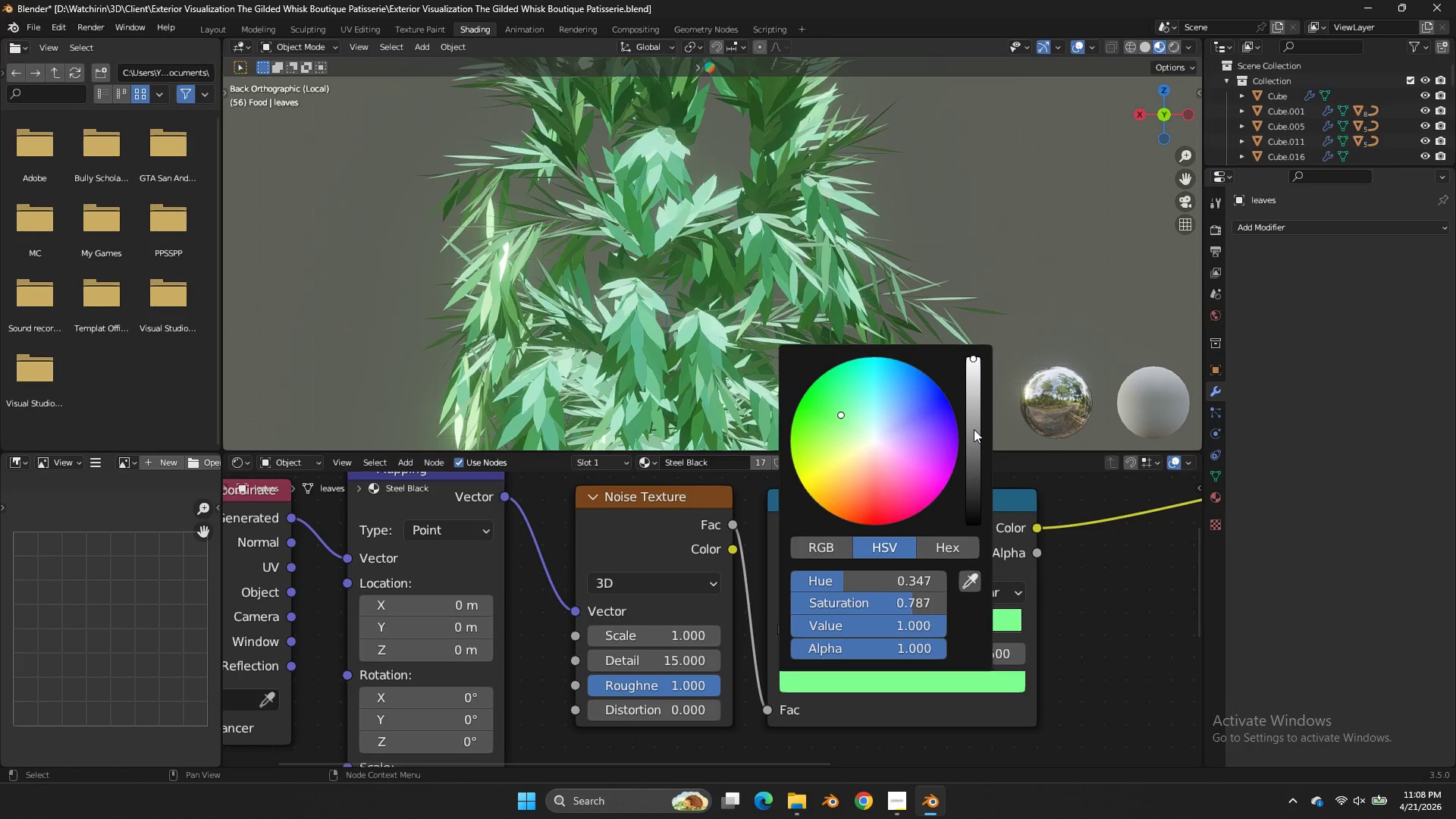 
left_click_drag(start_coordinate=[974, 429], to_coordinate=[612, 434])
 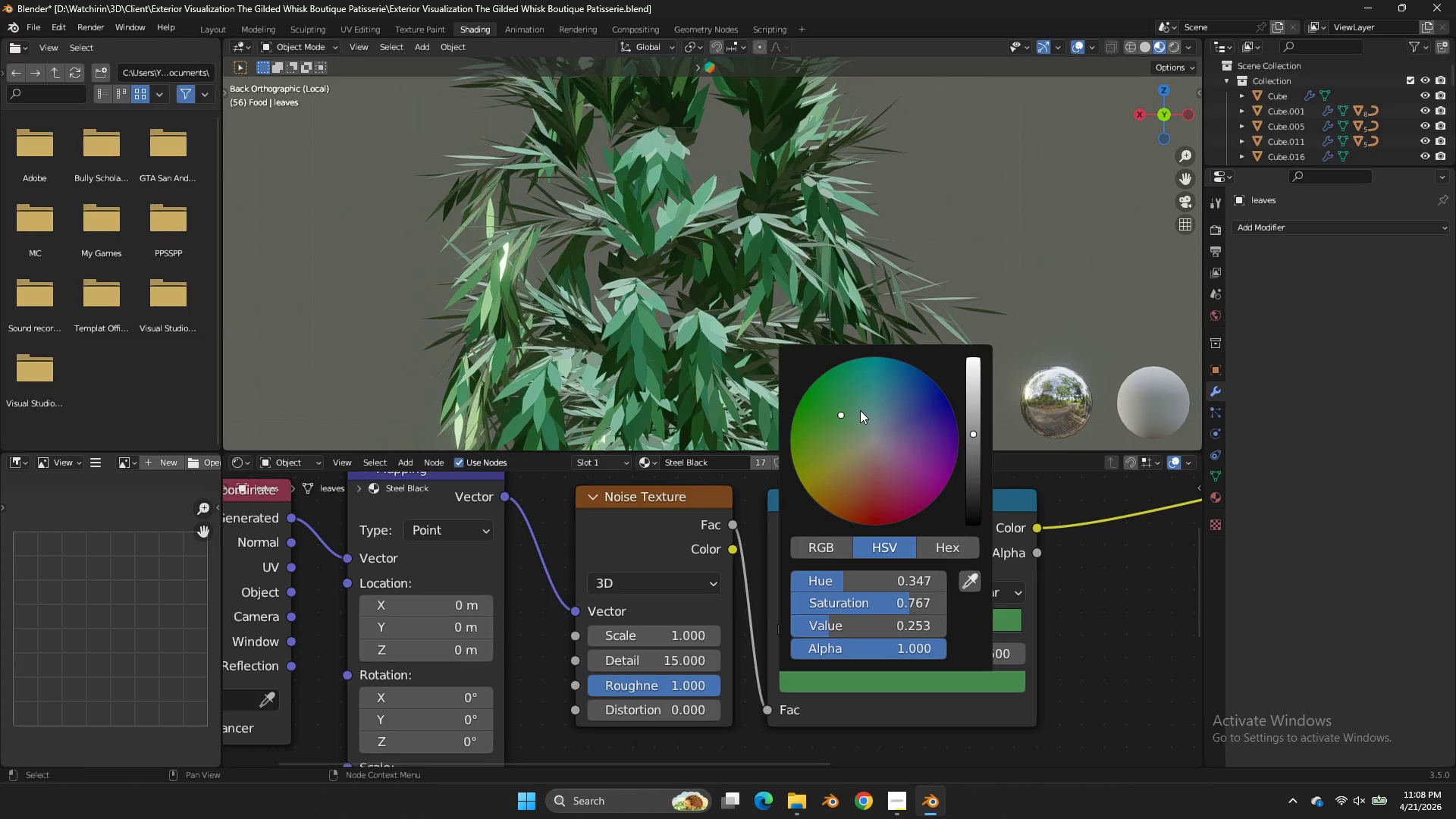 
middle_click([851, 409])
 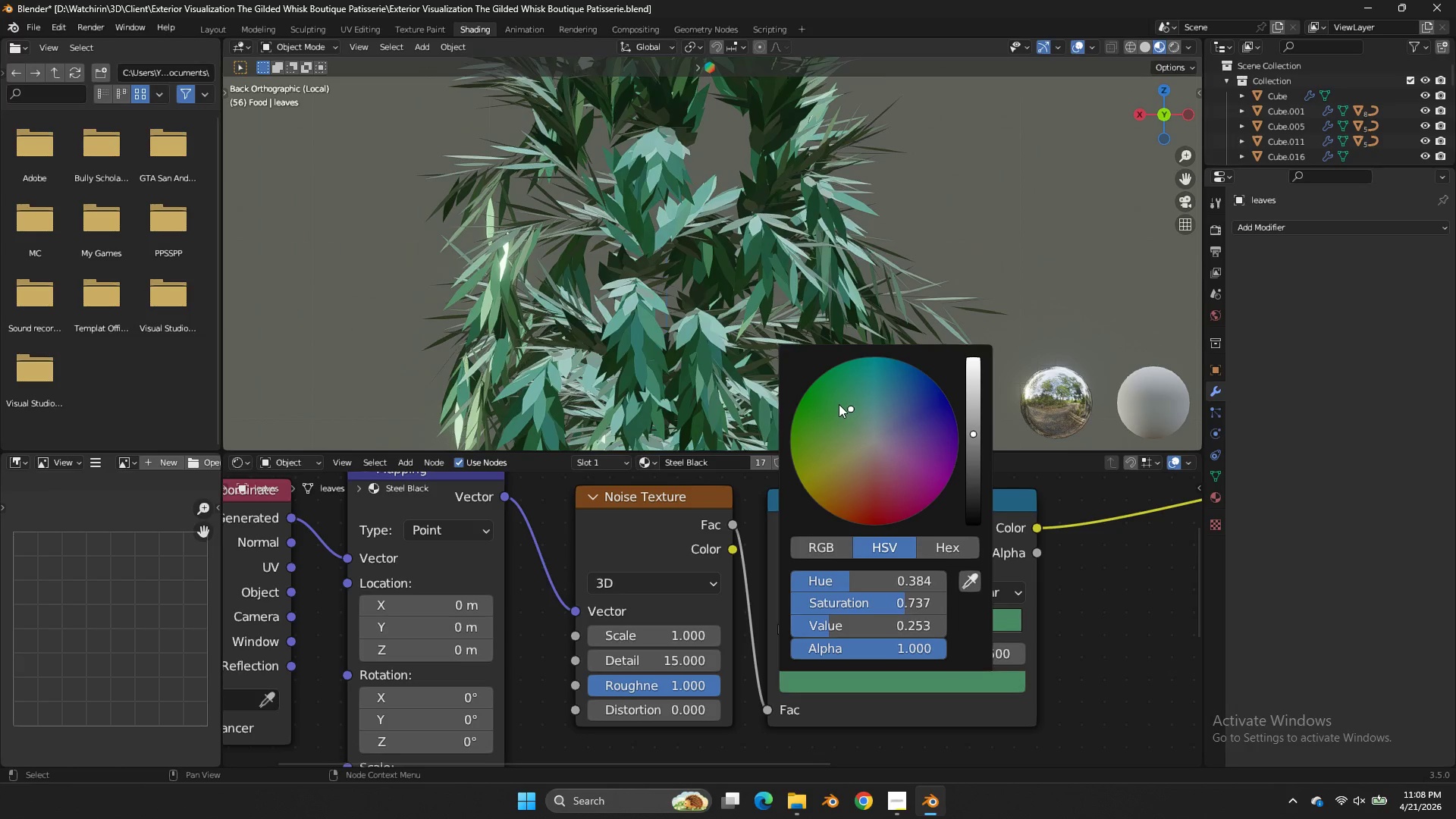 
middle_click([839, 404])
 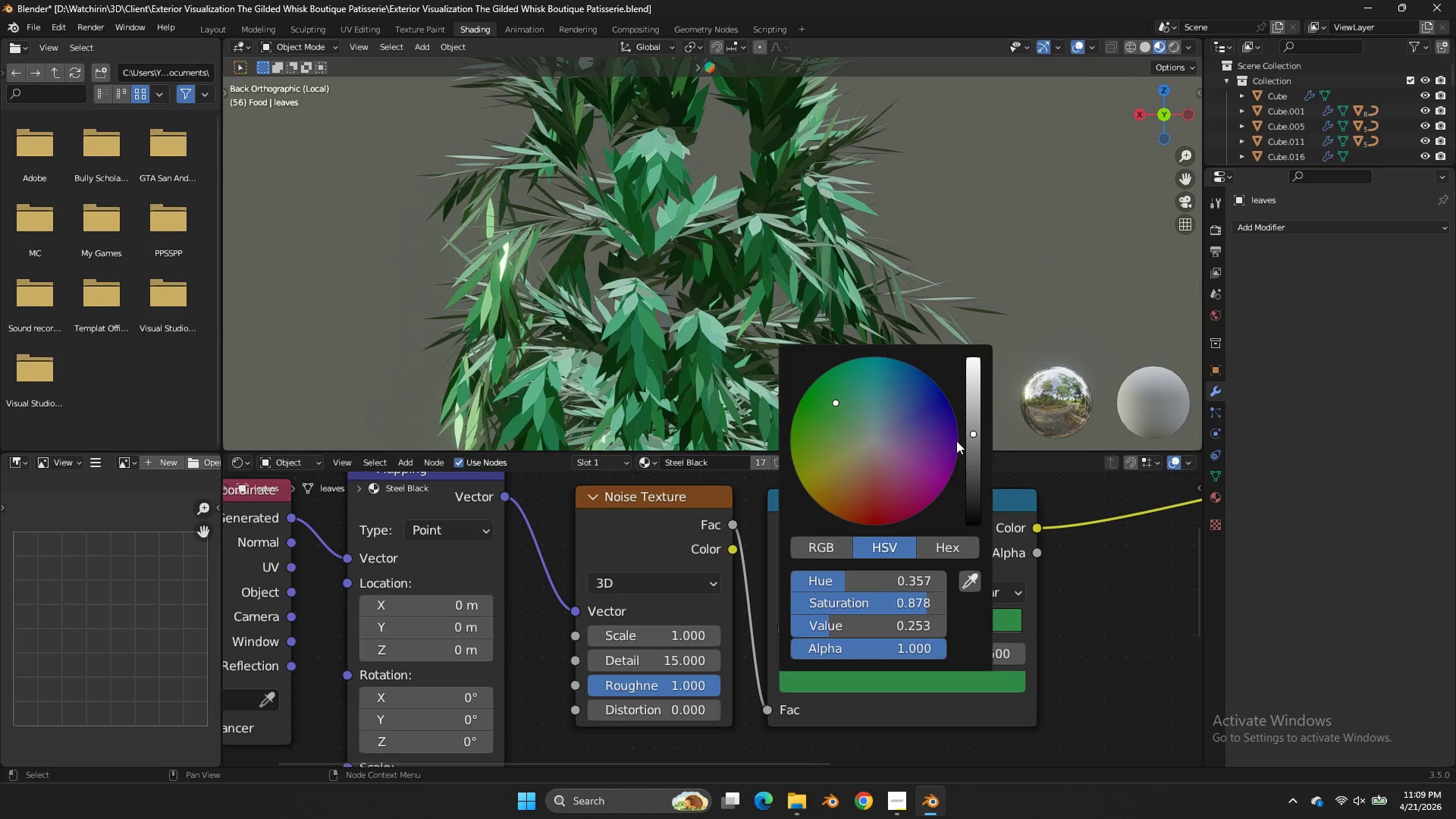 
left_click_drag(start_coordinate=[968, 446], to_coordinate=[607, 401])
 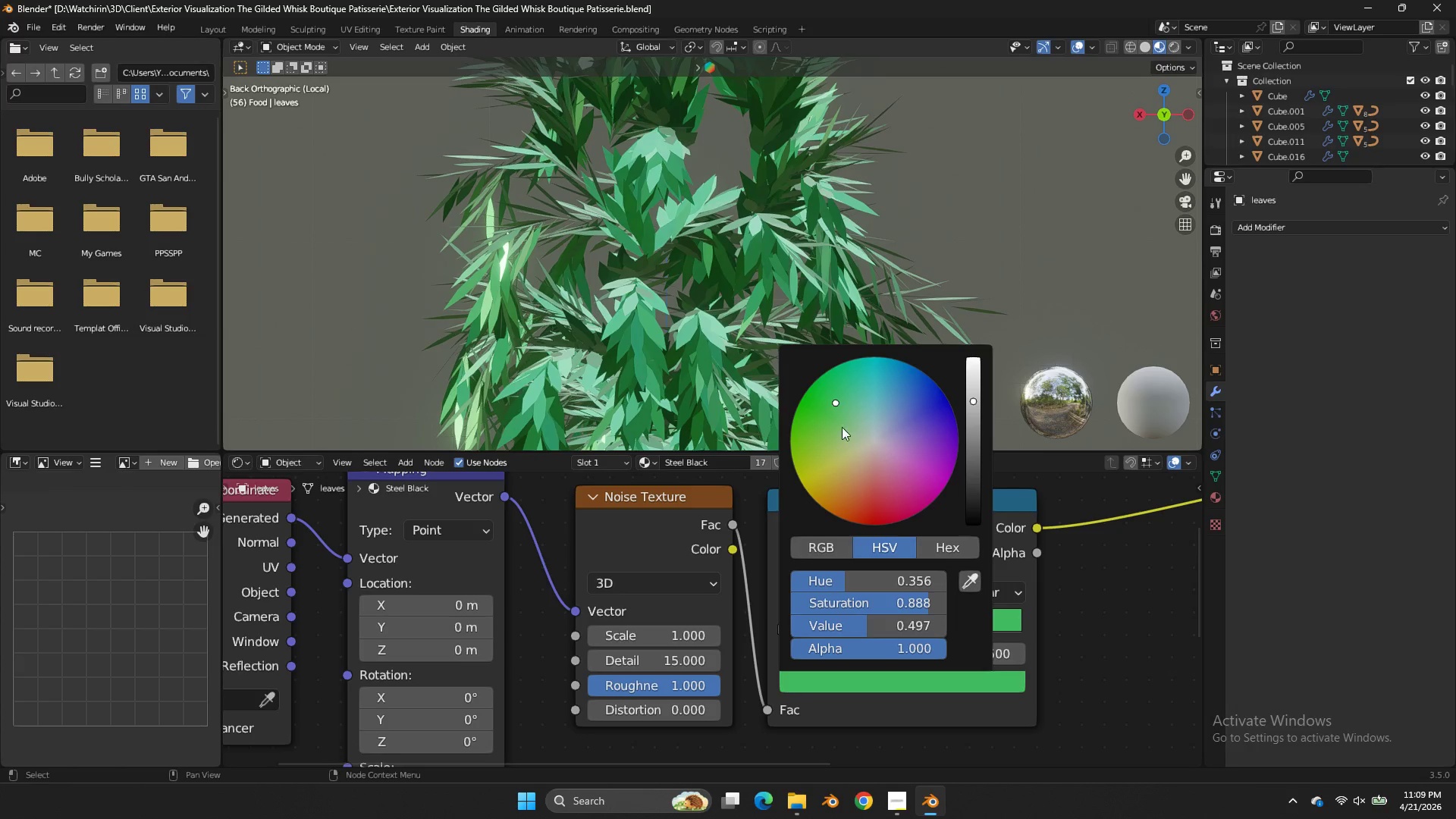 
left_click_drag(start_coordinate=[835, 426], to_coordinate=[839, 426])
 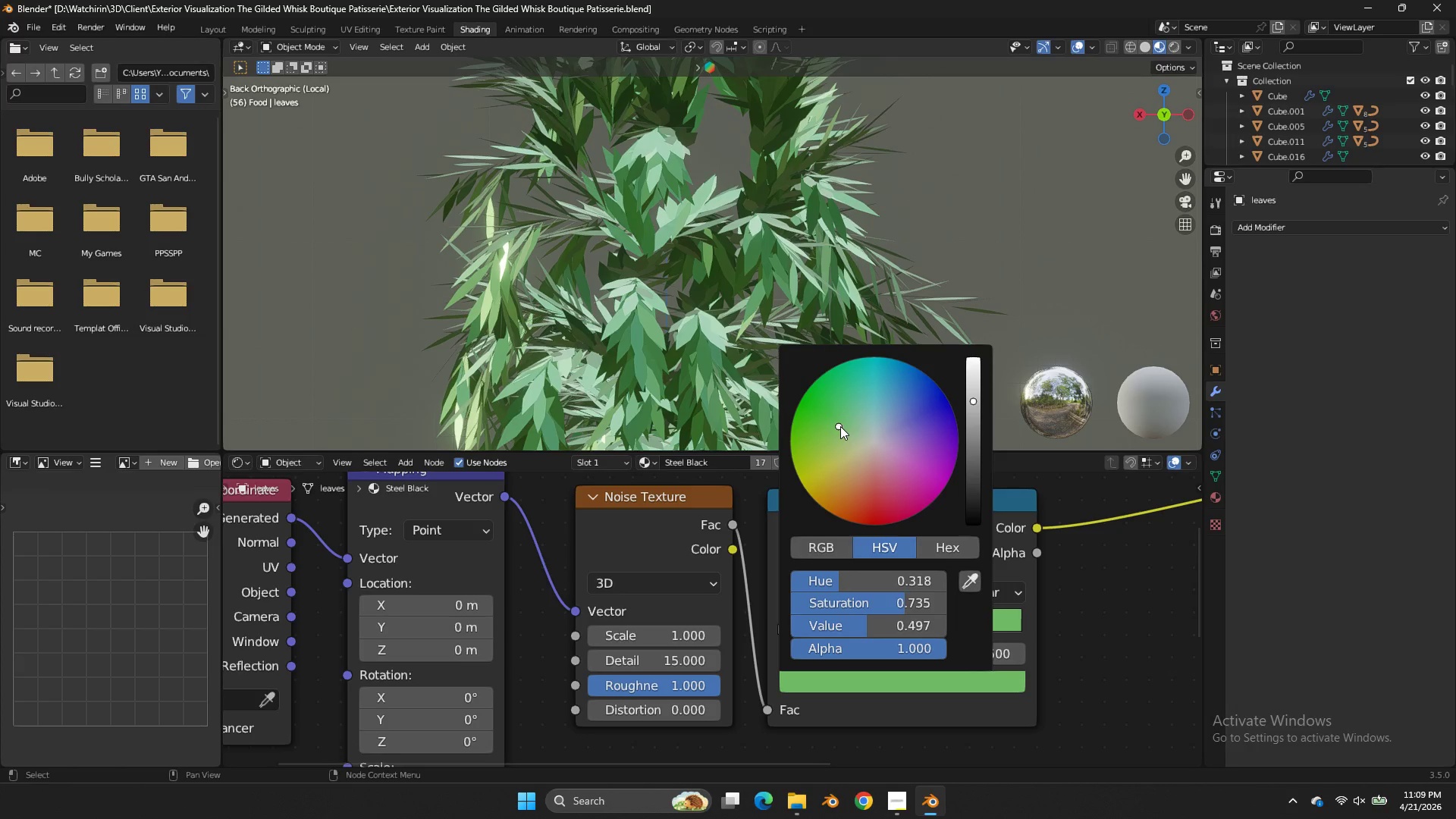 
middle_click([840, 426])
 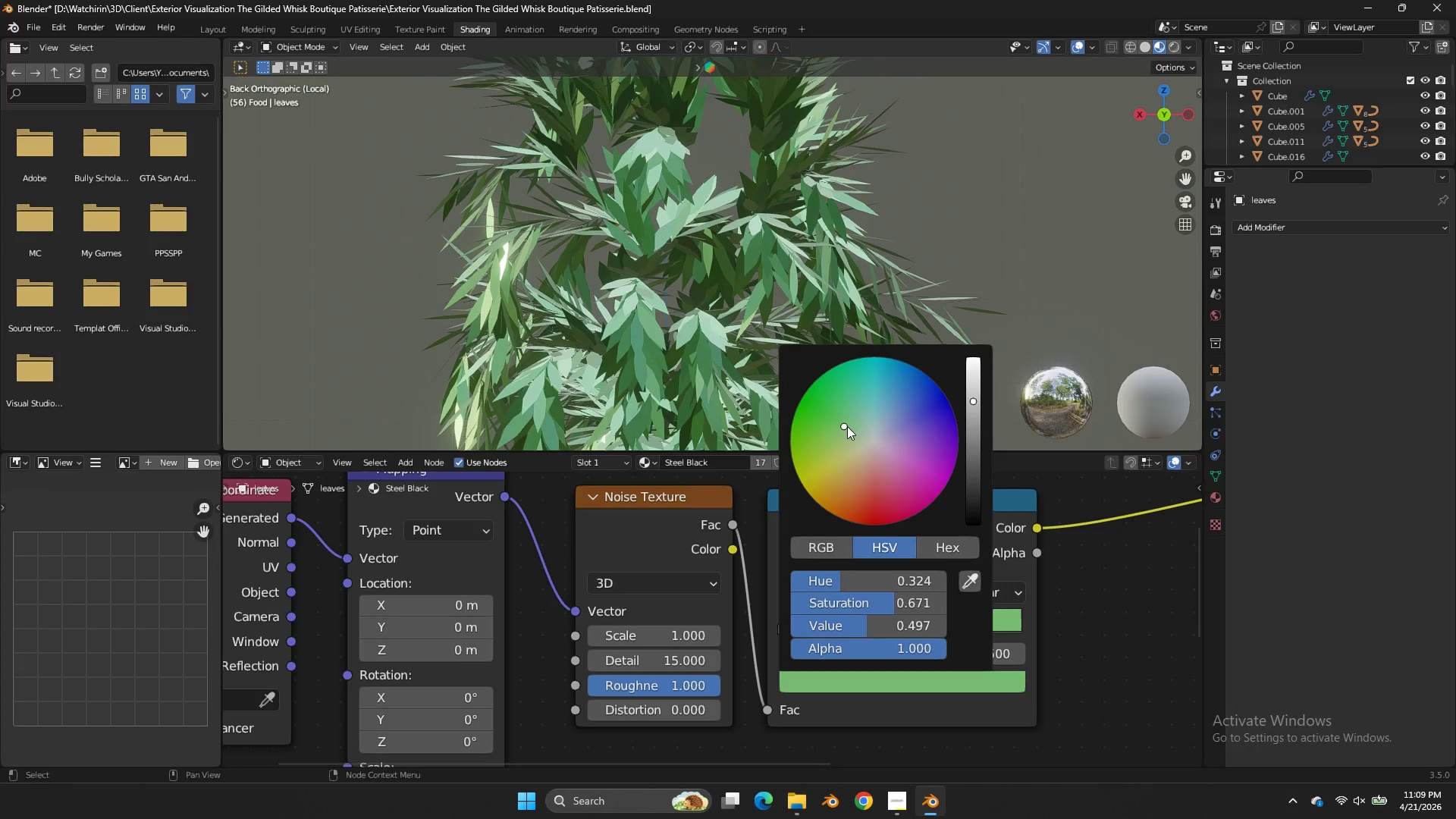 
left_click_drag(start_coordinate=[840, 426], to_coordinate=[841, 411])
 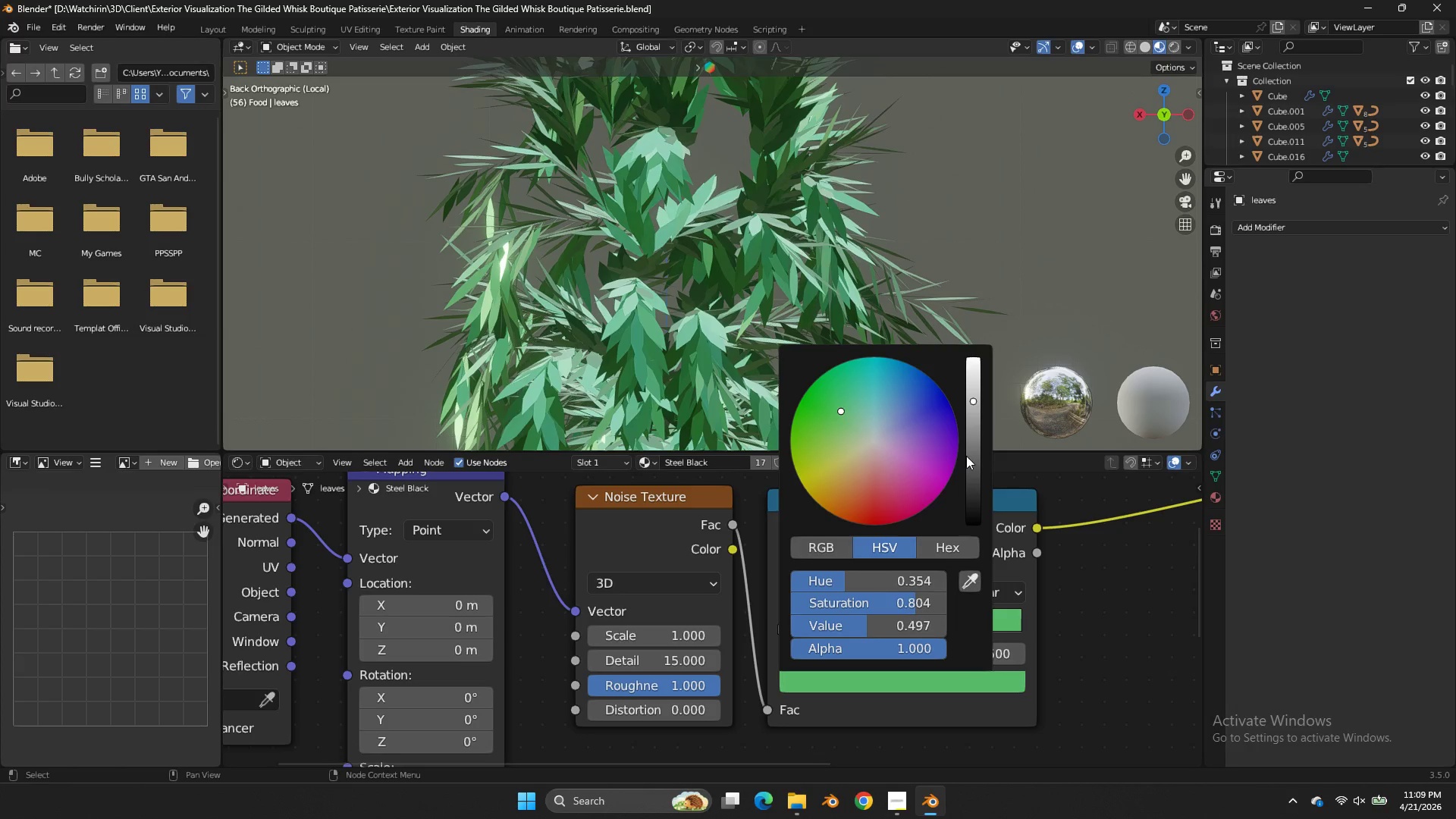 
middle_click([971, 435])
 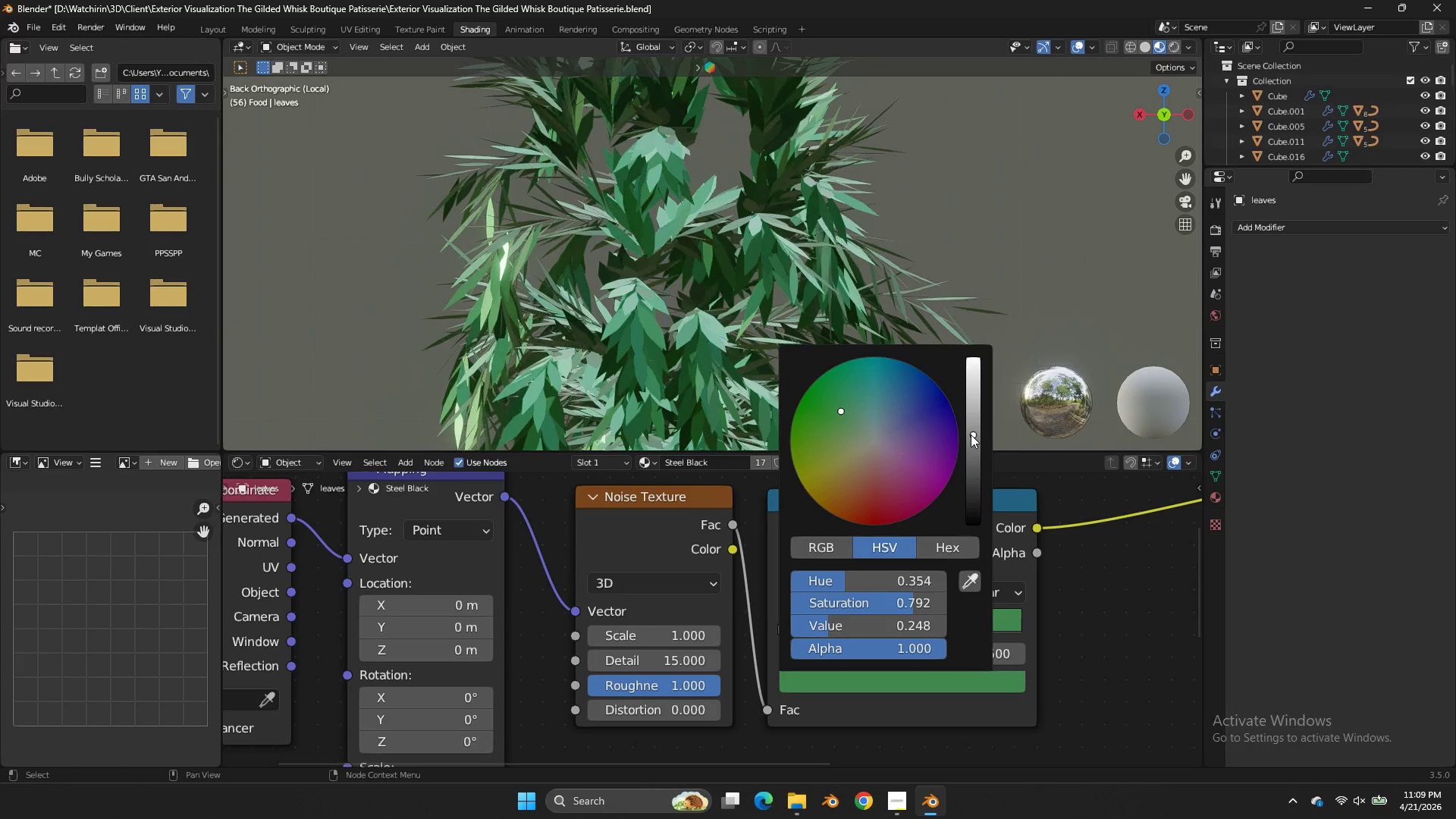 
left_click_drag(start_coordinate=[971, 435], to_coordinate=[607, 424])
 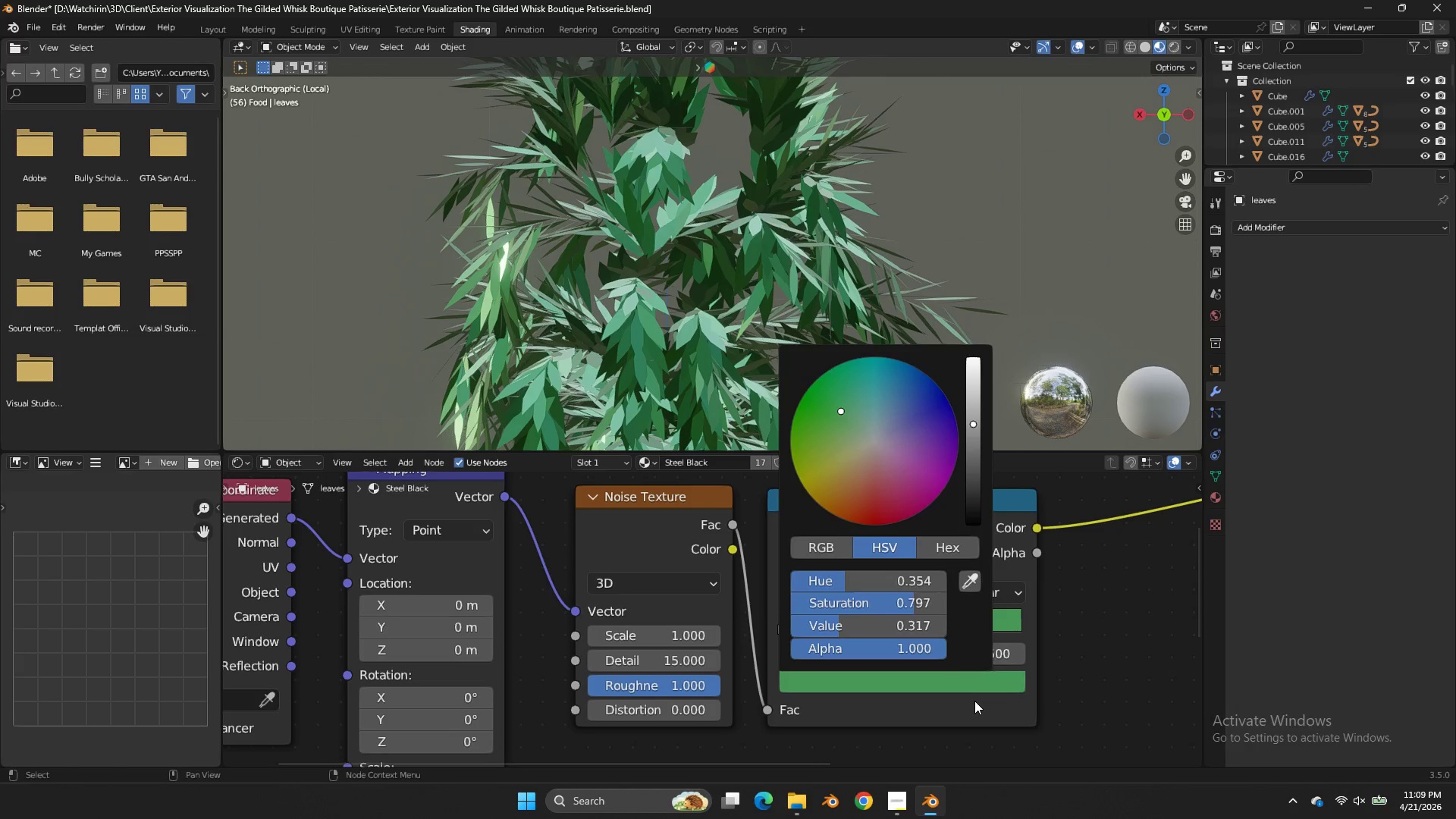 
left_click([974, 701])
 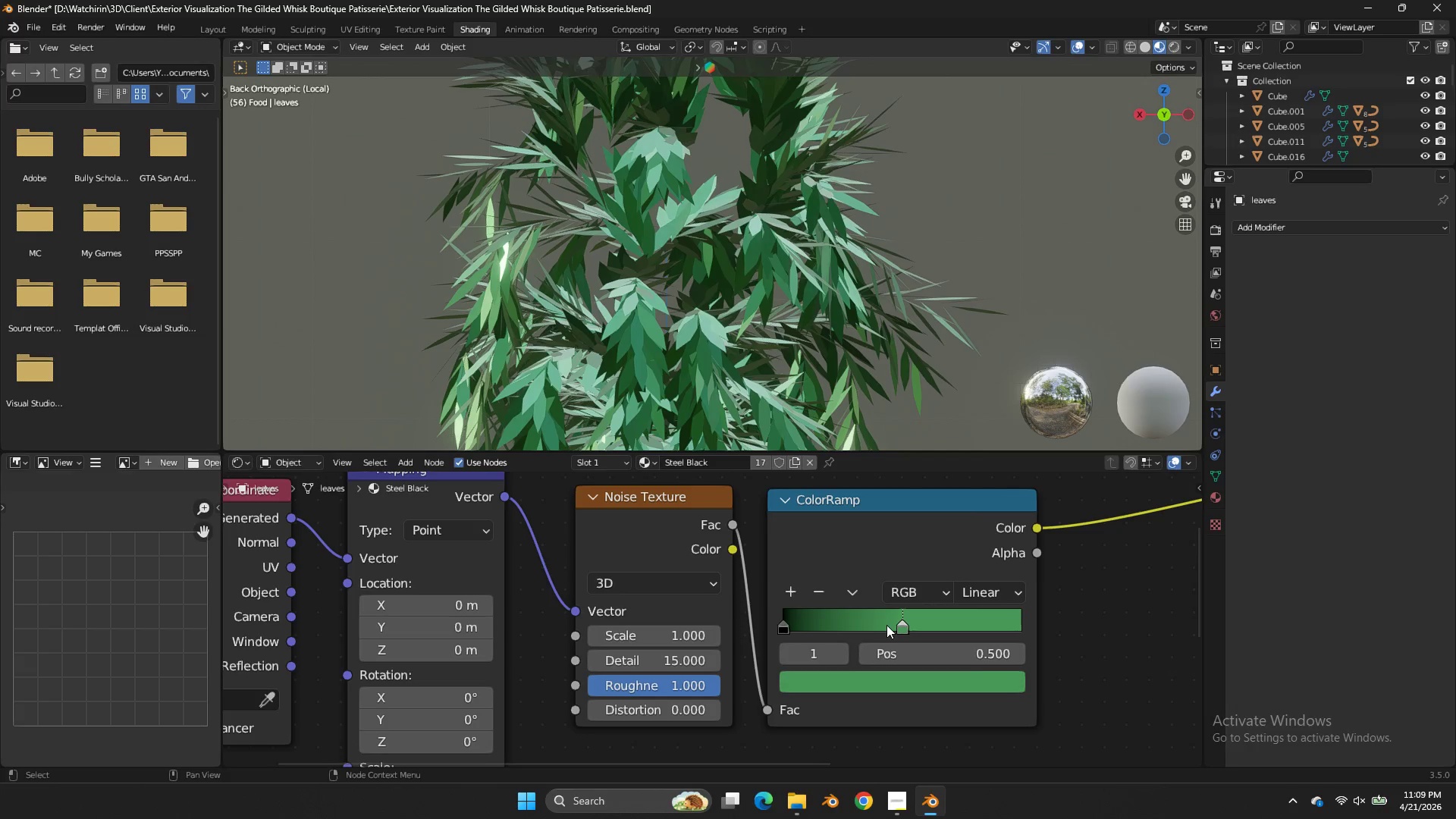 
left_click_drag(start_coordinate=[888, 623], to_coordinate=[871, 623])
 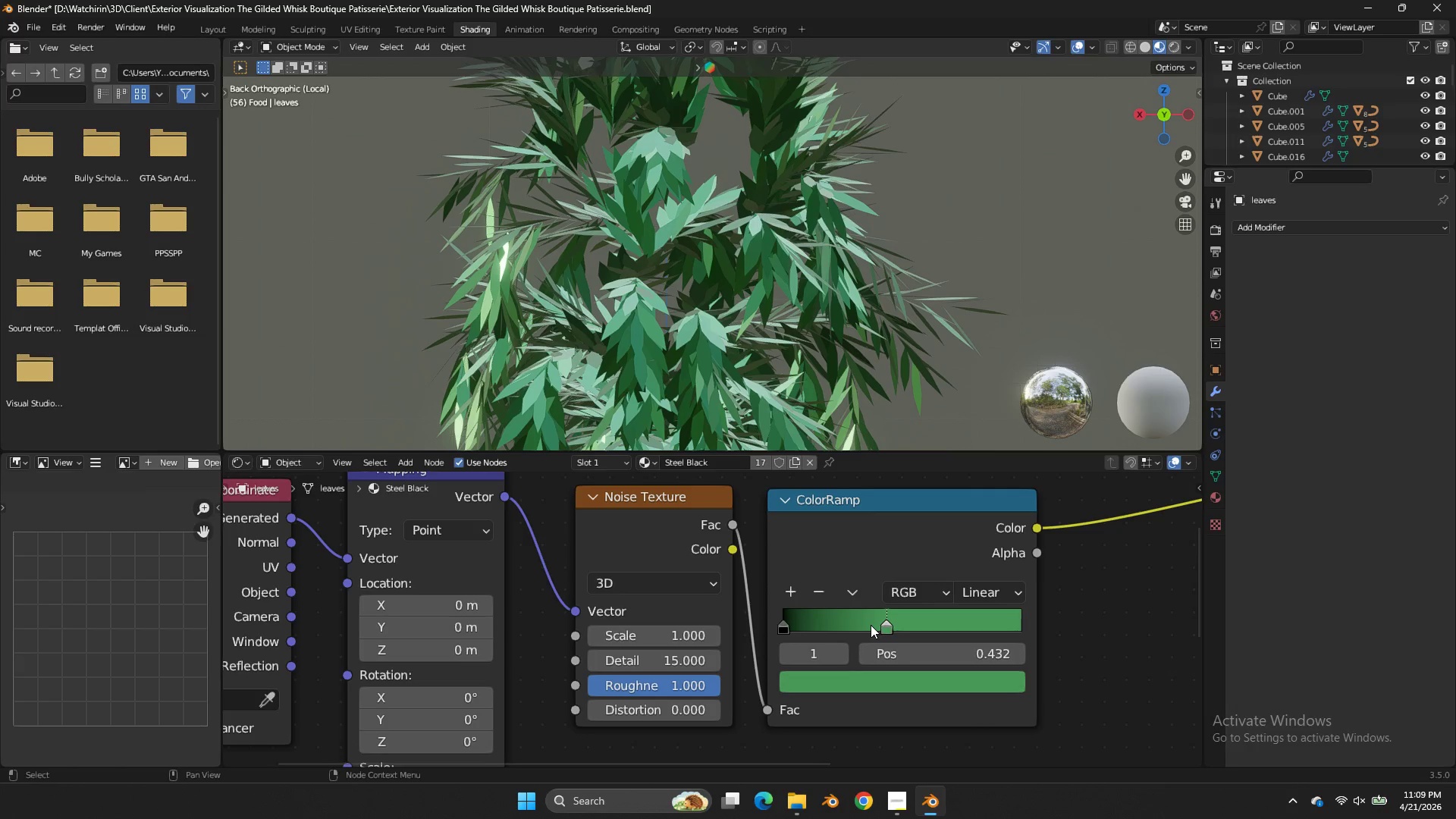 
wait(7.41)
 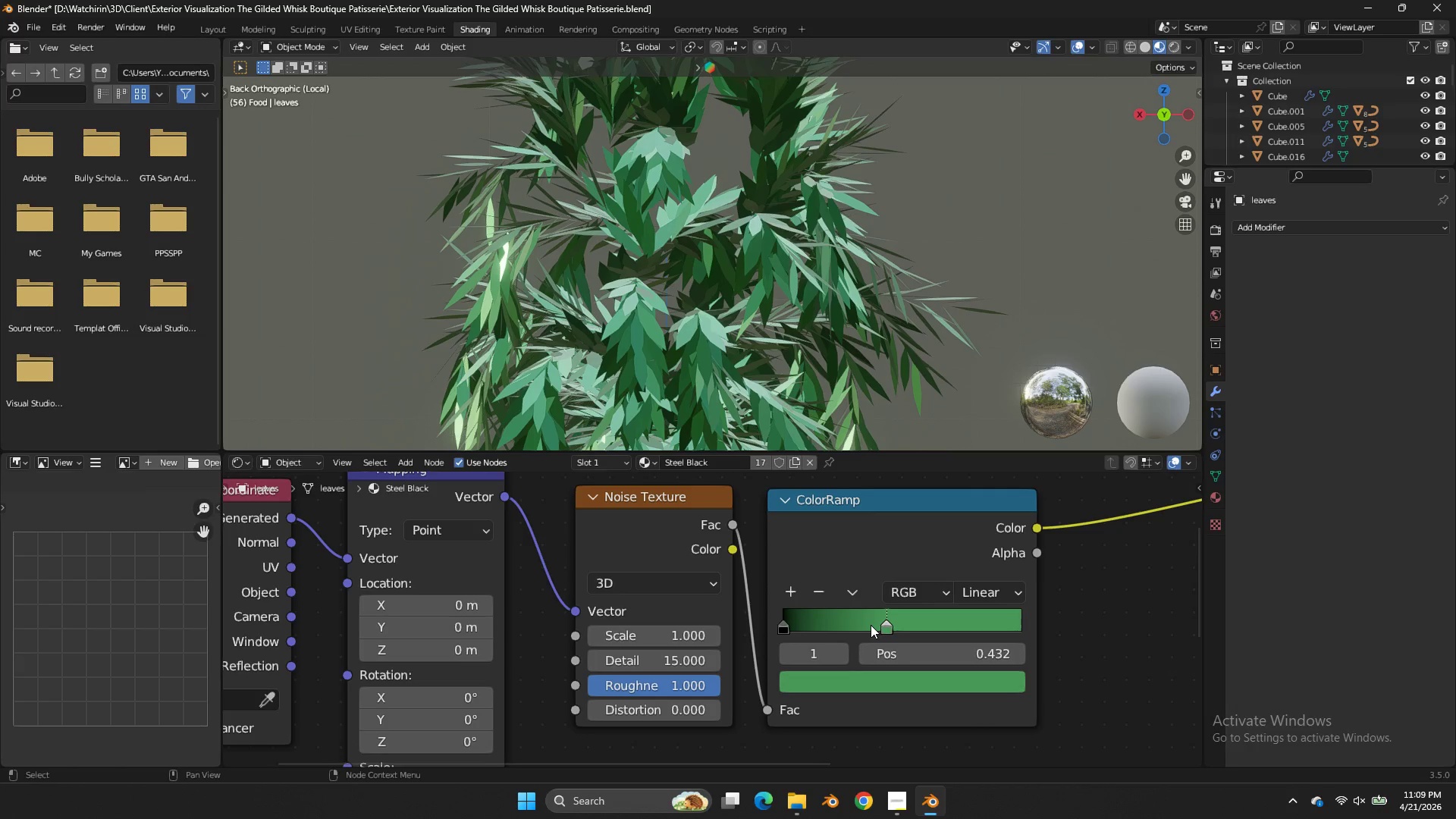 
left_click_drag(start_coordinate=[1159, 105], to_coordinate=[1160, 147])
 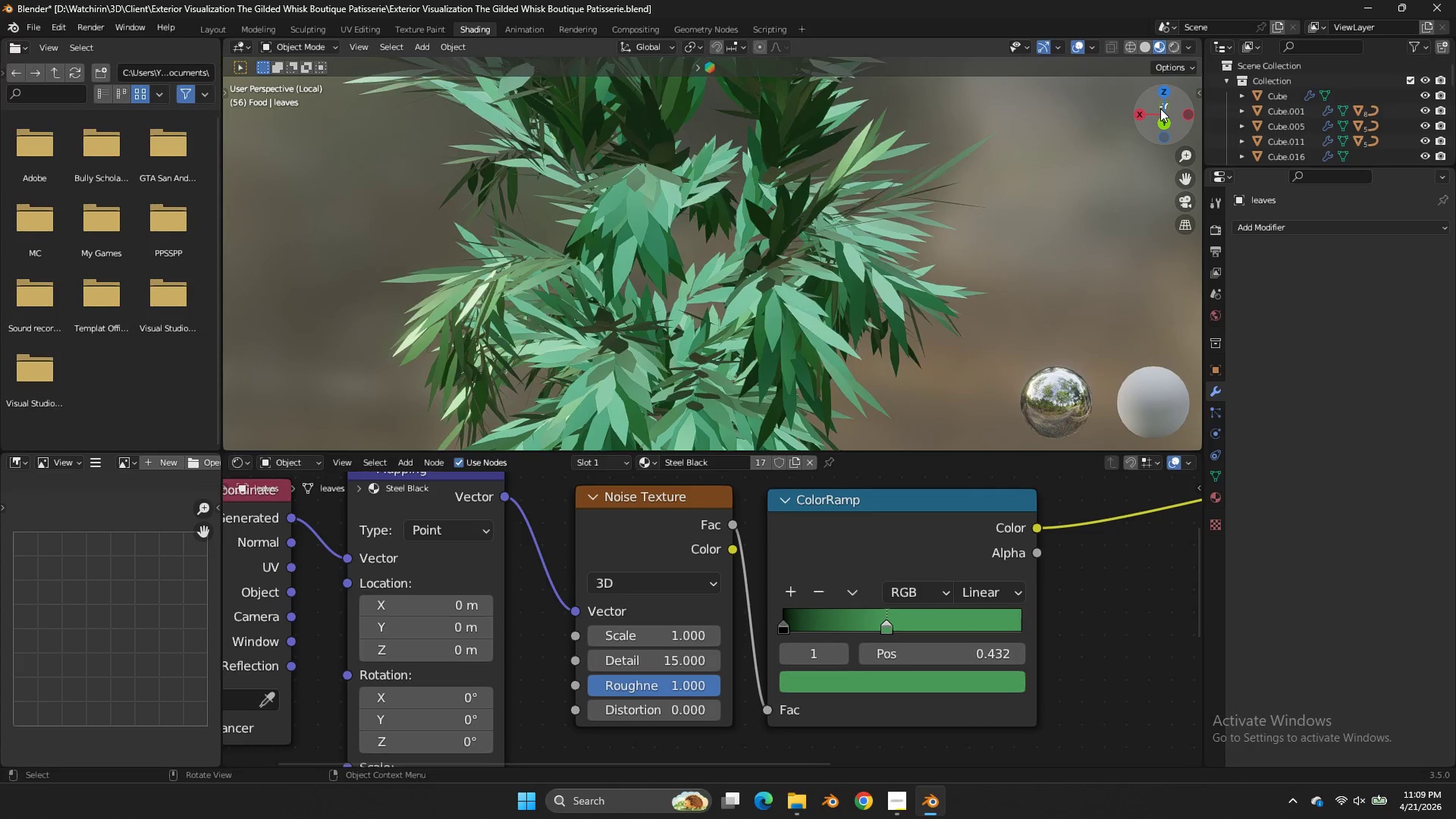 
scroll: coordinate [1160, 108], scroll_direction: down, amount: 4.0
 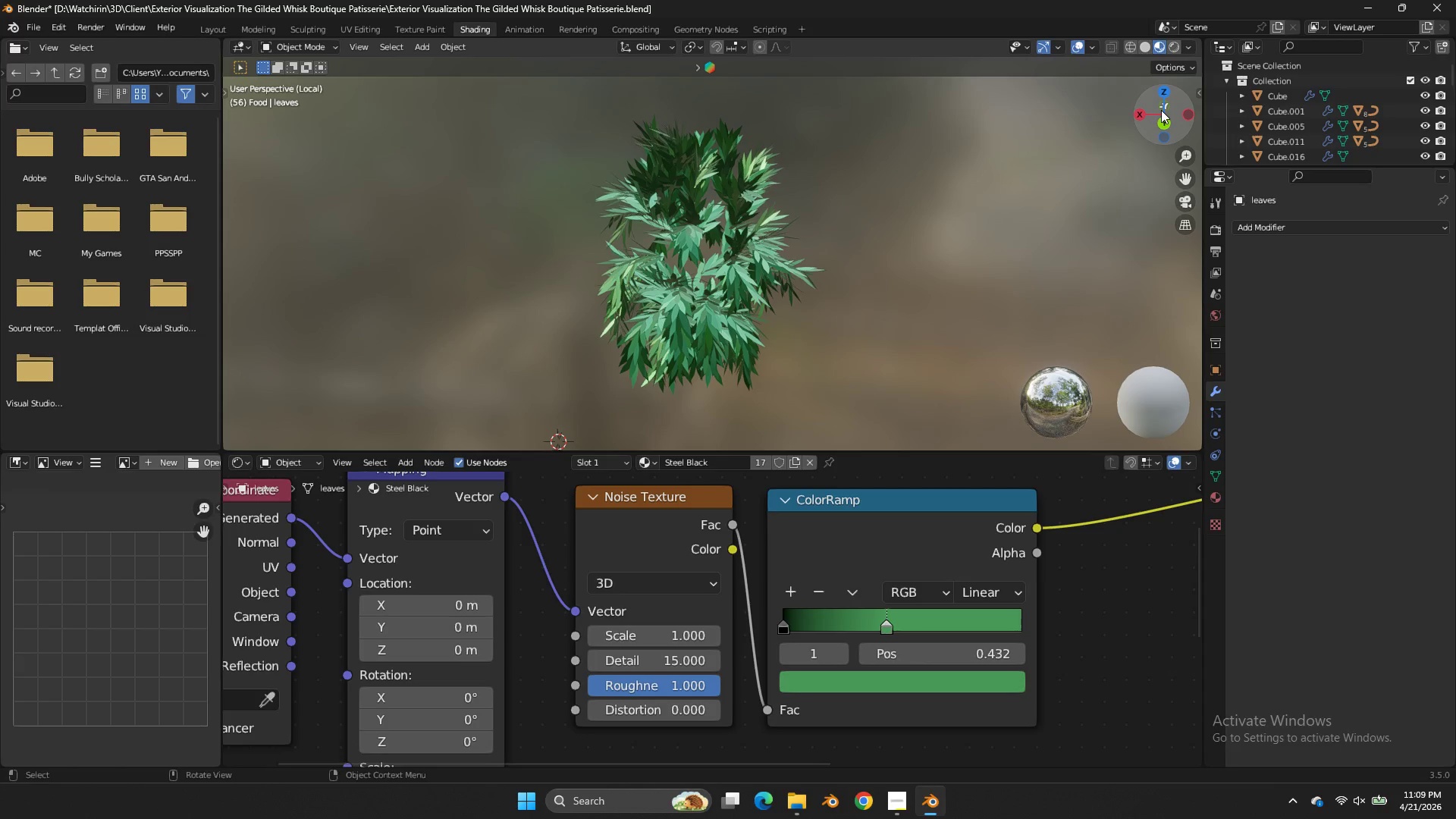 
wait(13.64)
 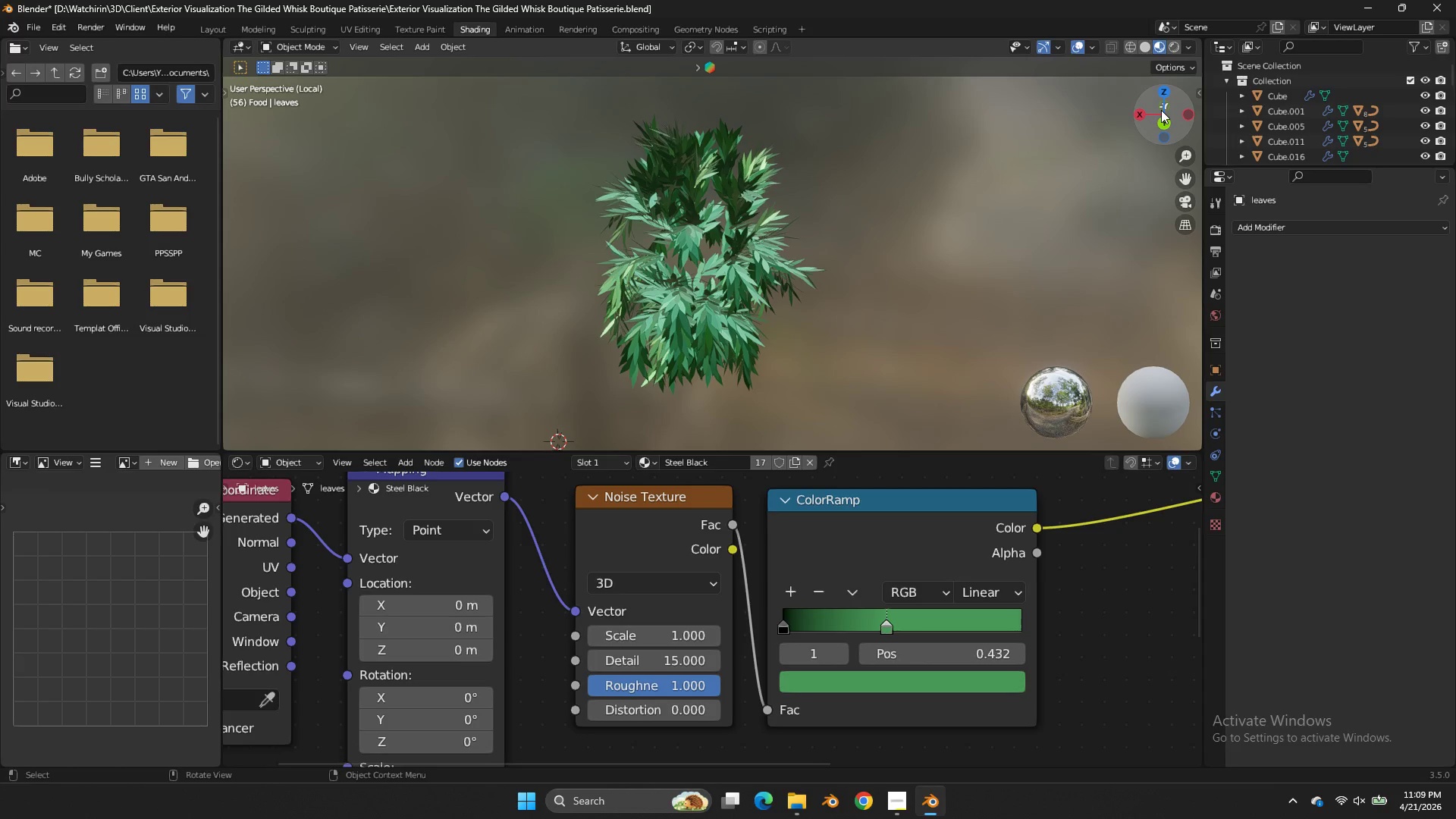 
double_click([883, 615])
 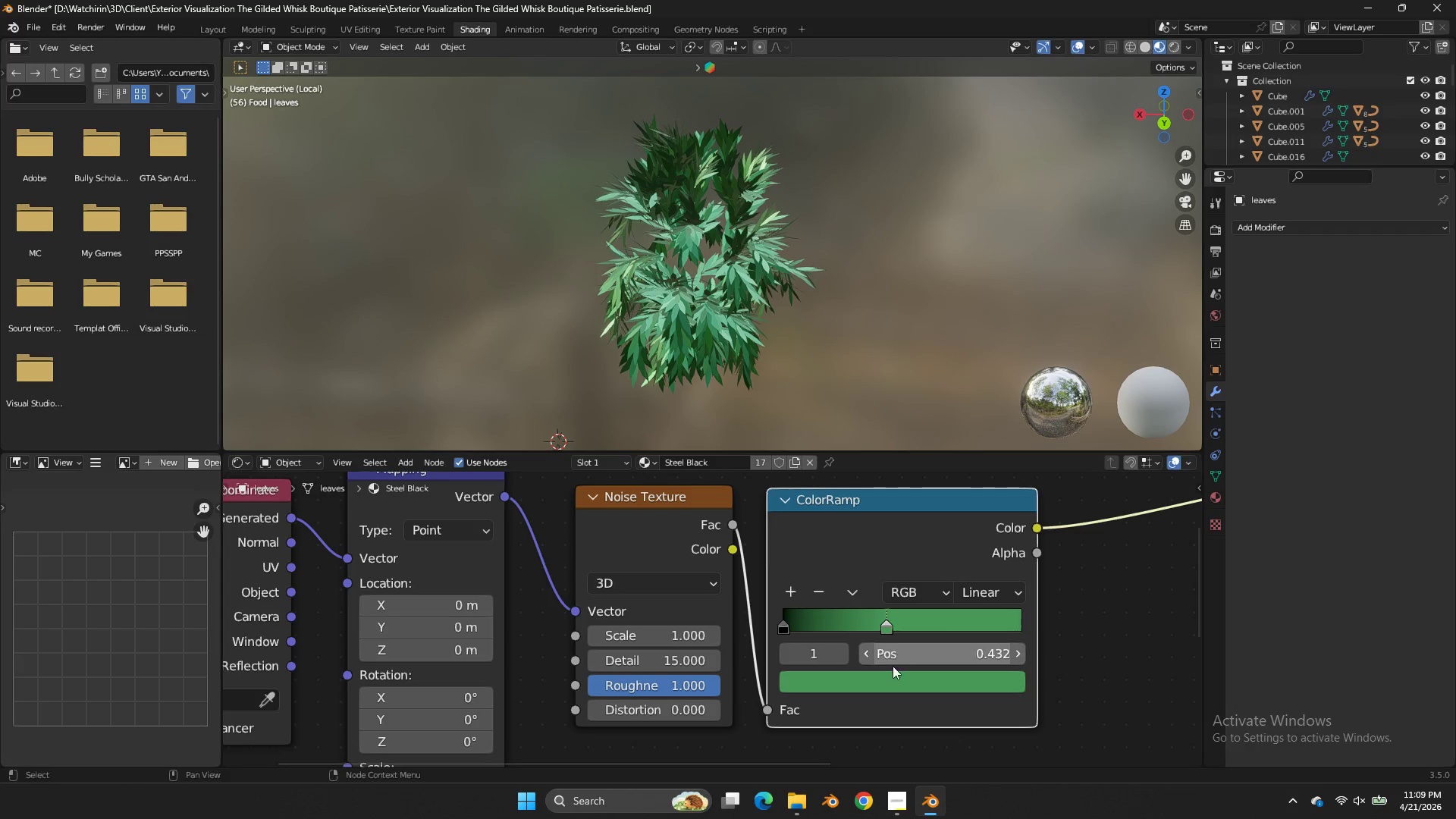 
triple_click([893, 668])
 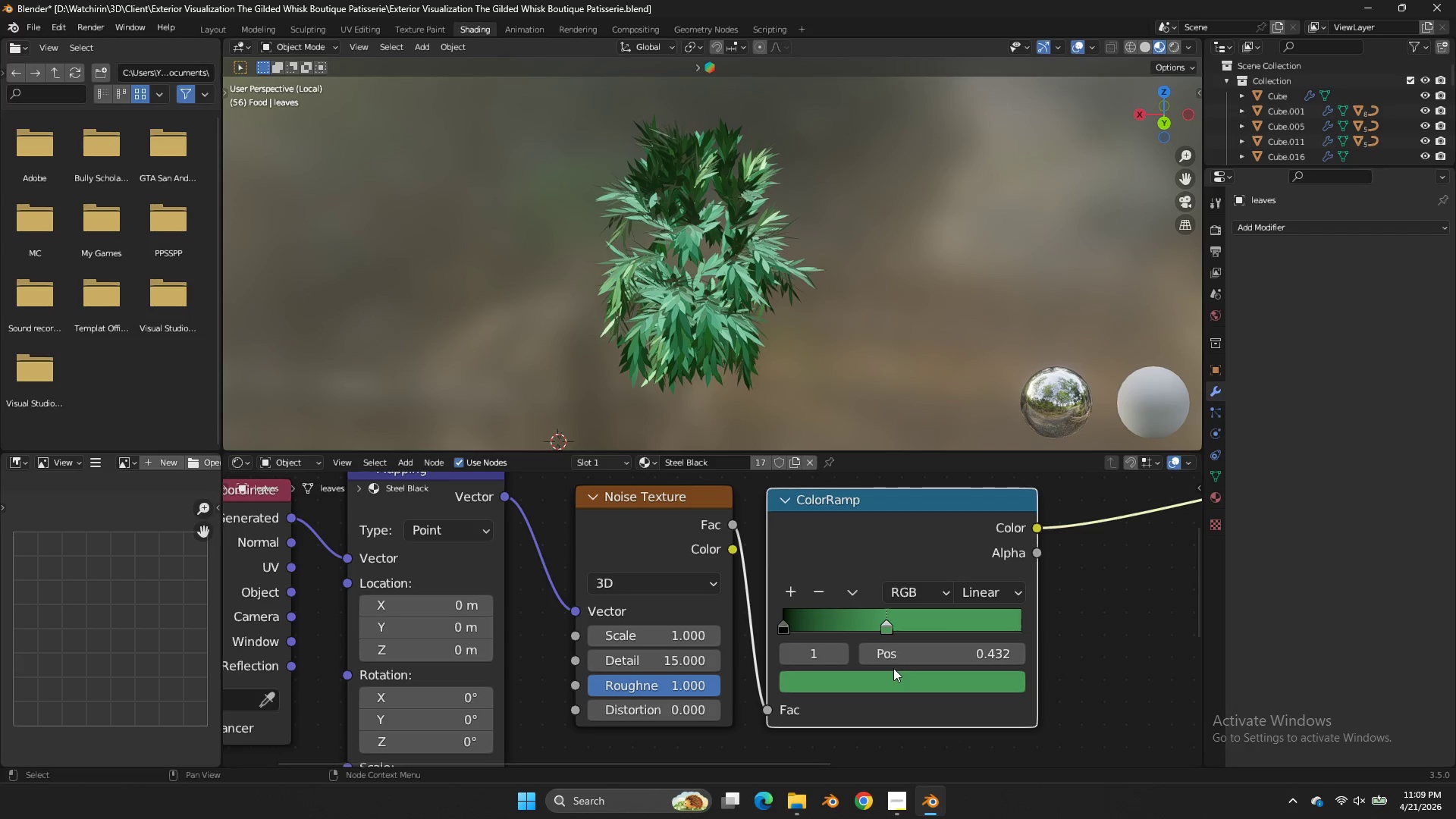 
triple_click([893, 668])
 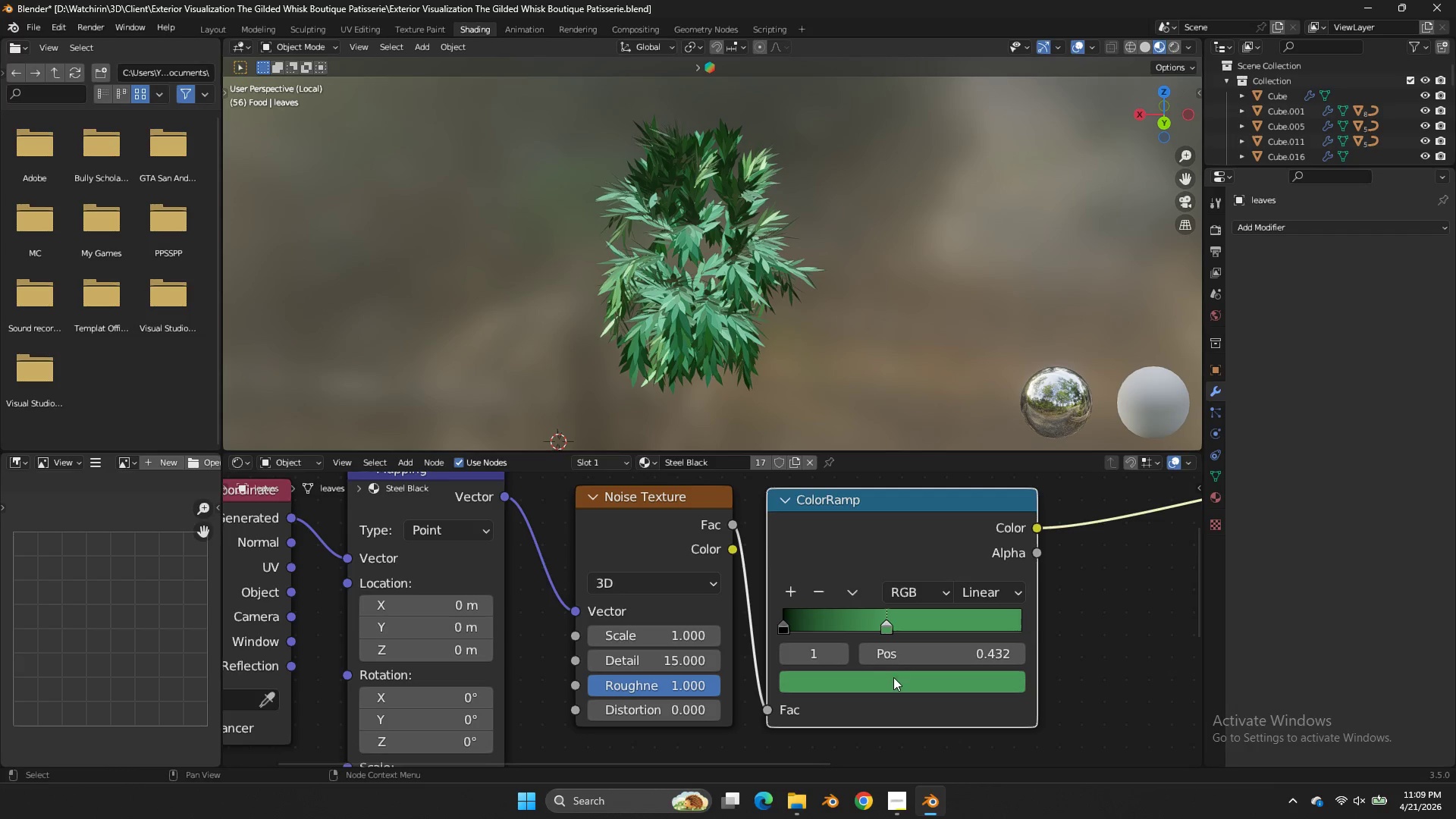 
triple_click([893, 677])
 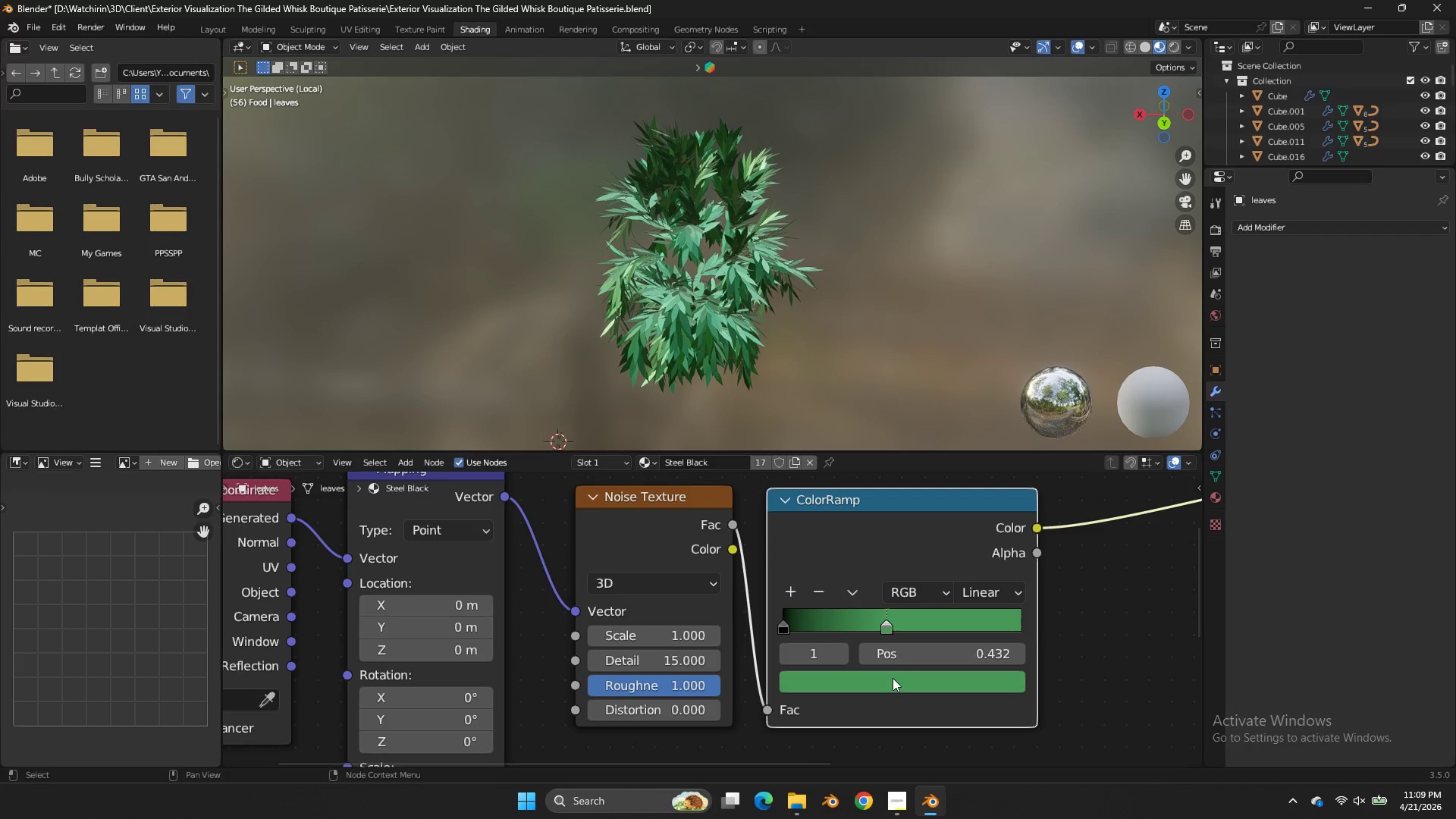 
triple_click([893, 677])
 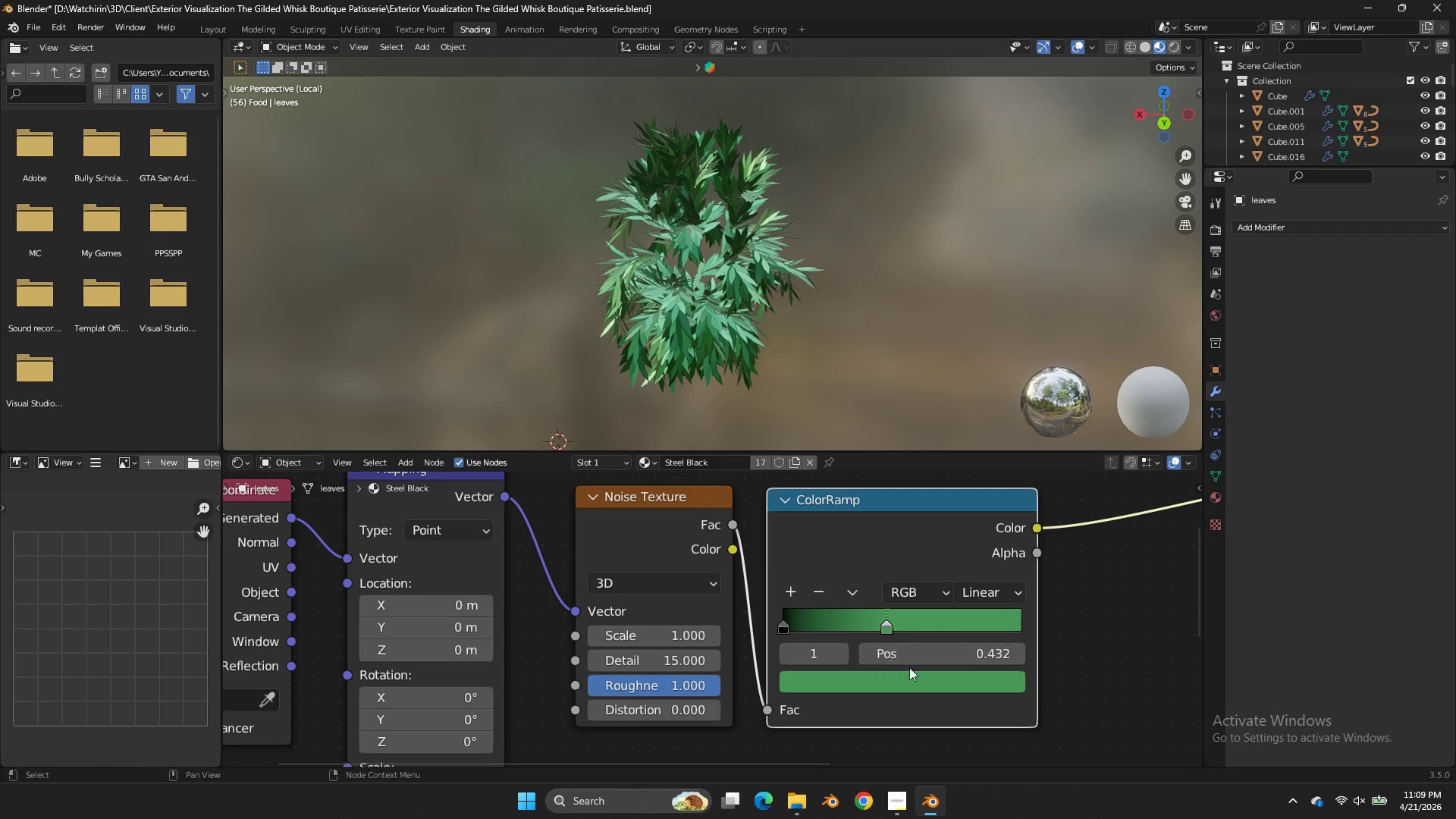 
double_click([900, 686])
 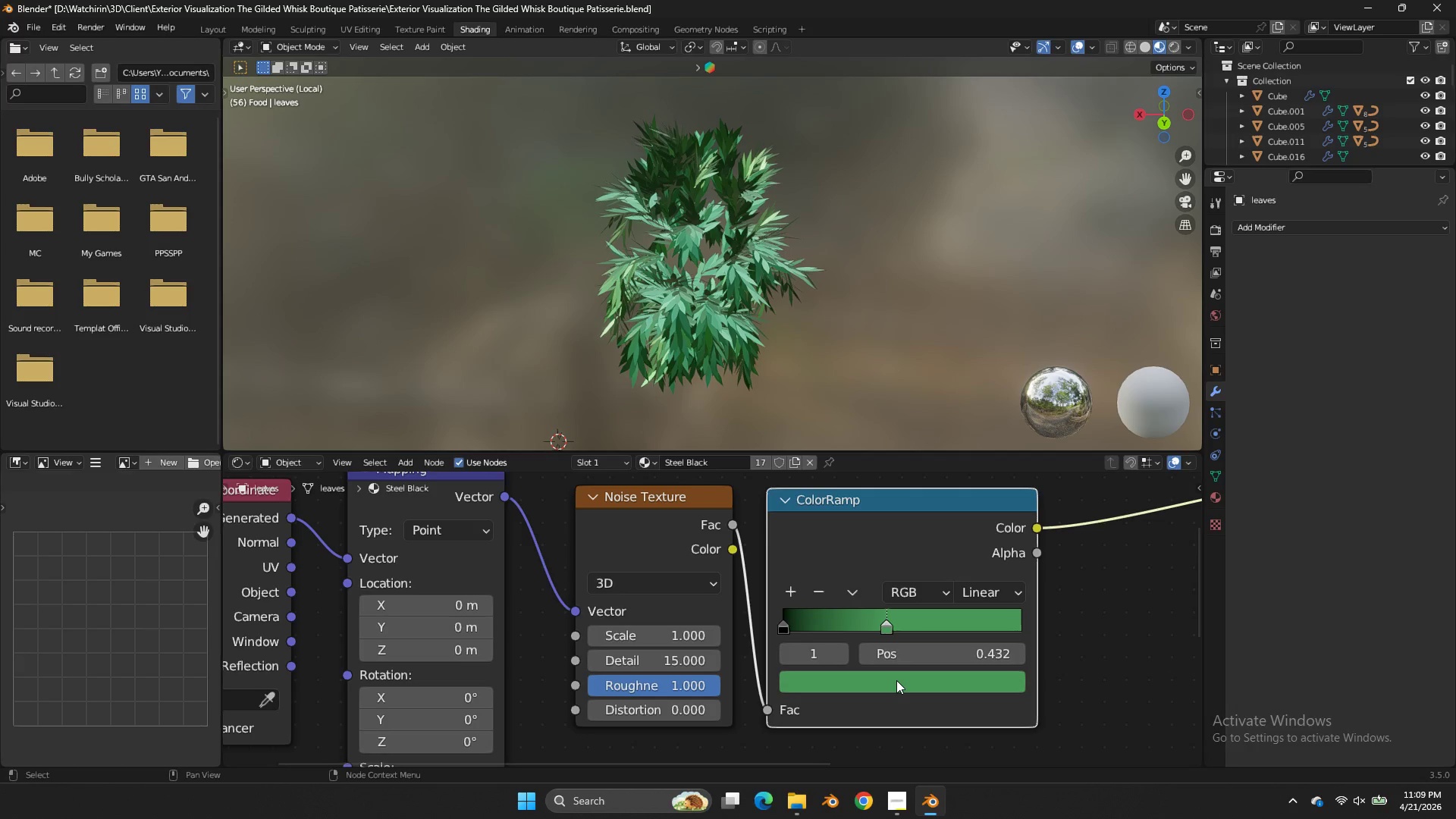 
triple_click([896, 679])
 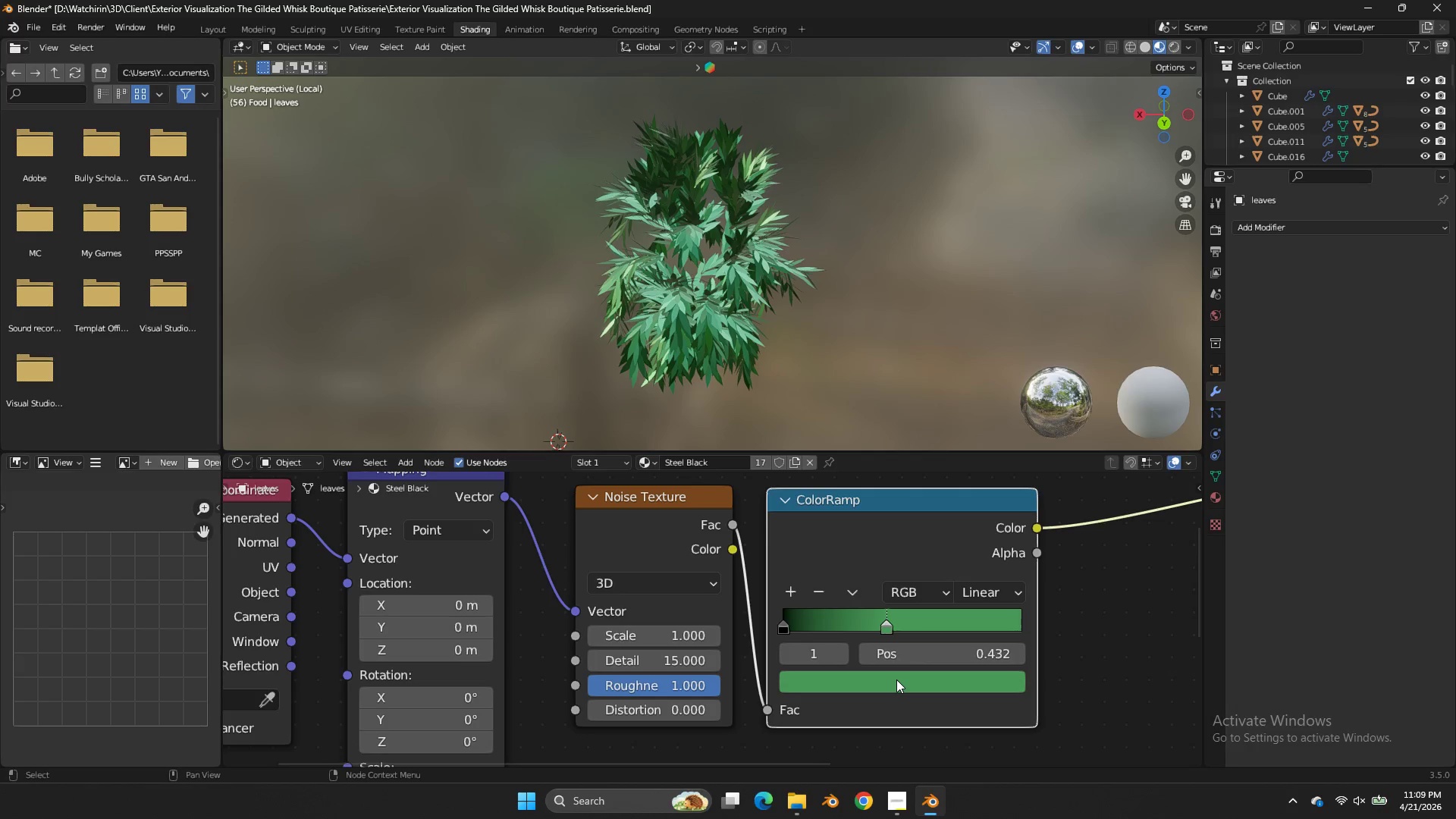 
triple_click([896, 679])
 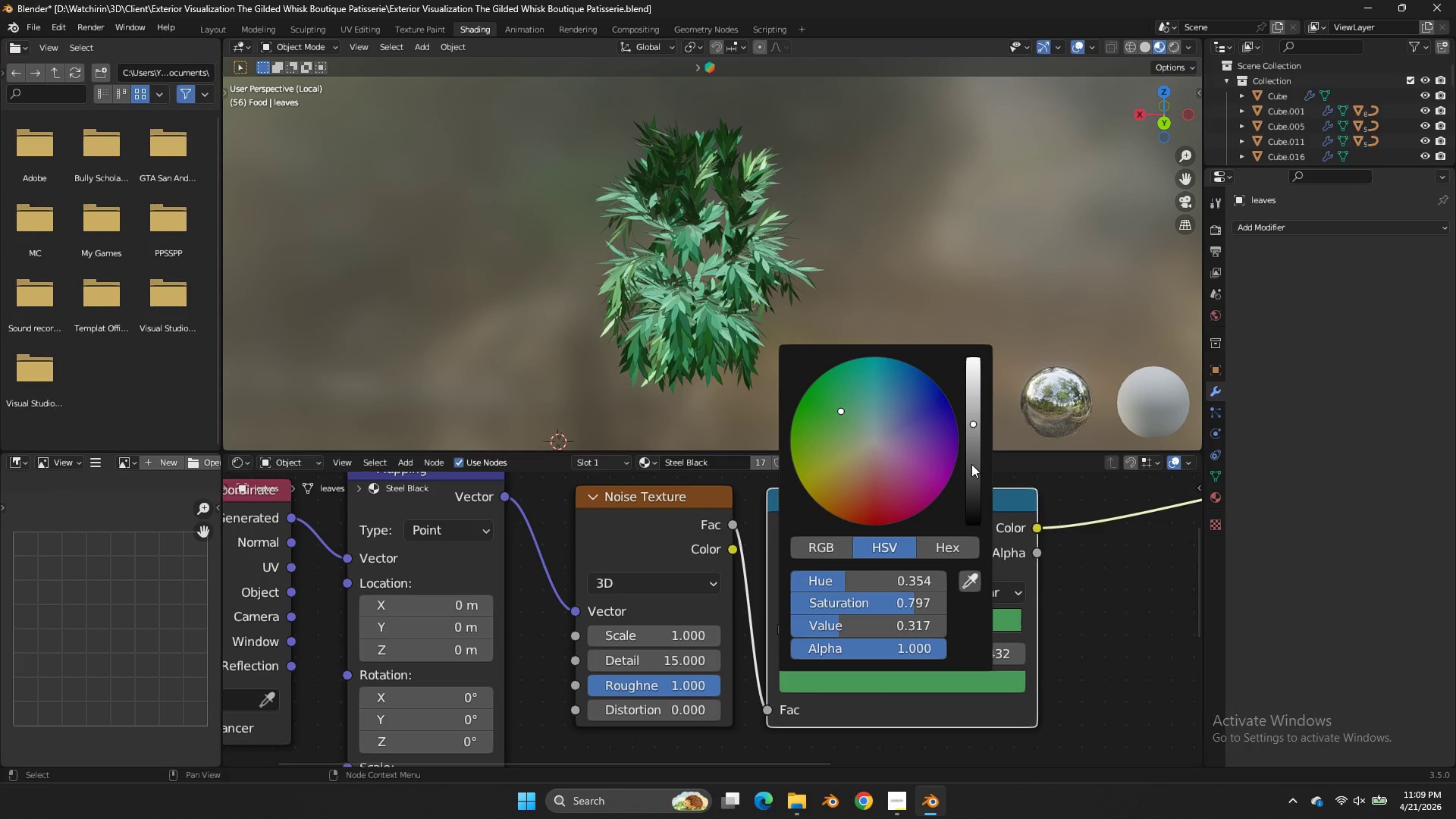 
left_click_drag(start_coordinate=[974, 447], to_coordinate=[611, 447])
 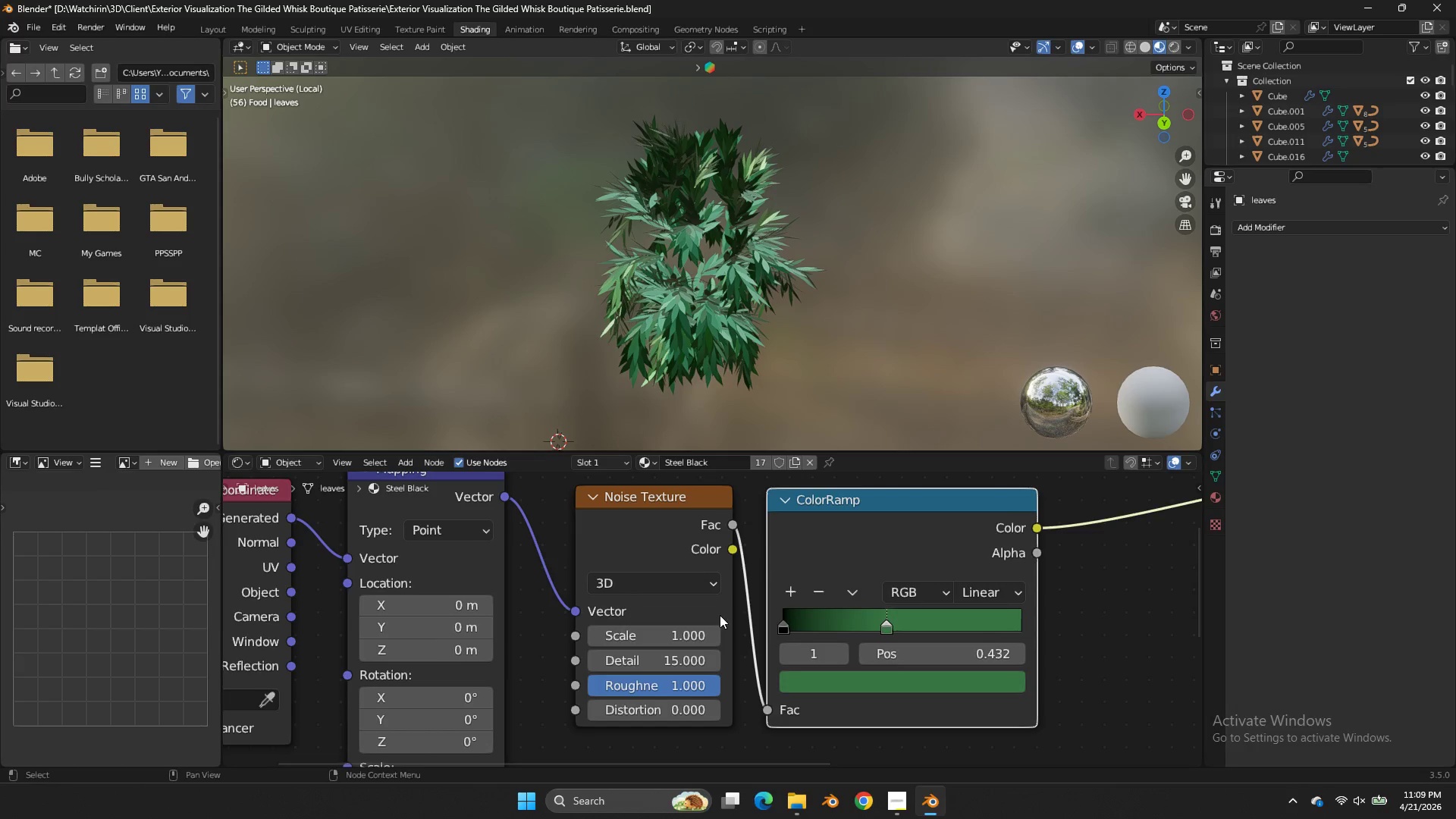 
scroll: coordinate [735, 622], scroll_direction: up, amount: 4.0
 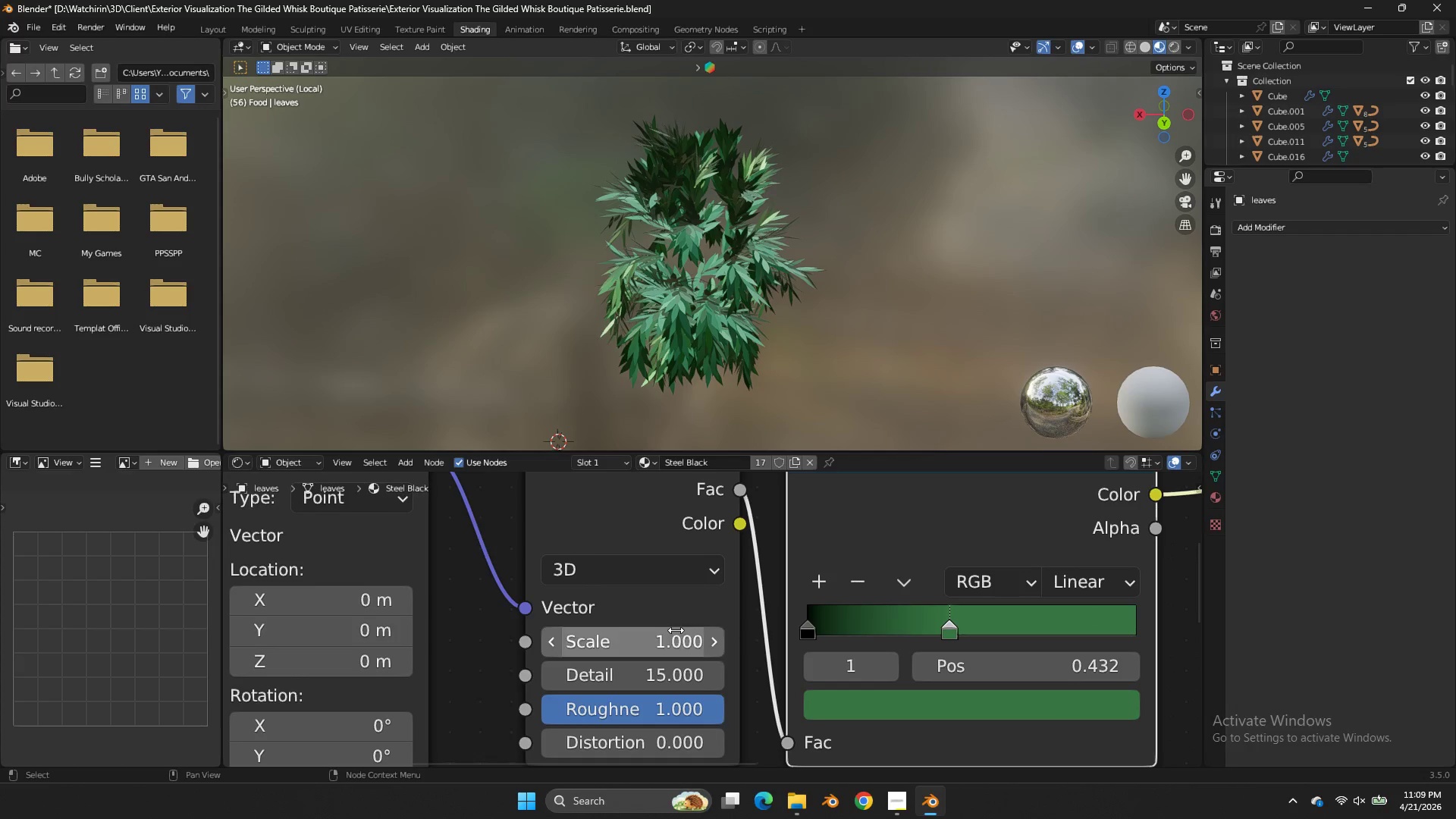 
left_click_drag(start_coordinate=[676, 630], to_coordinate=[695, 444])
 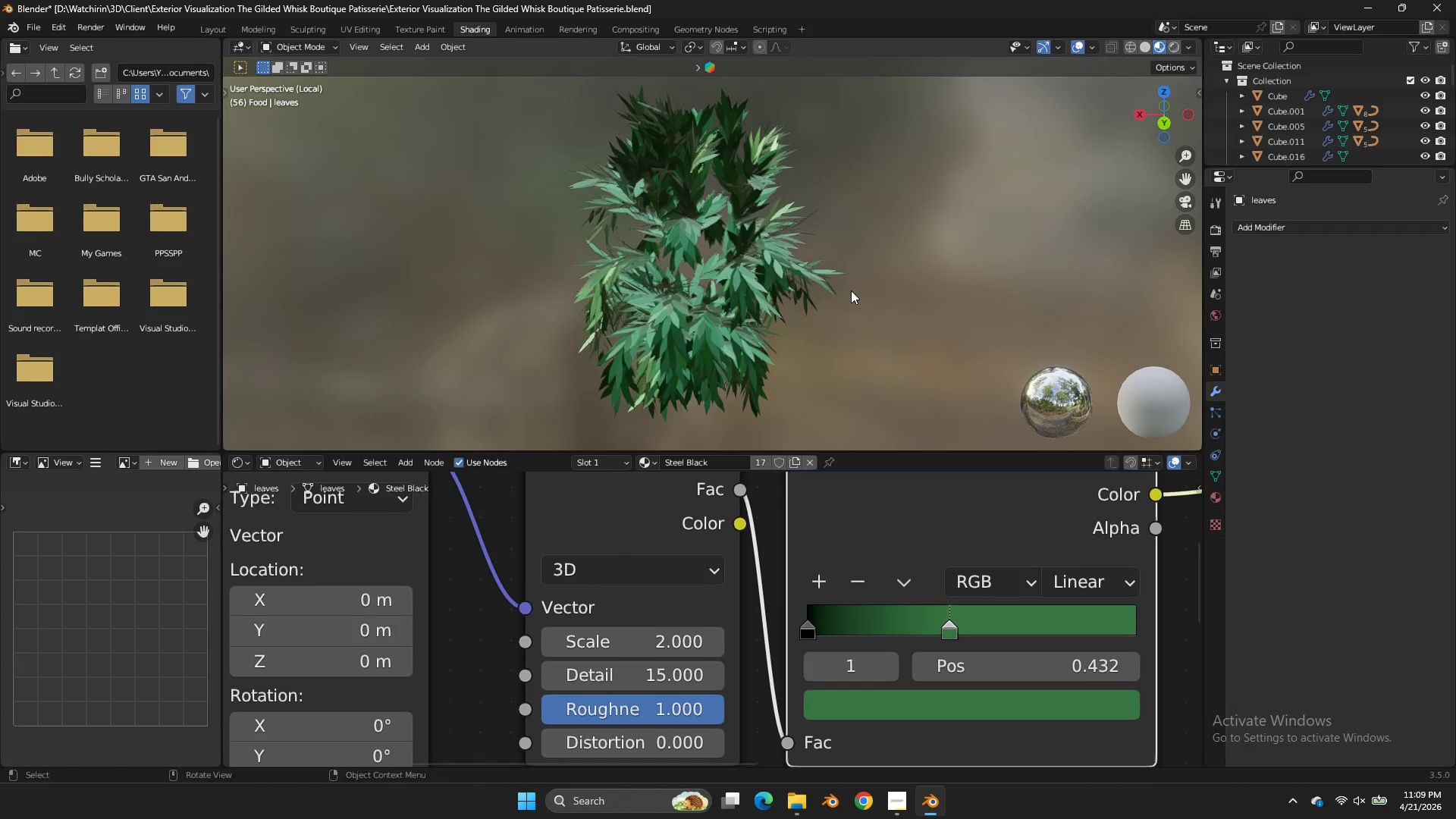 
scroll: coordinate [811, 318], scroll_direction: up, amount: 4.0
 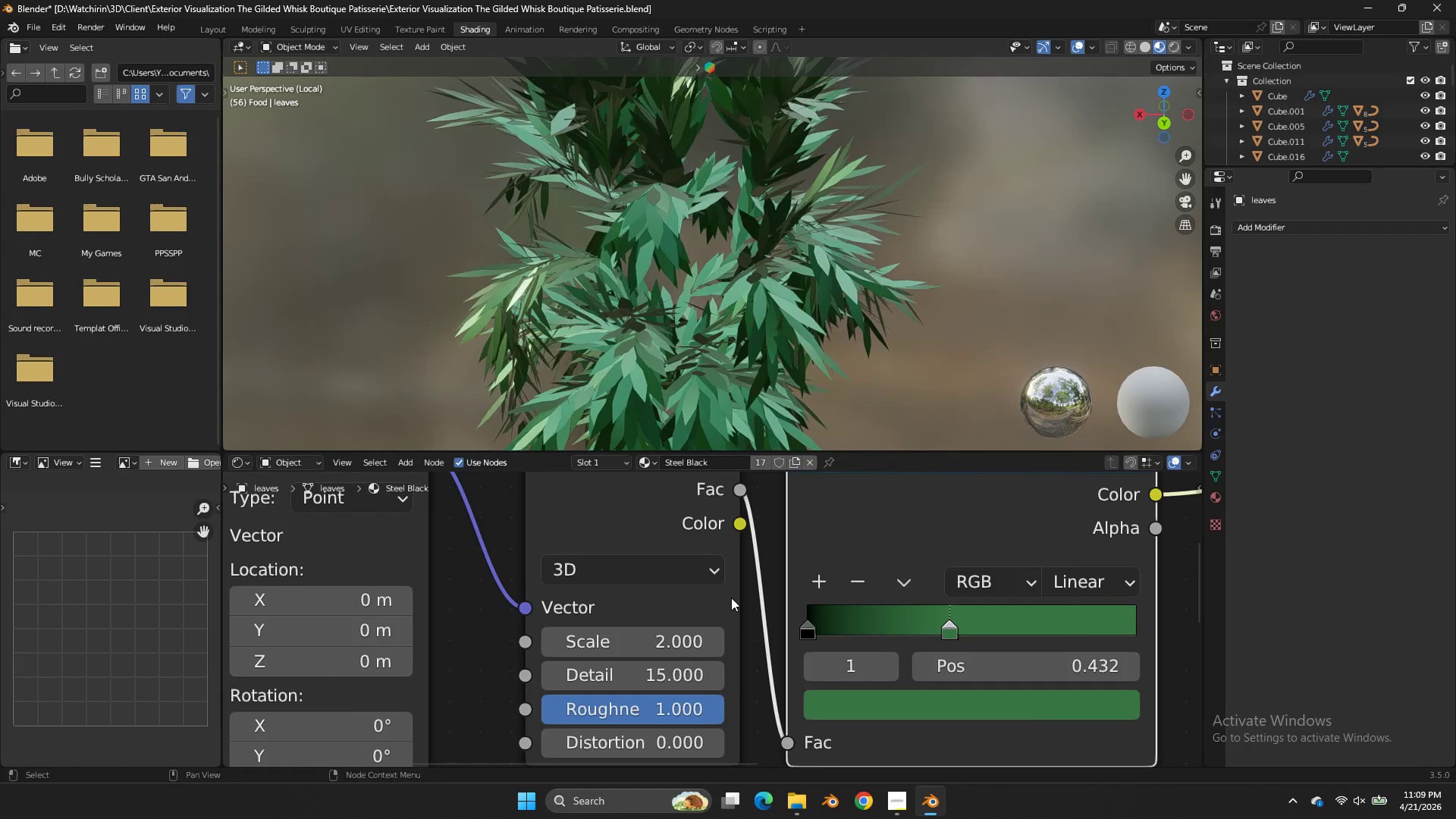 
scroll: coordinate [726, 626], scroll_direction: down, amount: 3.0
 